 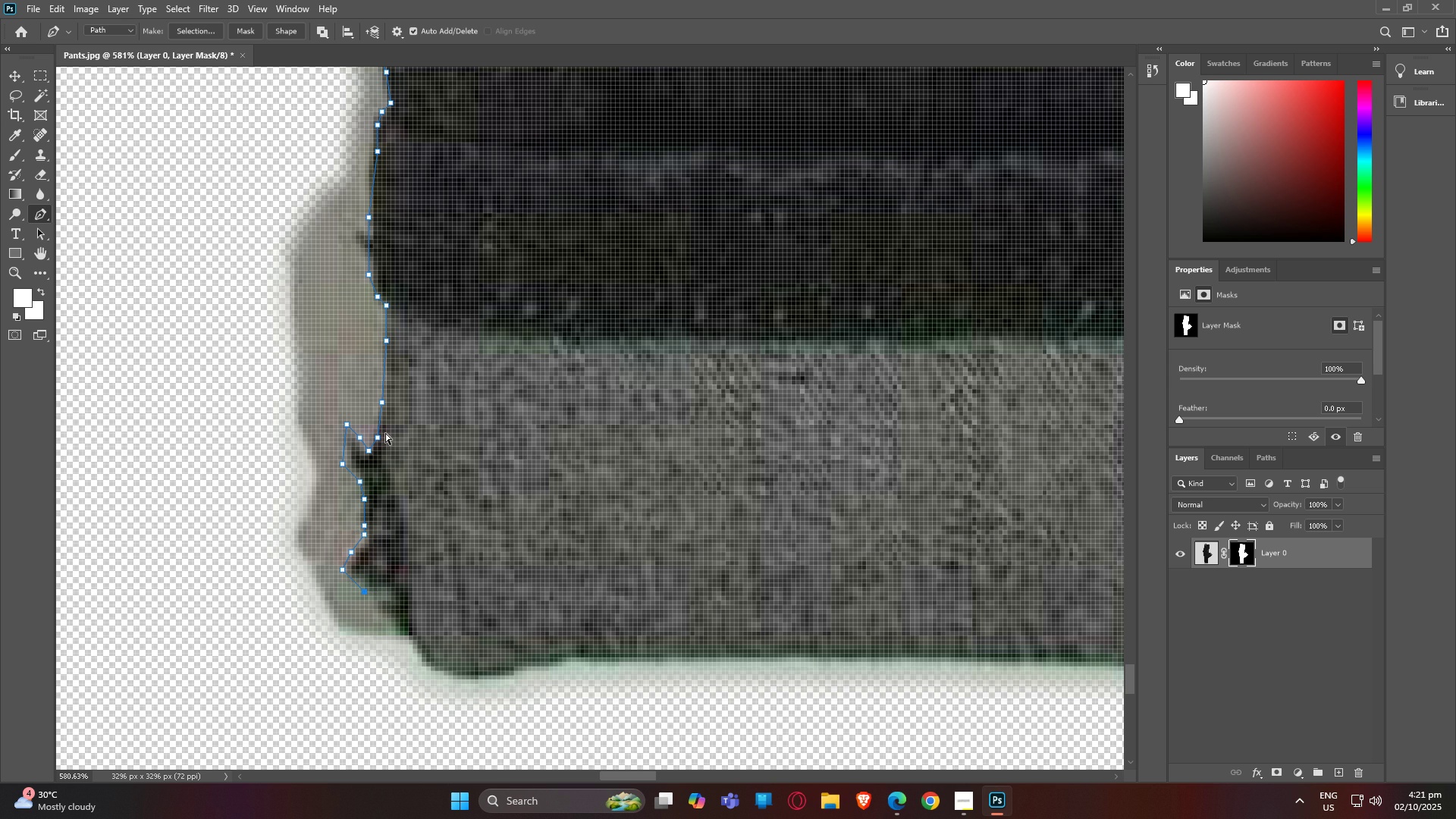 
key(Control+Z)
 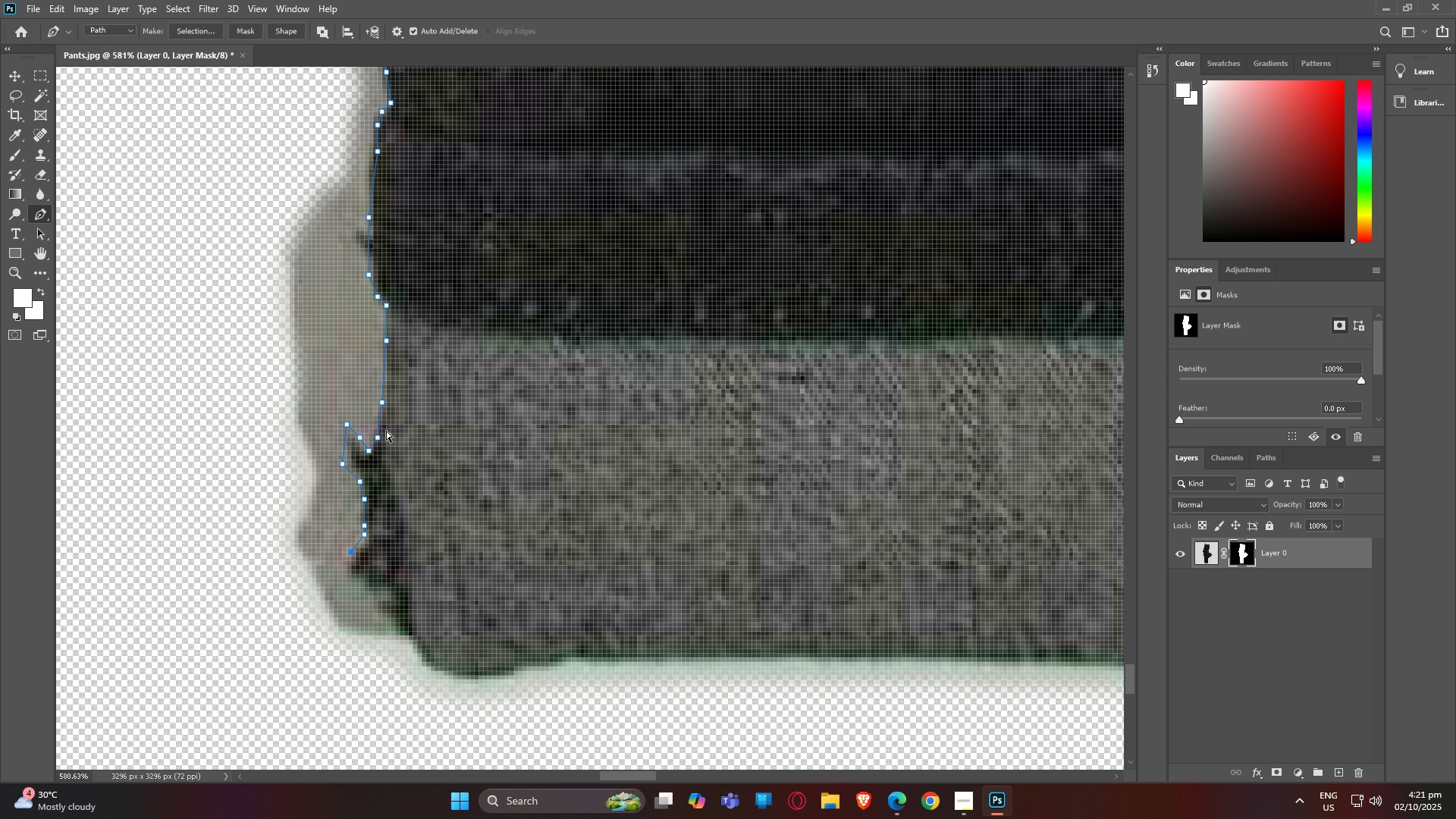 
key(Control+Z)
 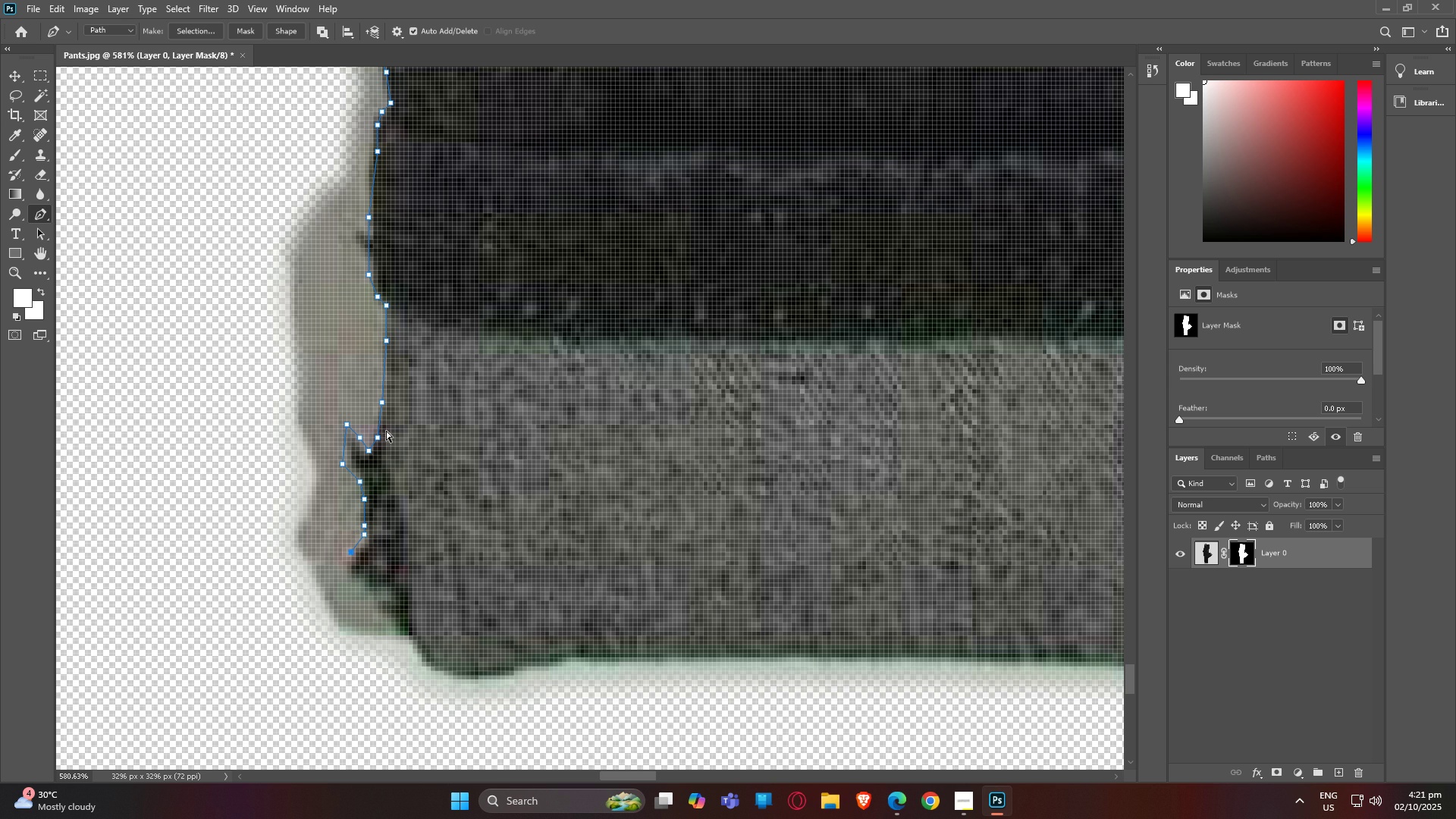 
key(Control+Z)
 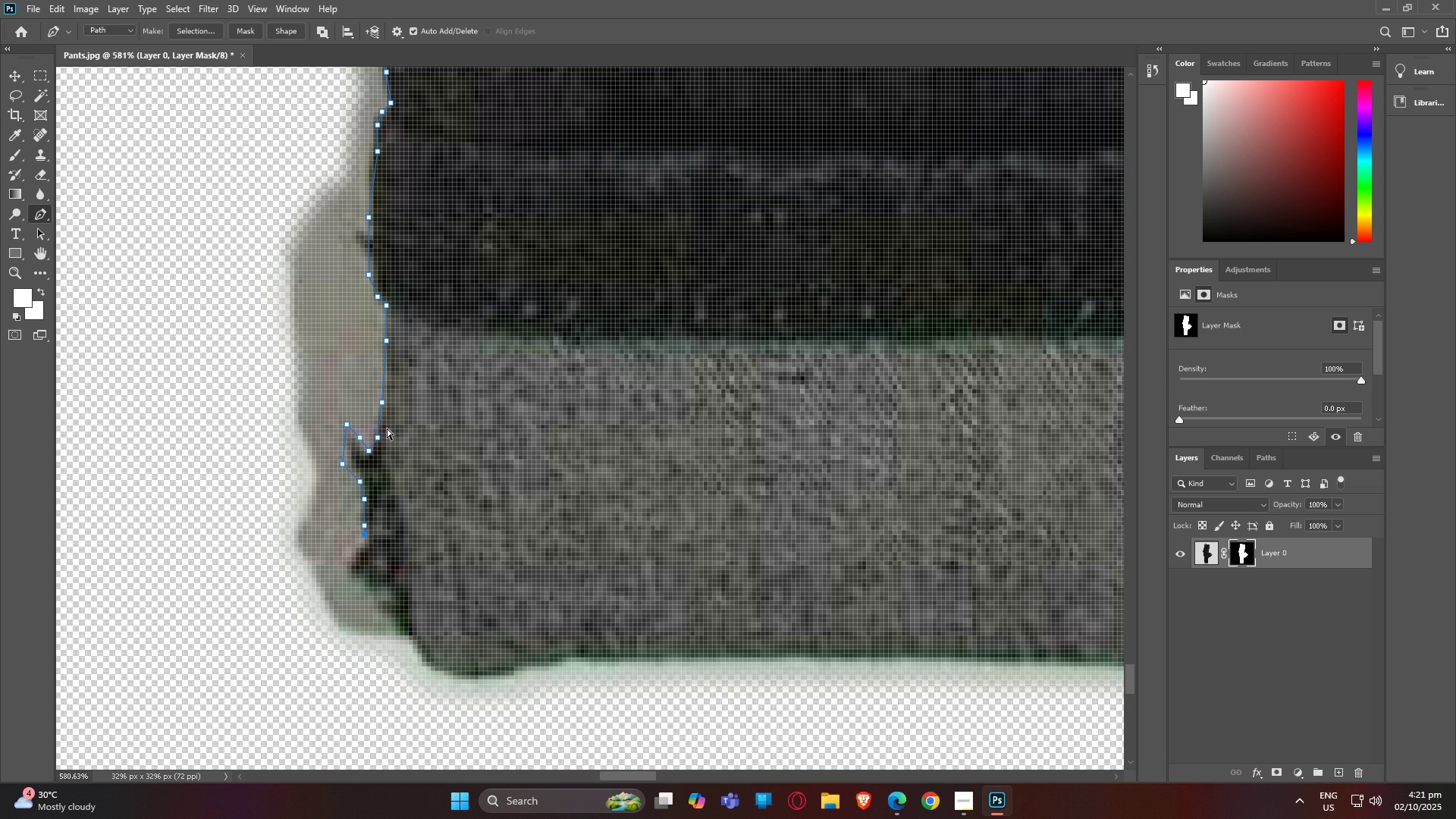 
key(Control+Z)
 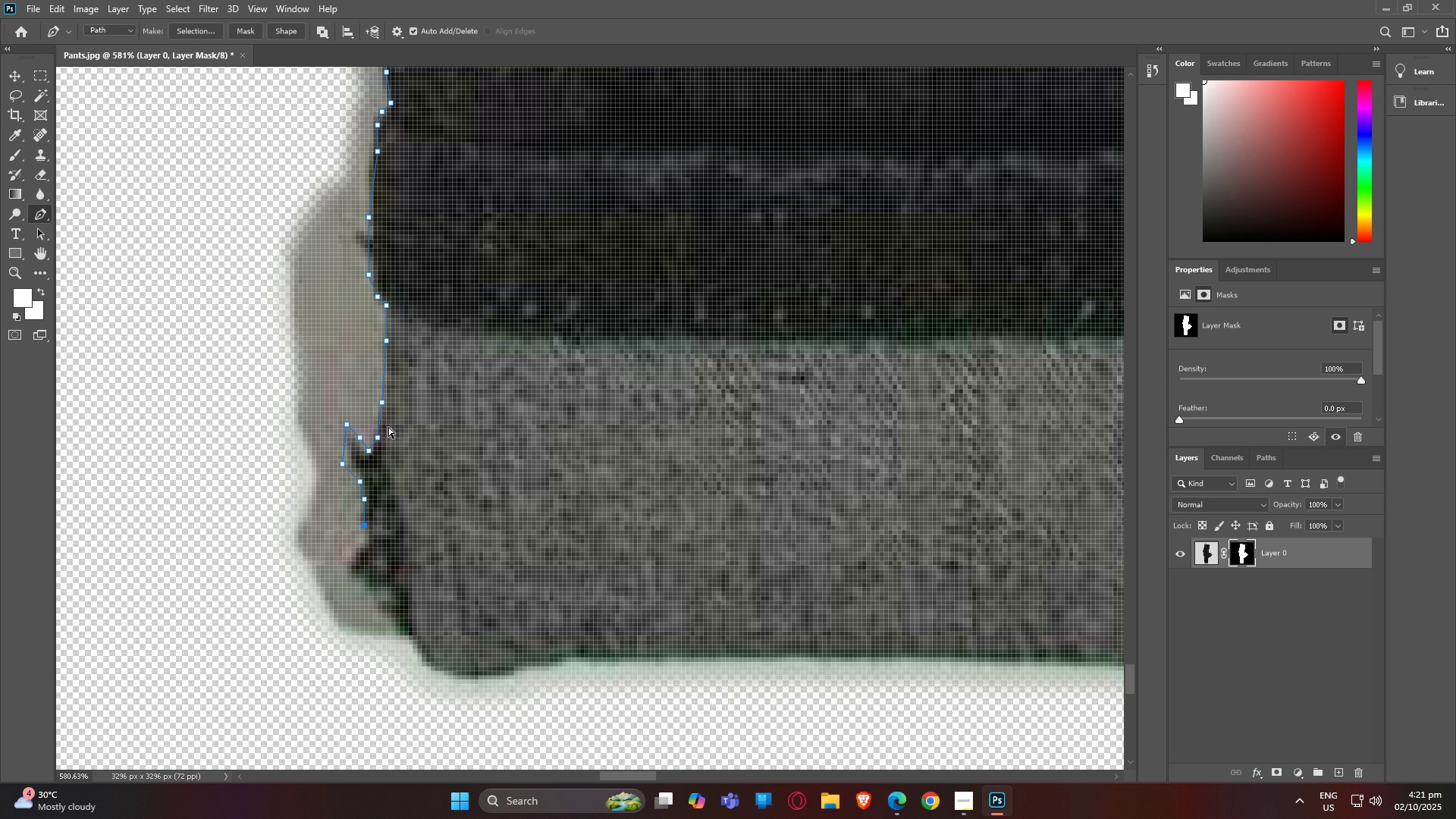 
key(Control+Z)
 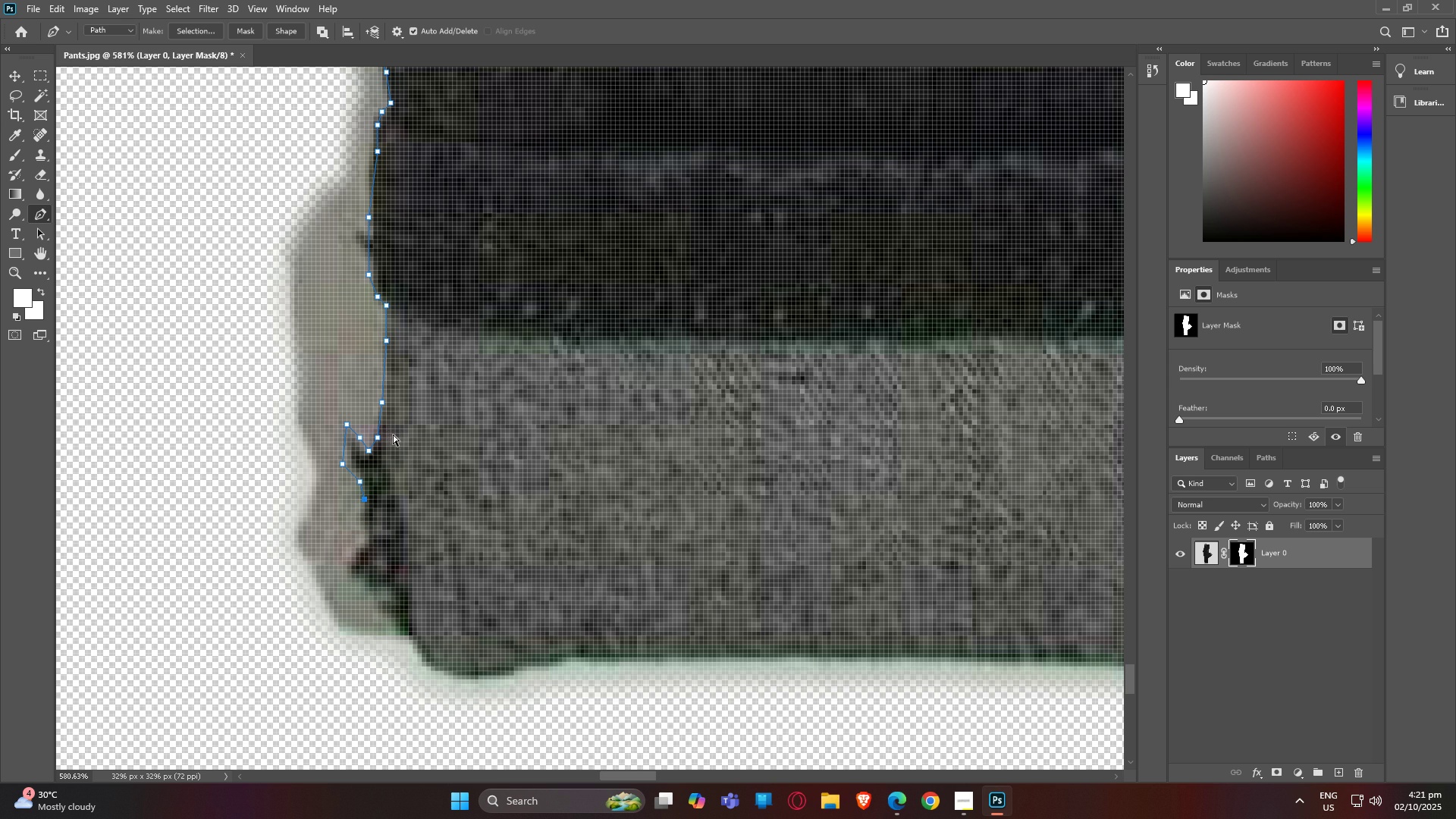 
key(Control+Z)
 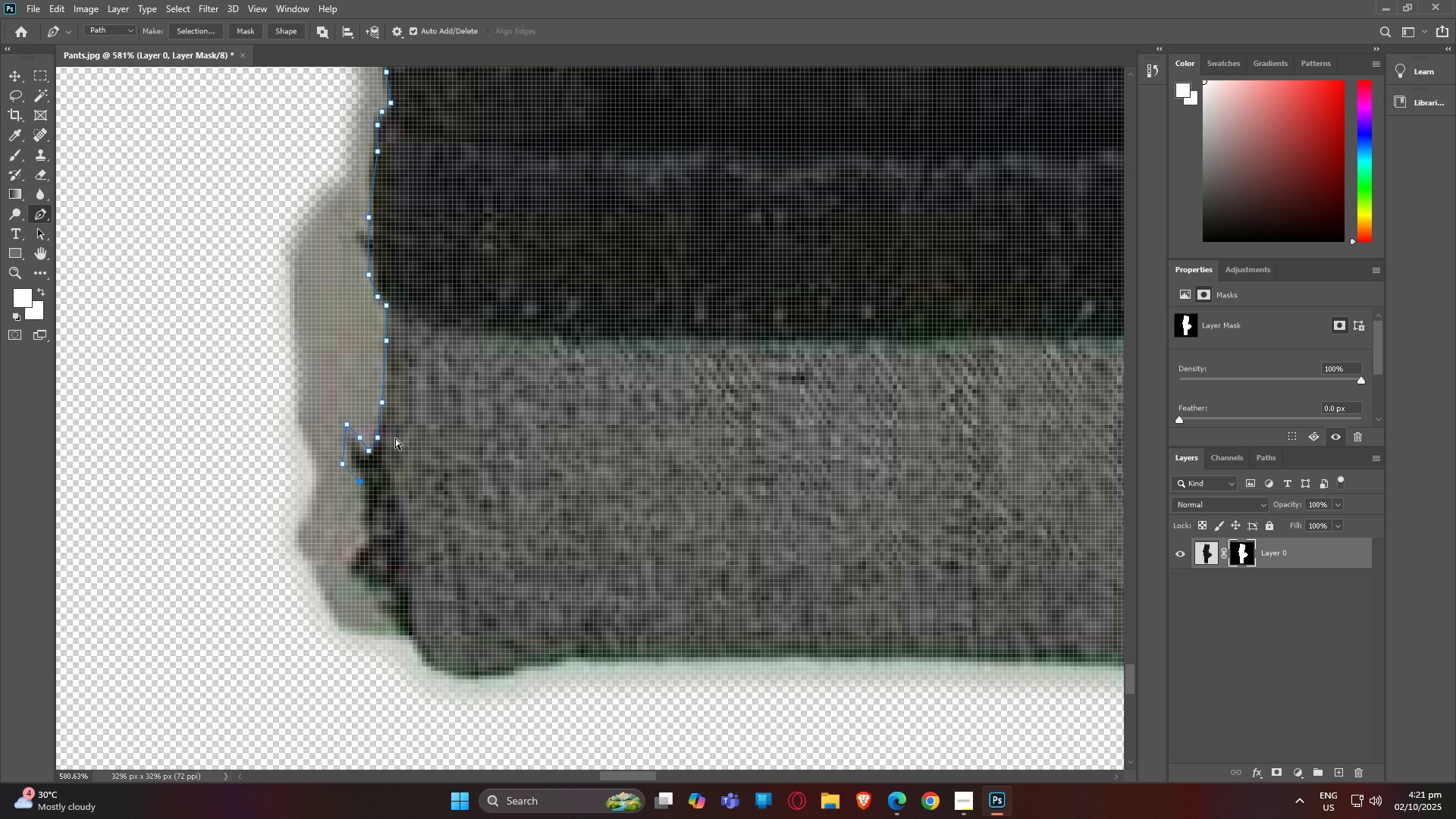 
key(Control+Z)
 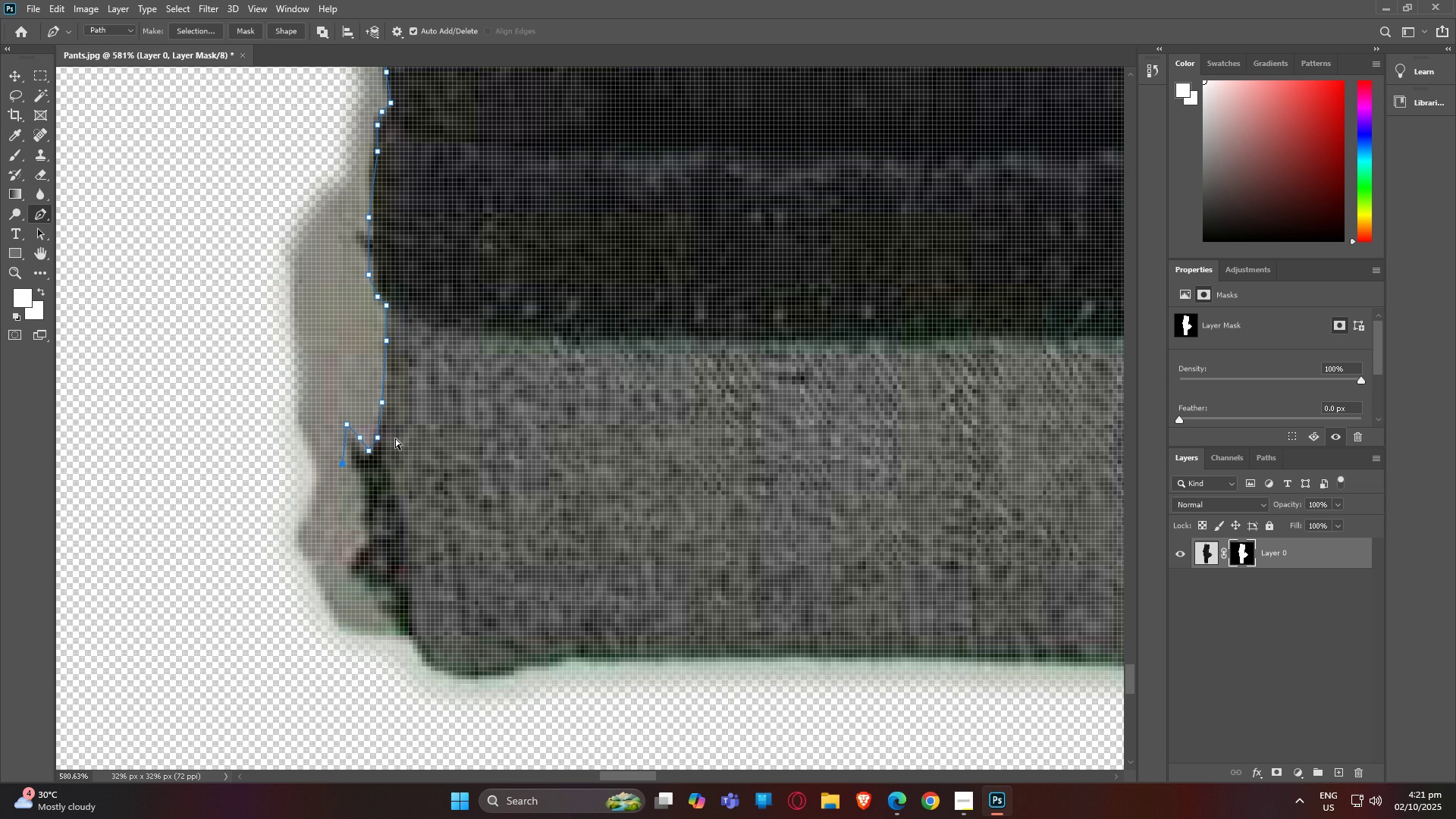 
key(Control+Z)
 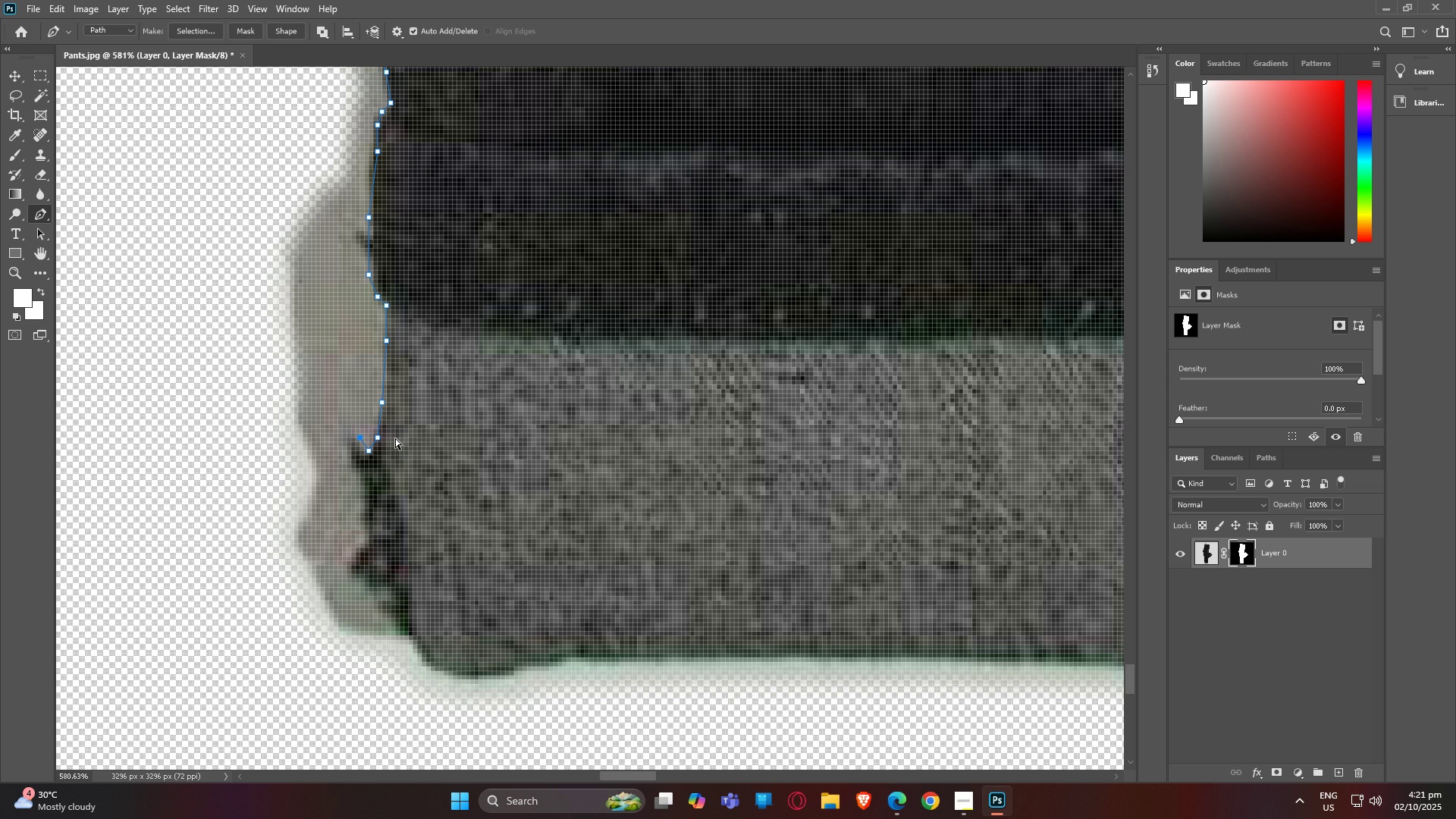 
key(Control+Z)
 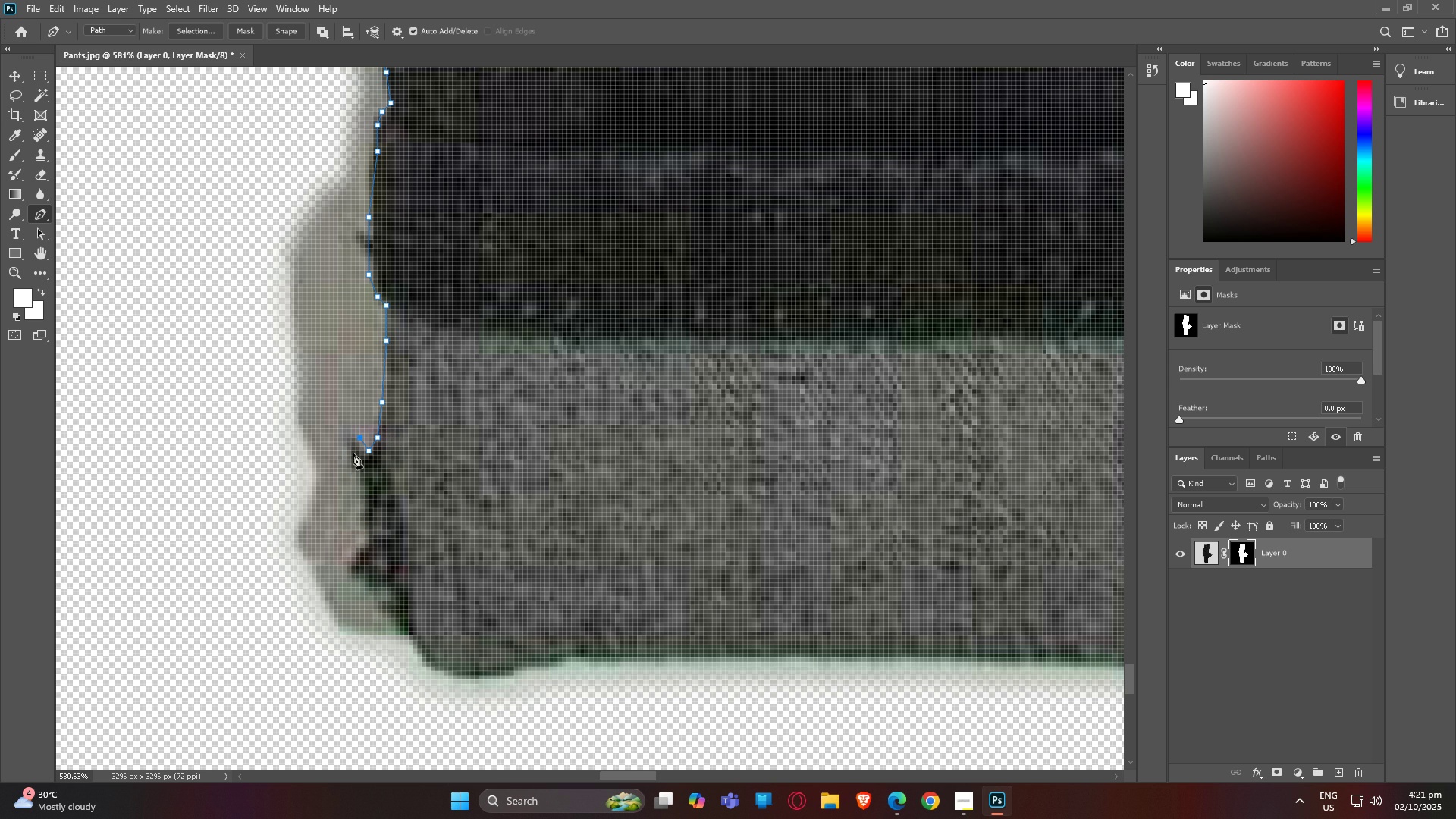 
left_click([354, 461])
 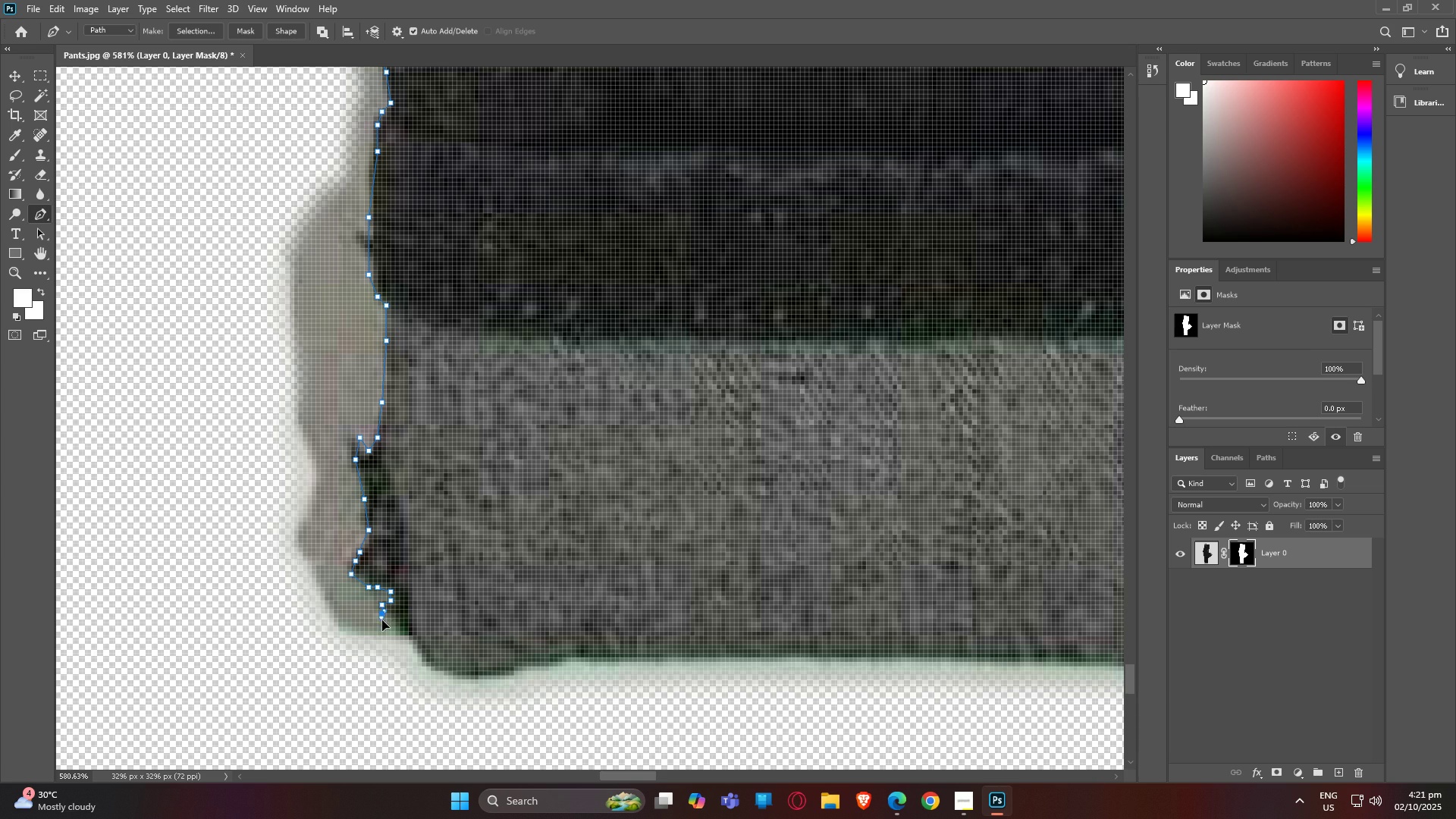 
left_click([410, 635])
 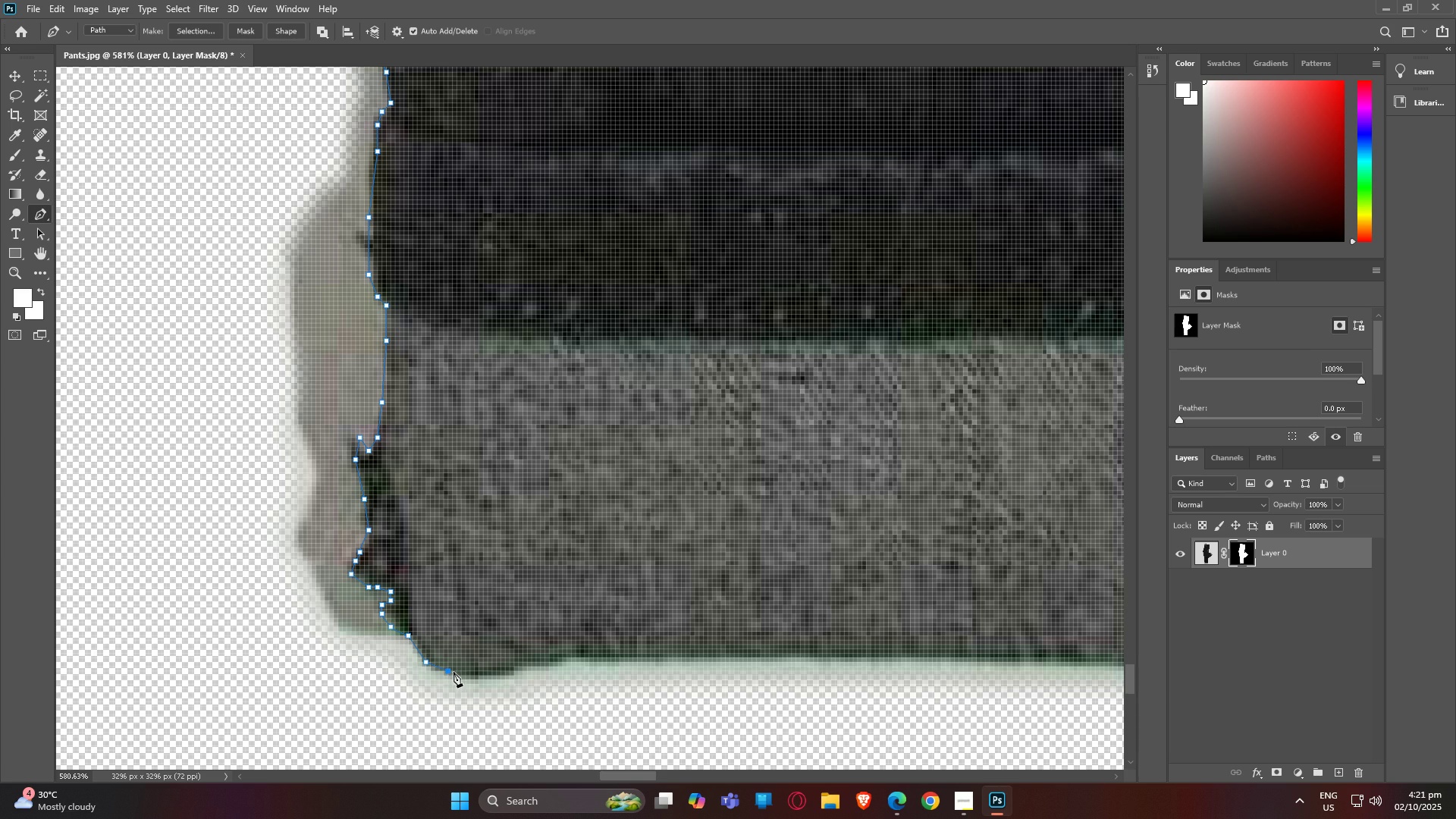 
double_click([496, 674])
 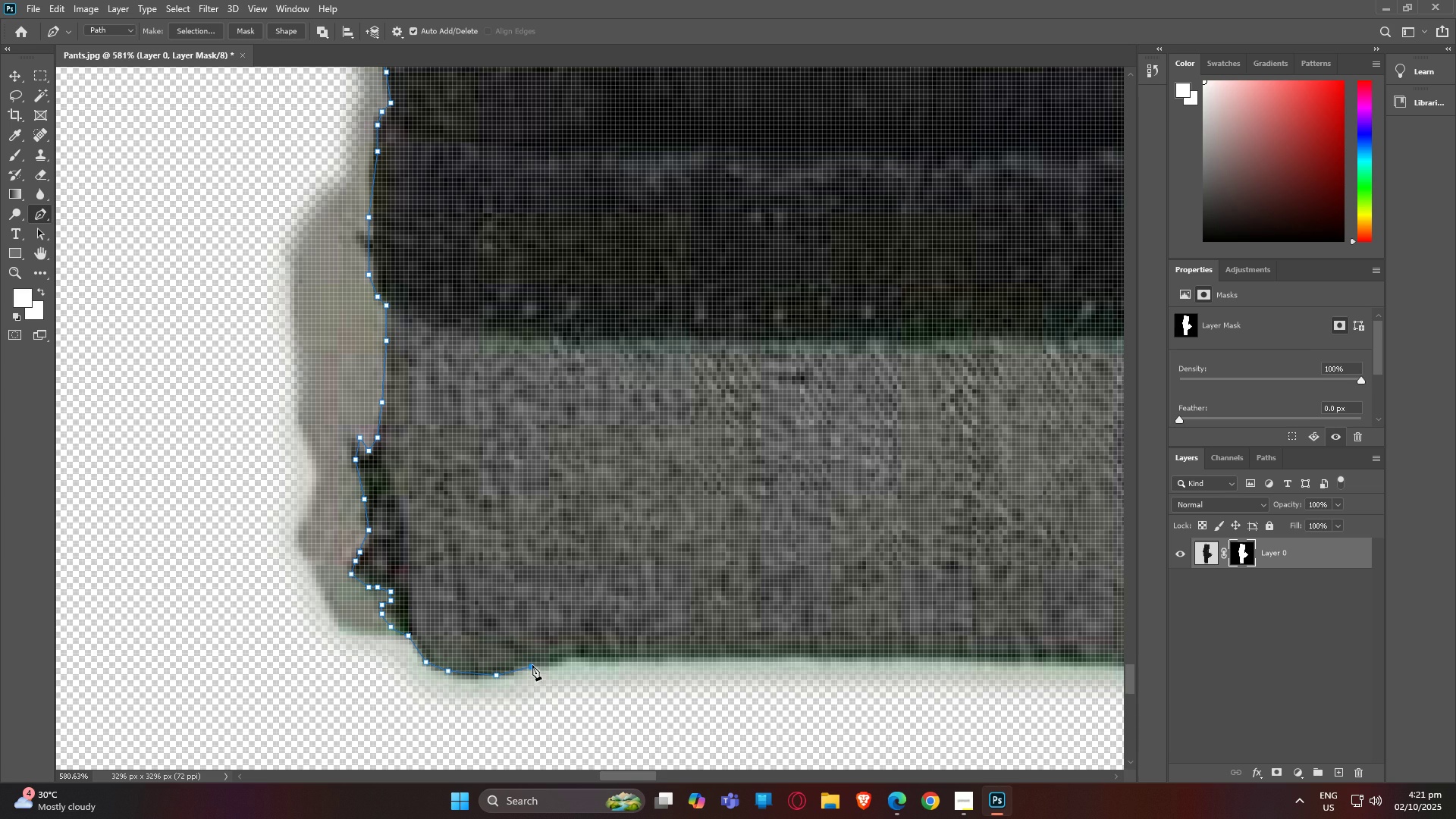 
triple_click([532, 665])
 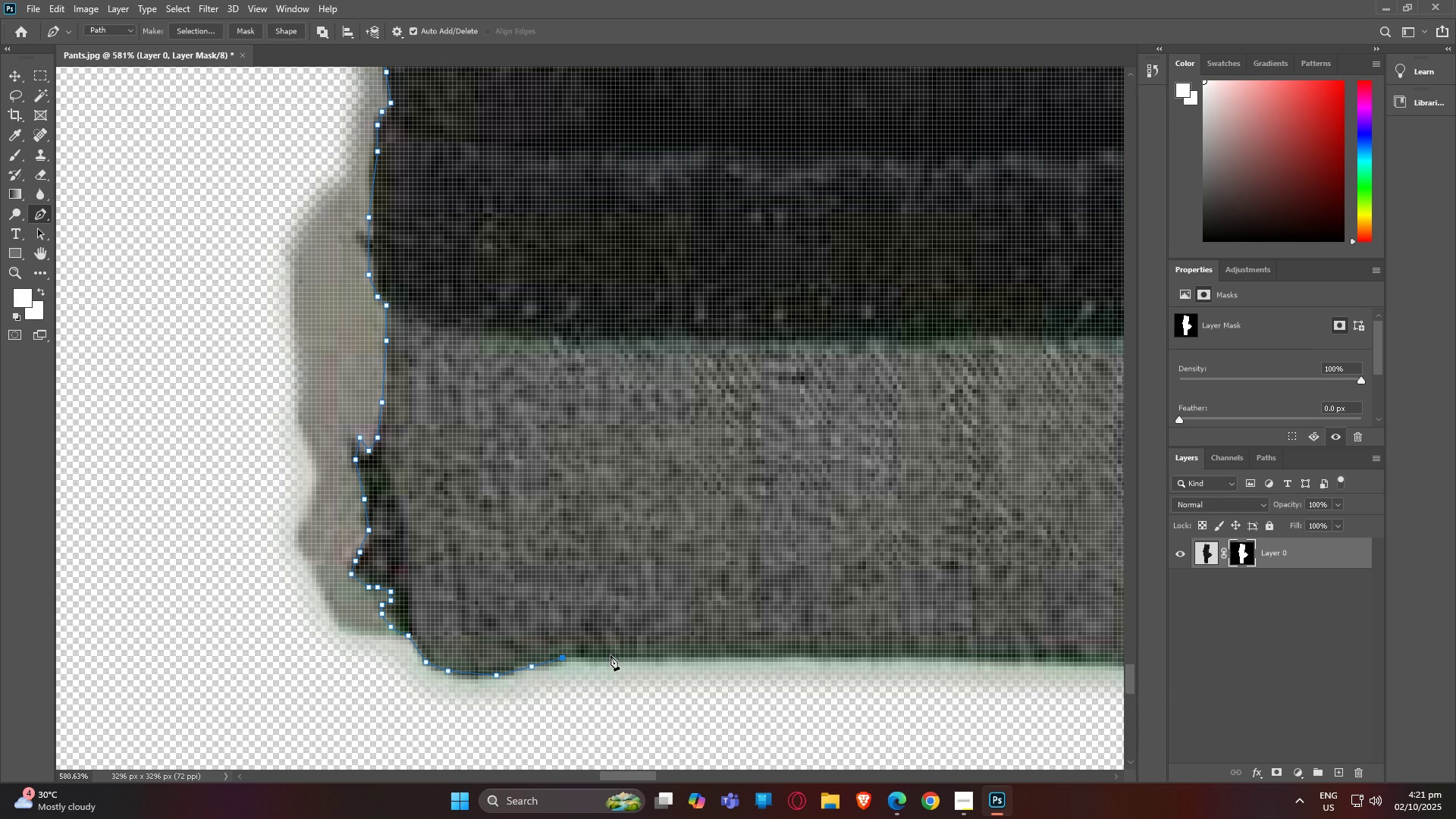 
double_click([610, 655])
 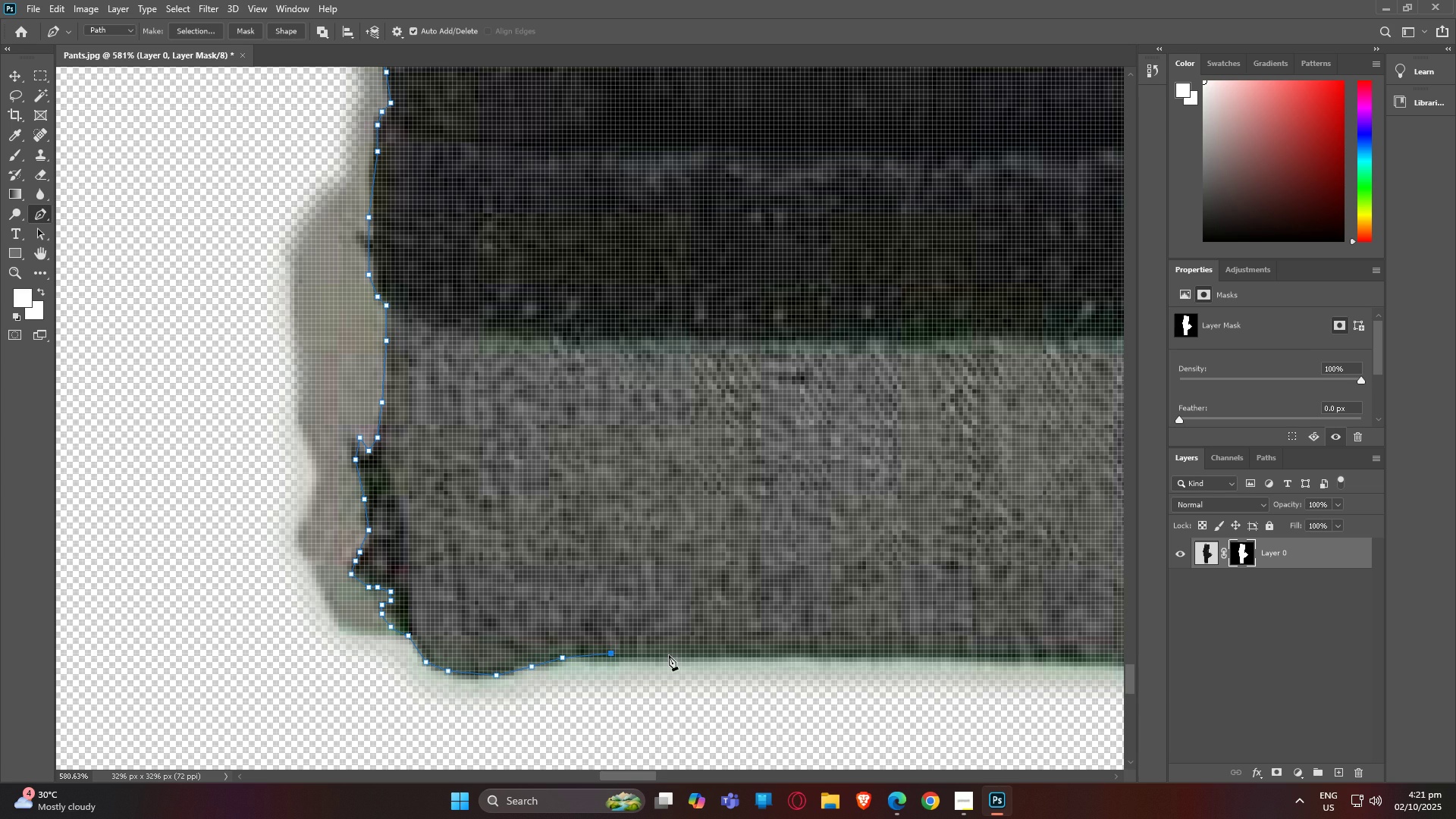 
left_click([669, 655])
 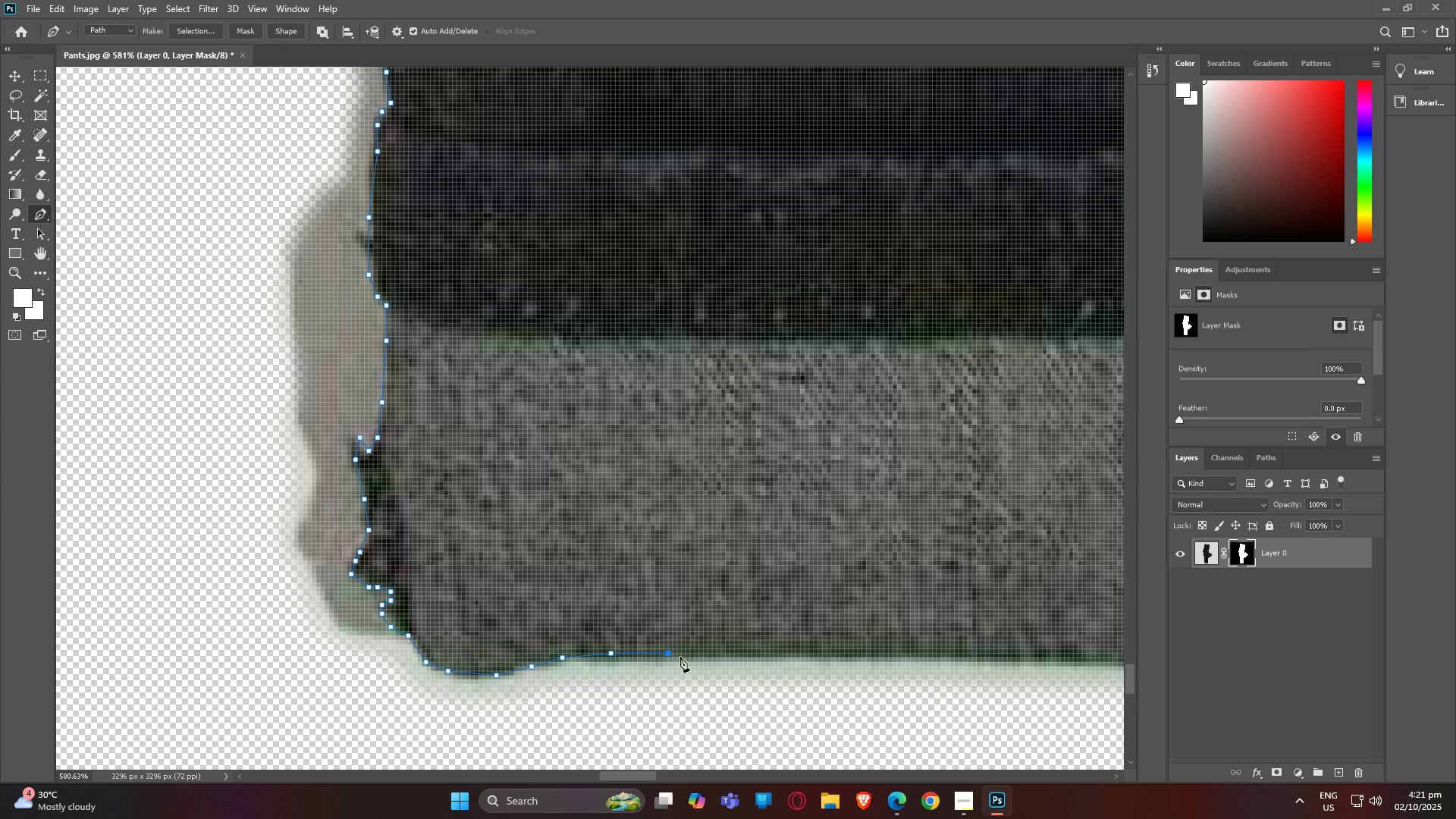 
type(hp)
 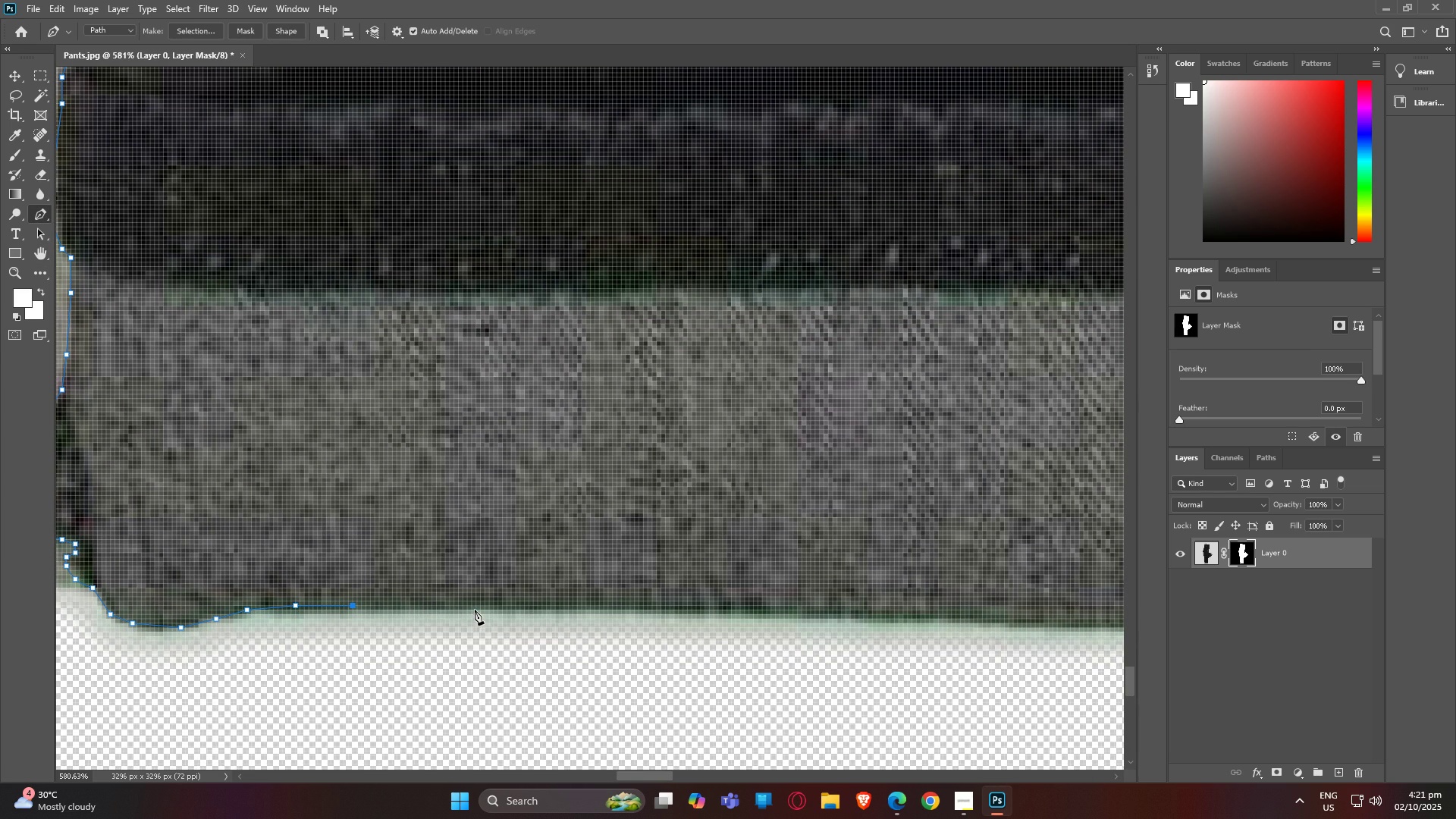 
left_click([475, 610])
 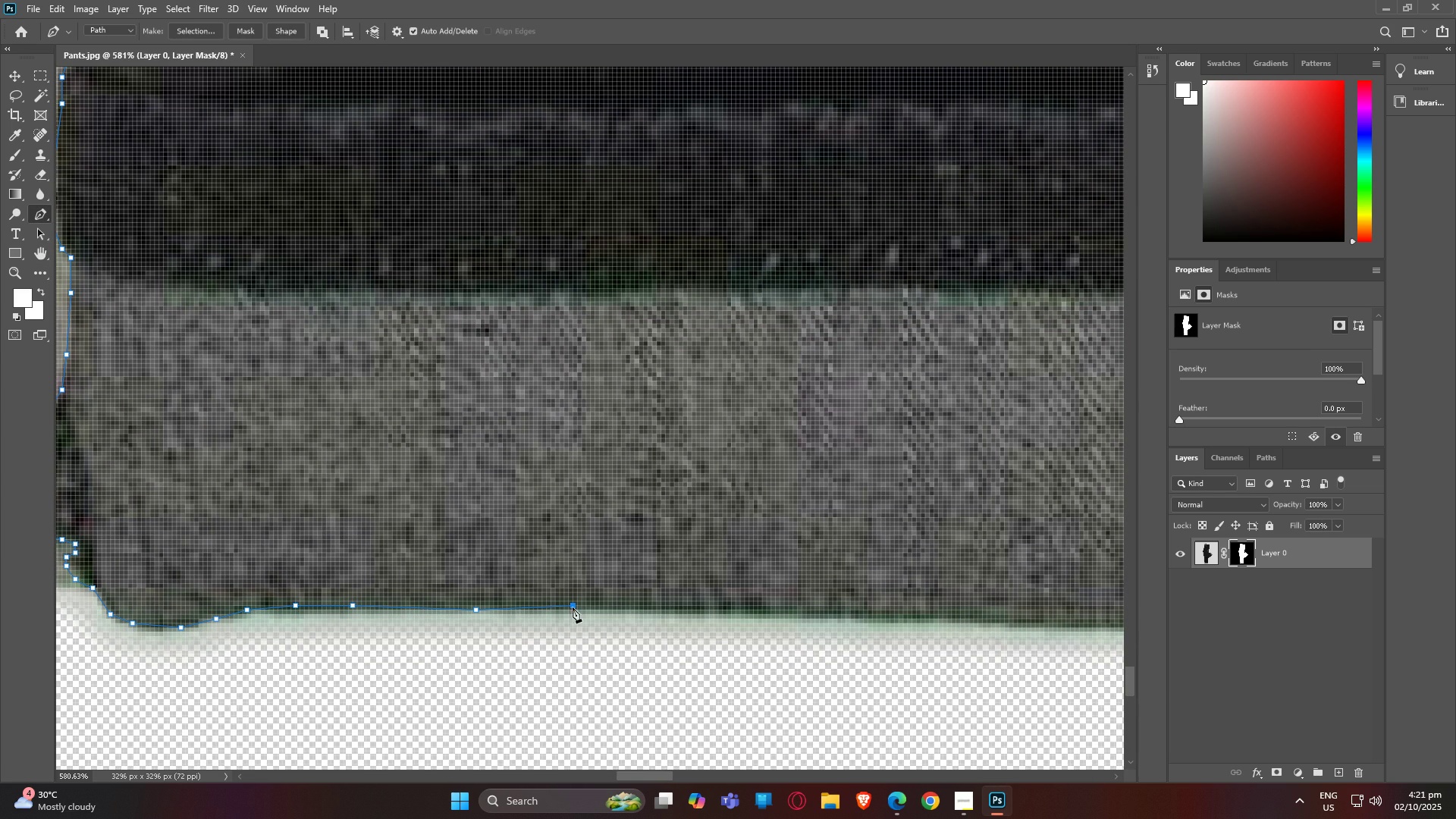 
left_click([573, 607])
 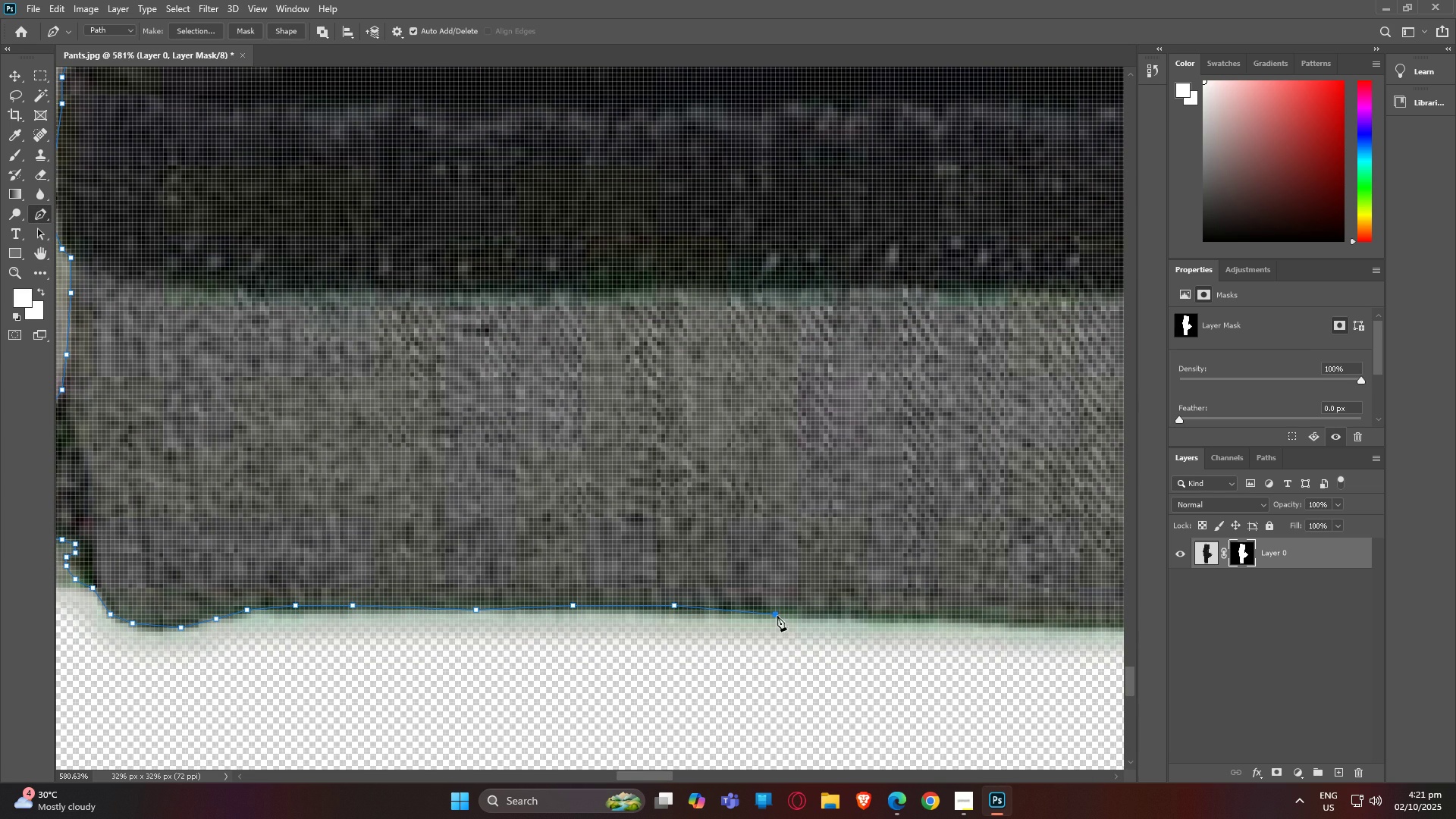 
double_click([777, 616])
 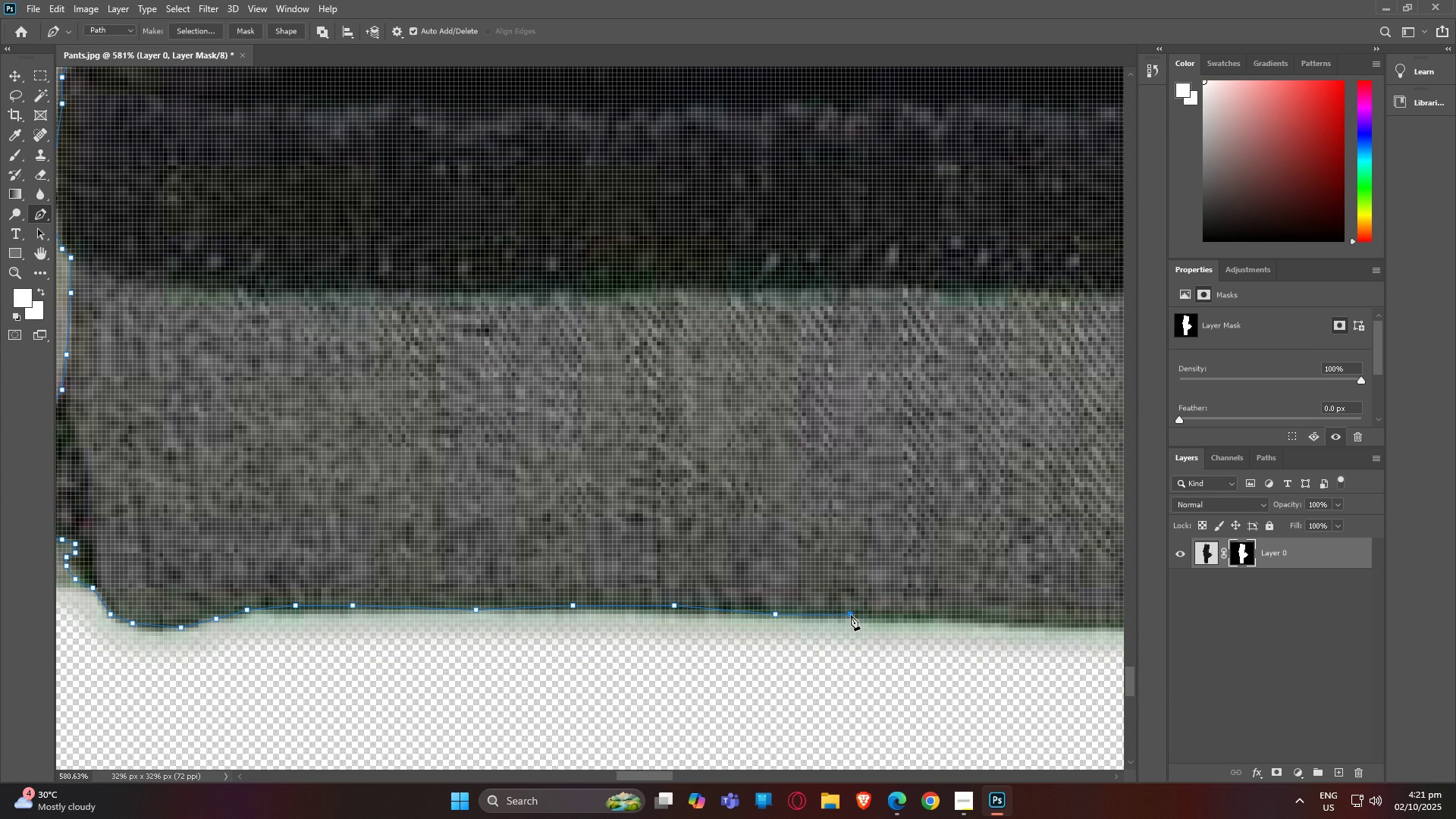 
triple_click([851, 615])
 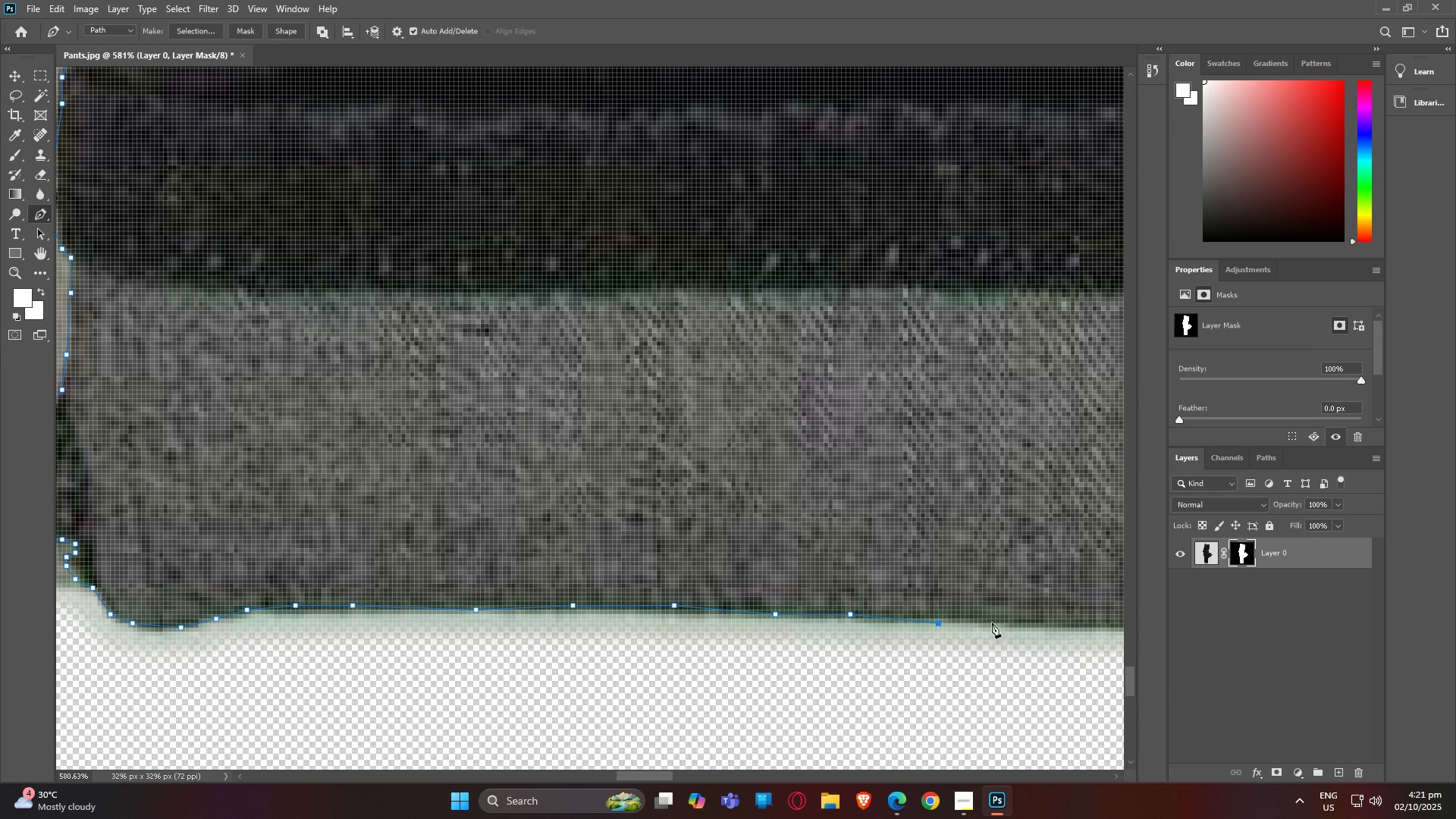 
left_click([1059, 629])
 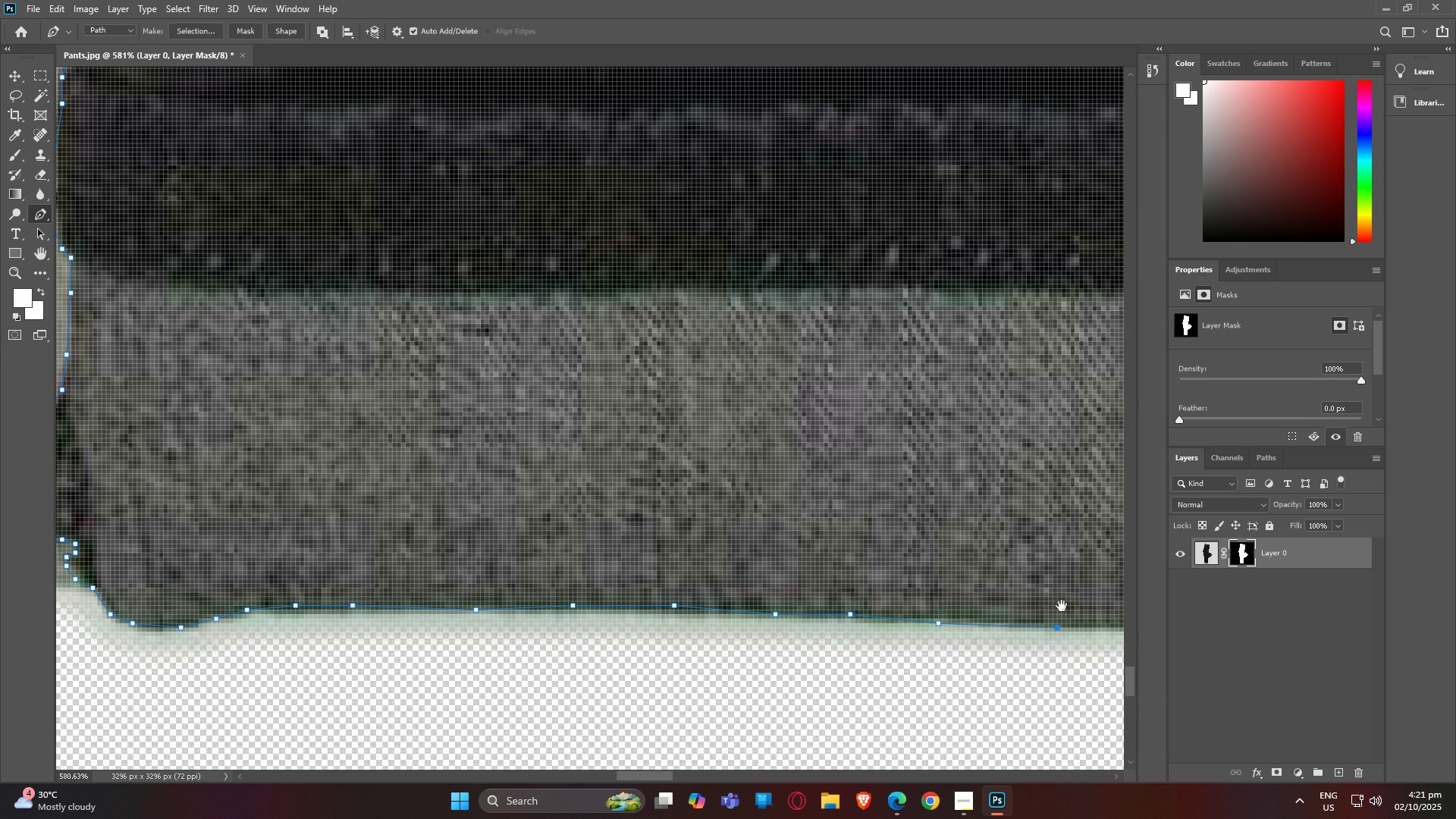 
type(hp)
 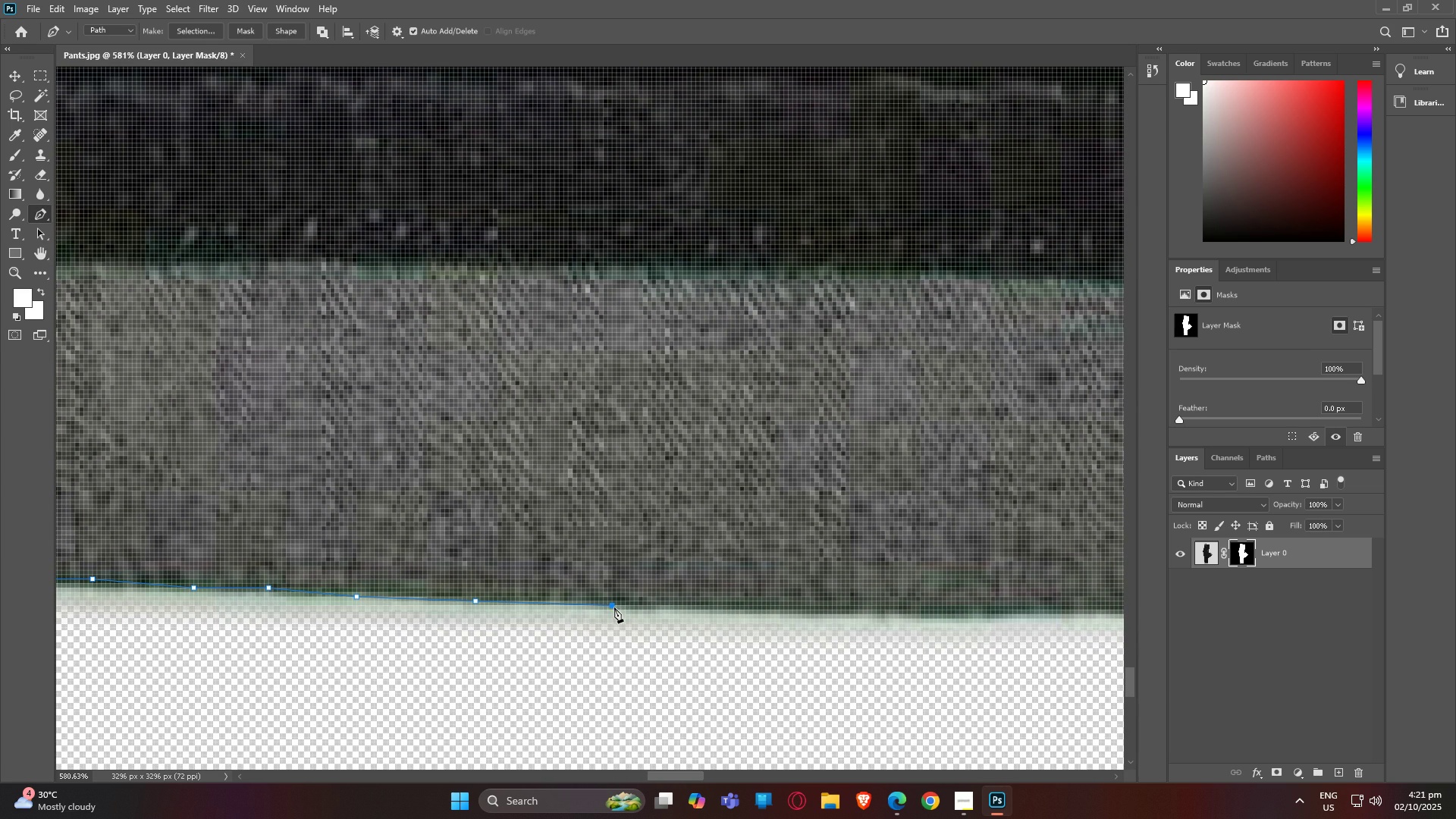 
left_click([614, 607])
 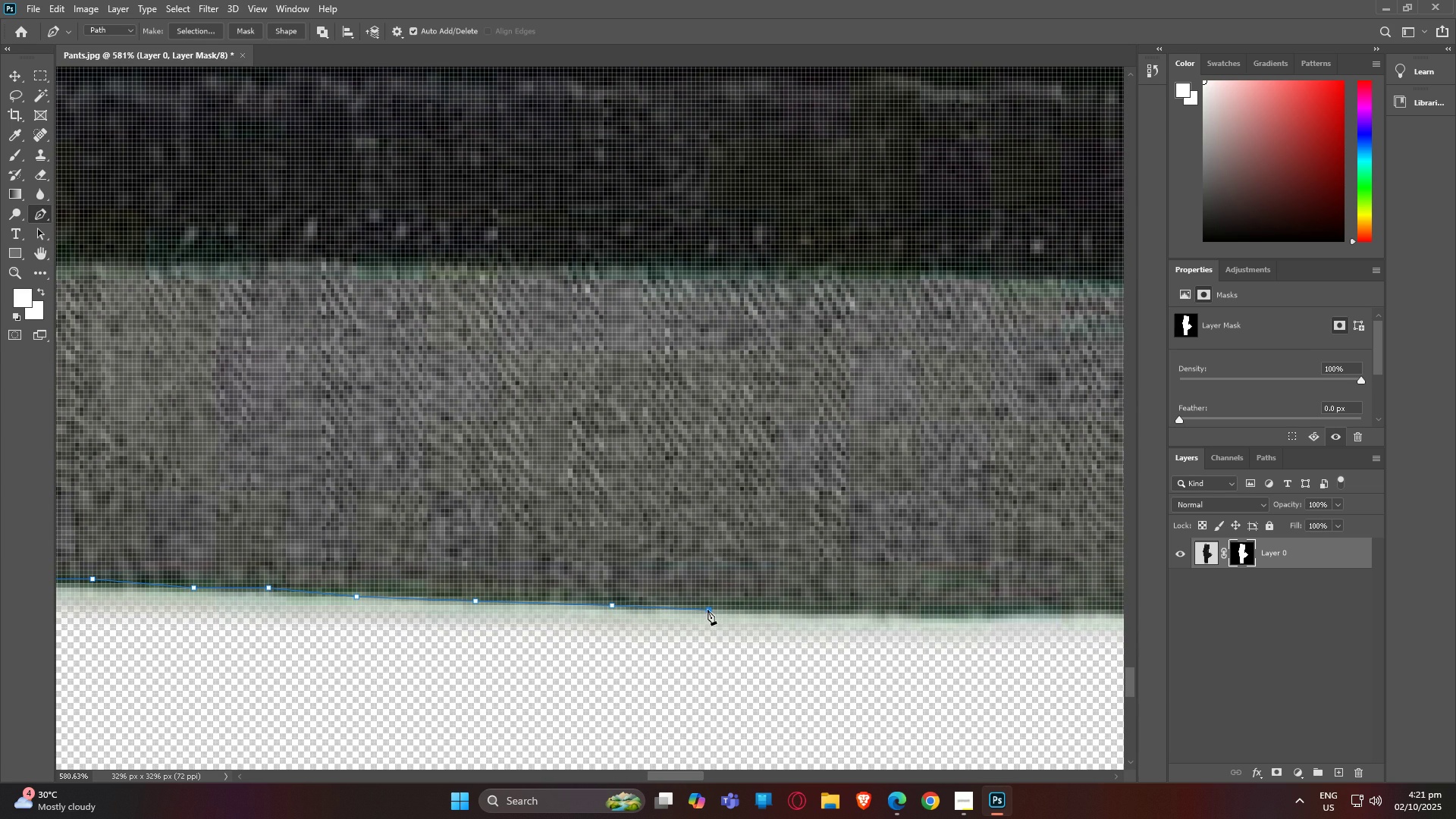 
left_click([708, 610])
 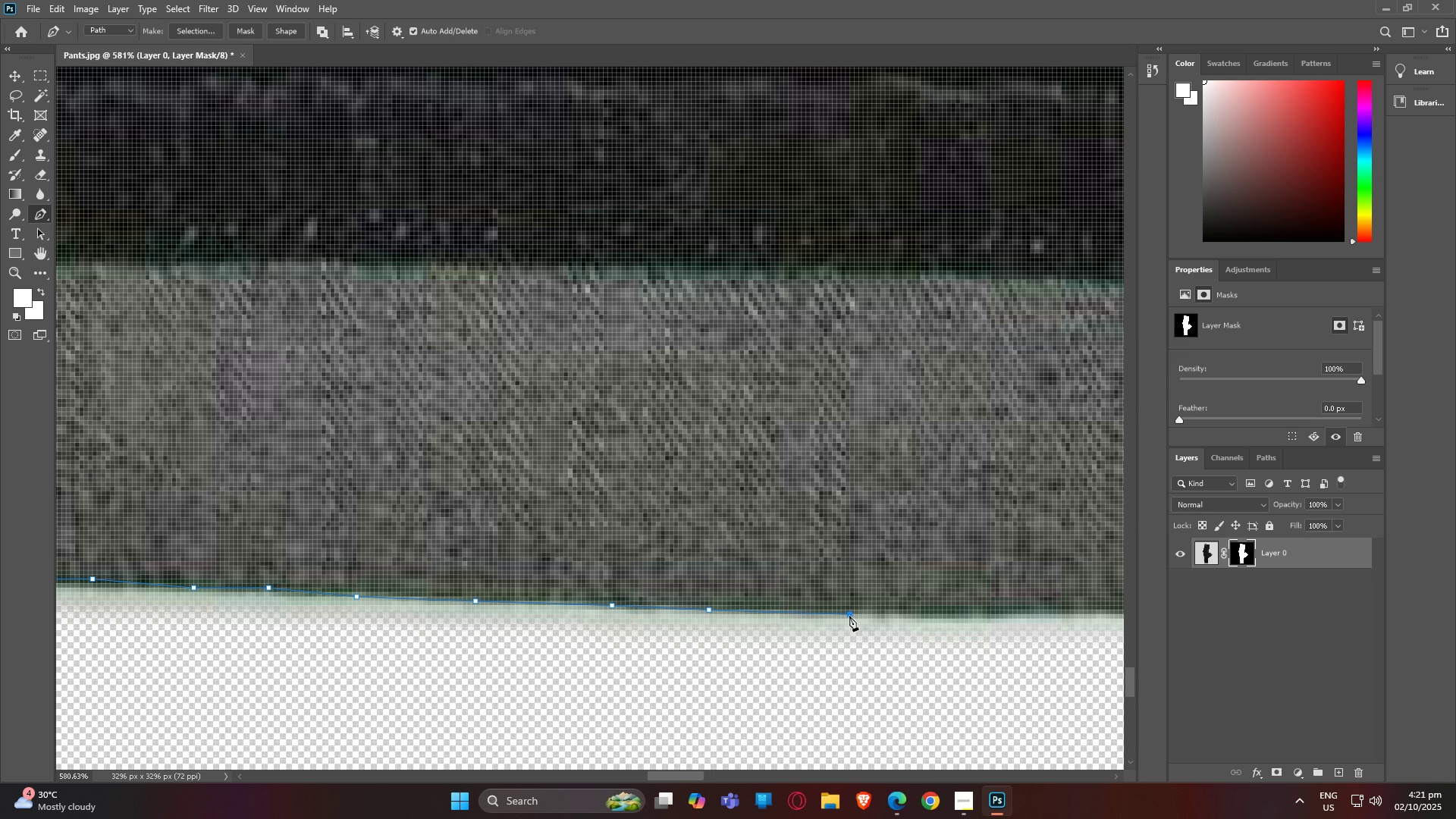 
left_click([849, 616])
 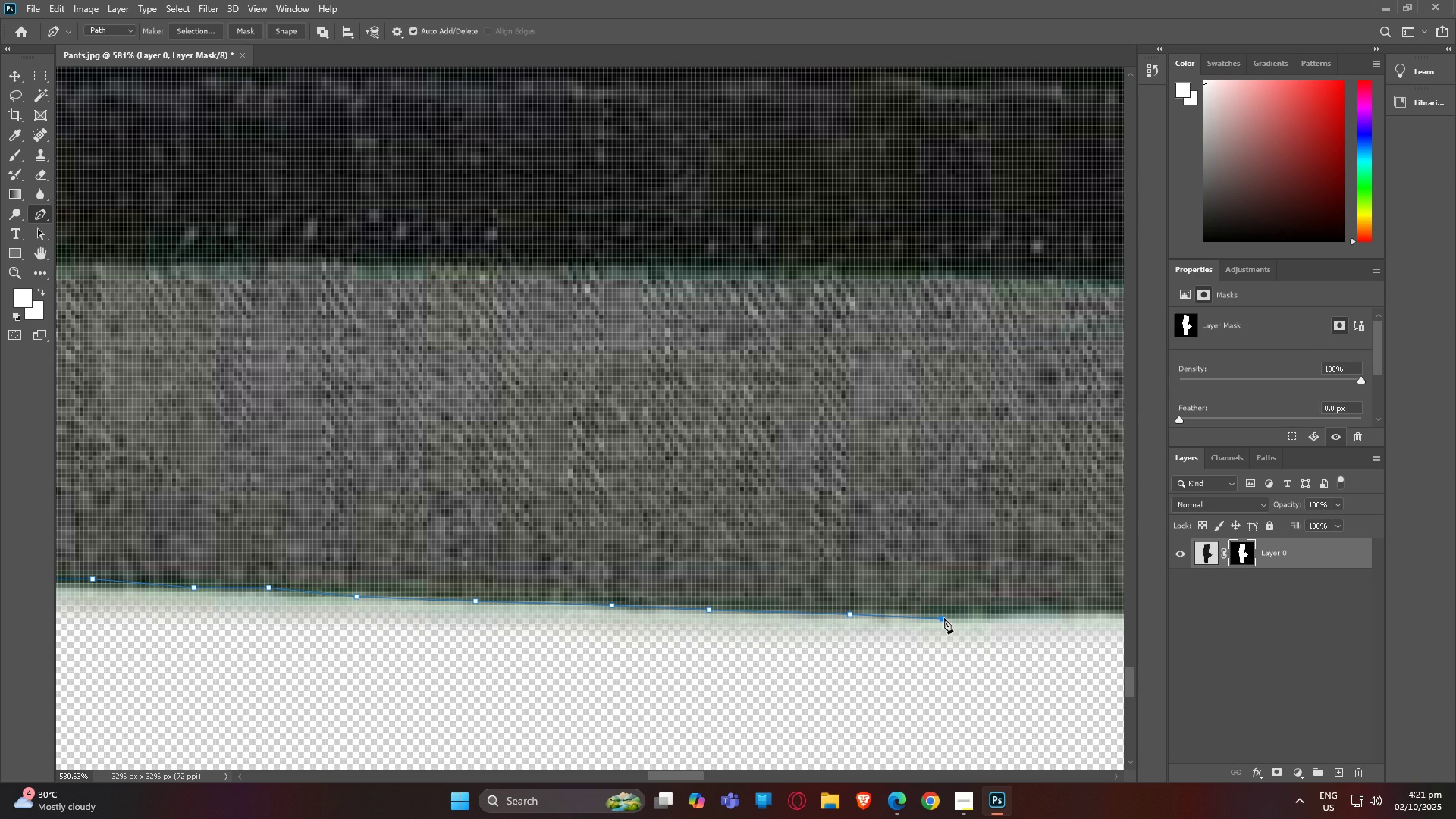 
left_click([944, 618])
 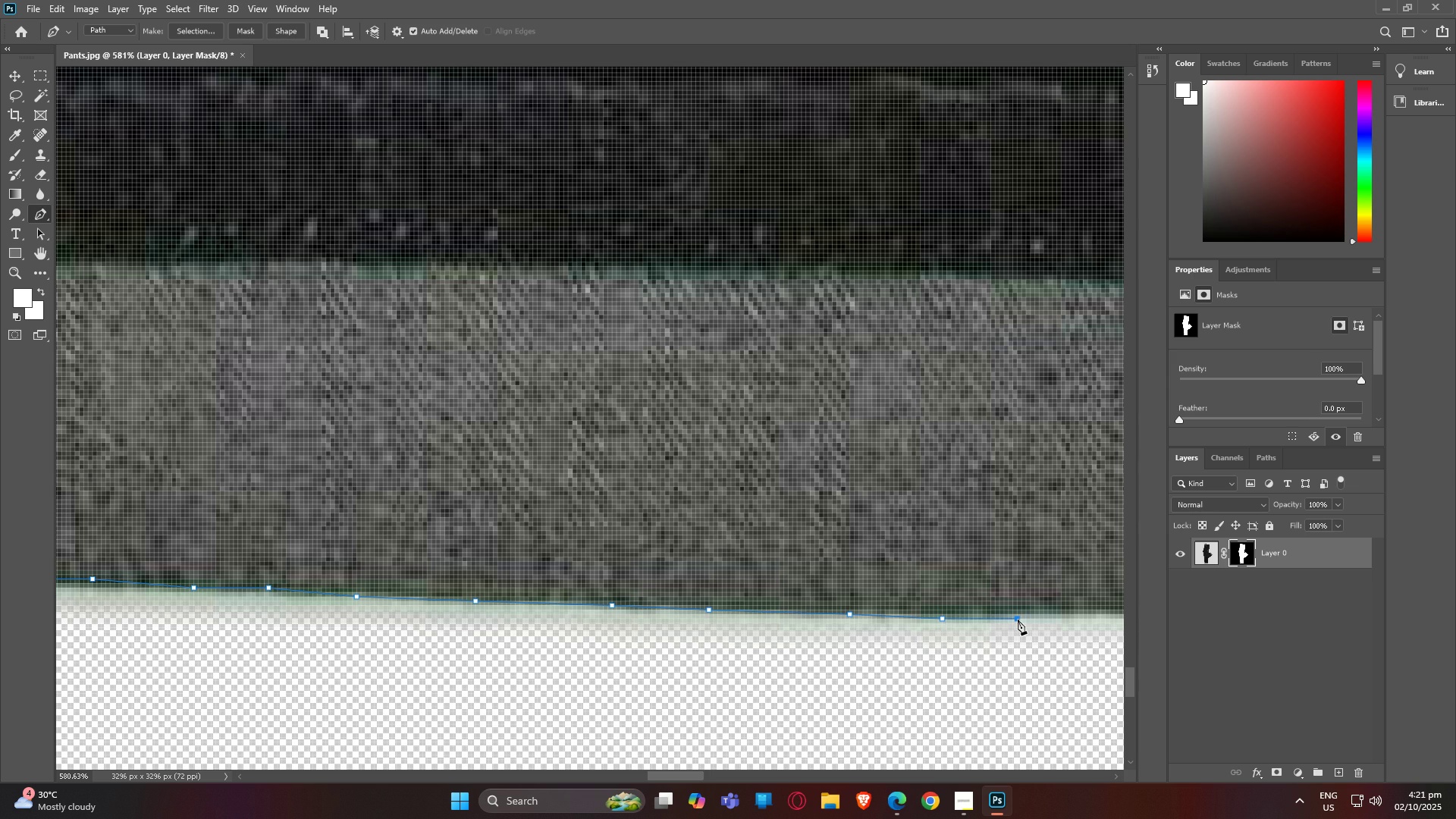 
left_click([1018, 620])
 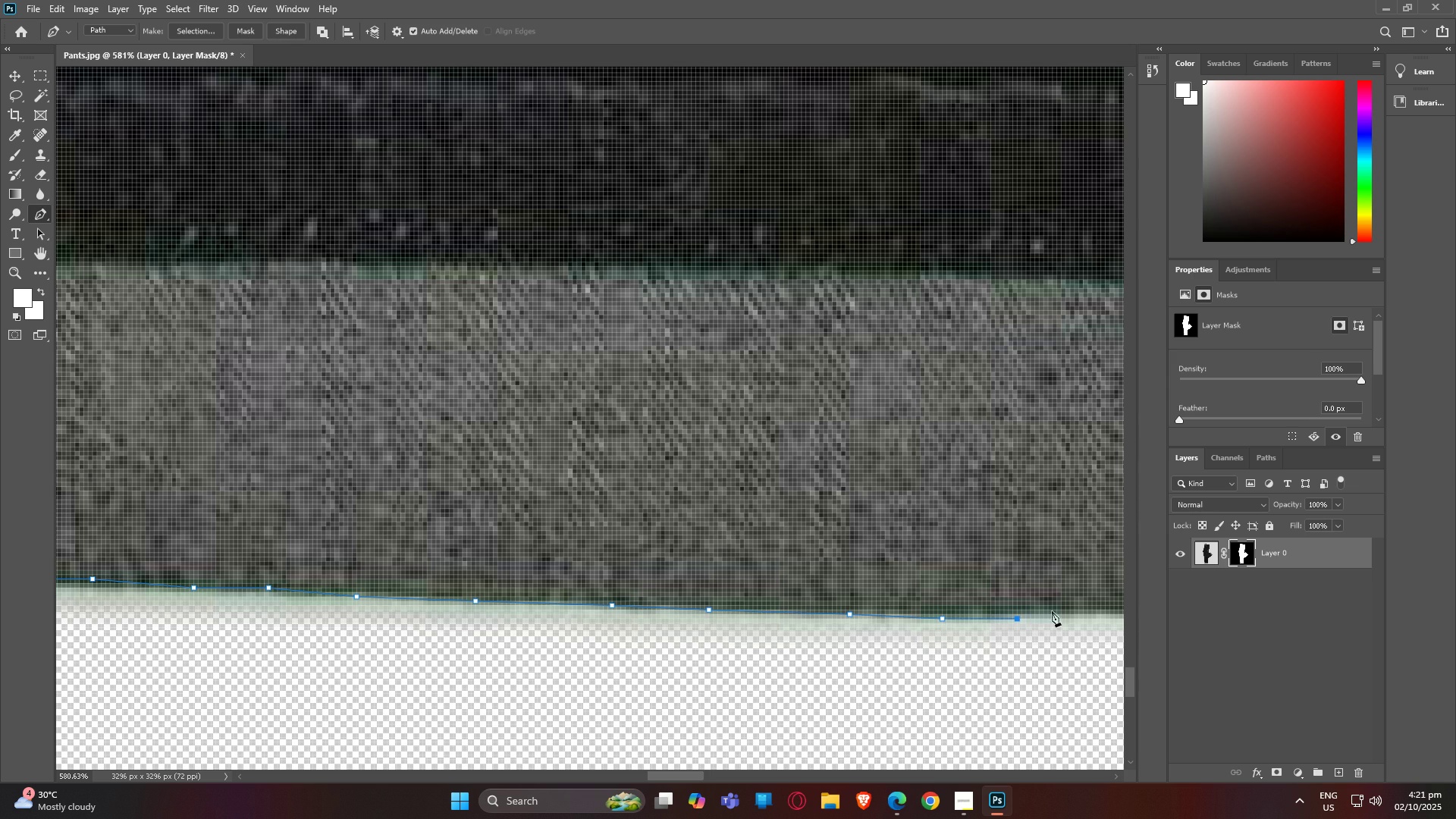 
type(hphhp)
 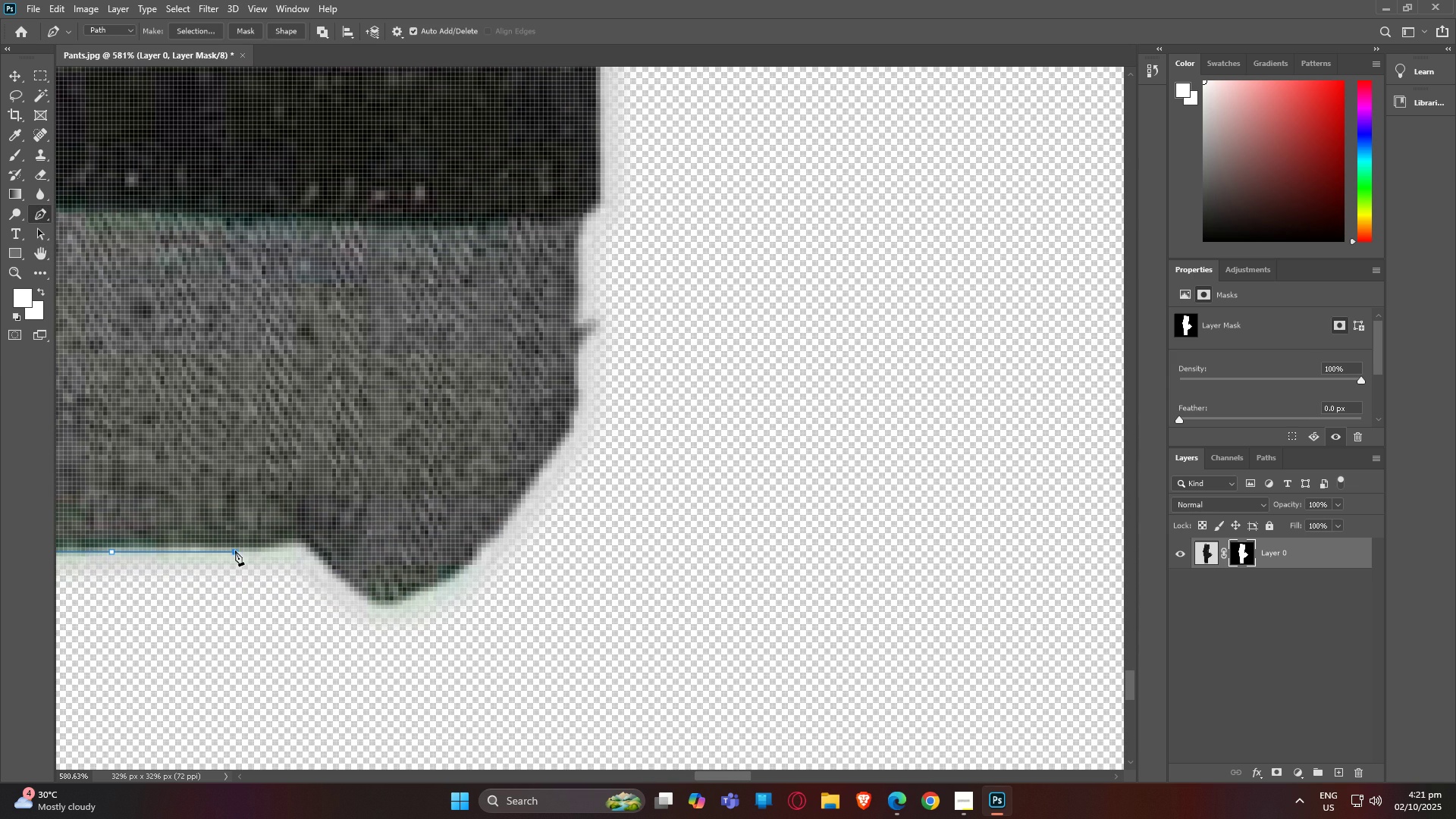 
left_click([235, 551])
 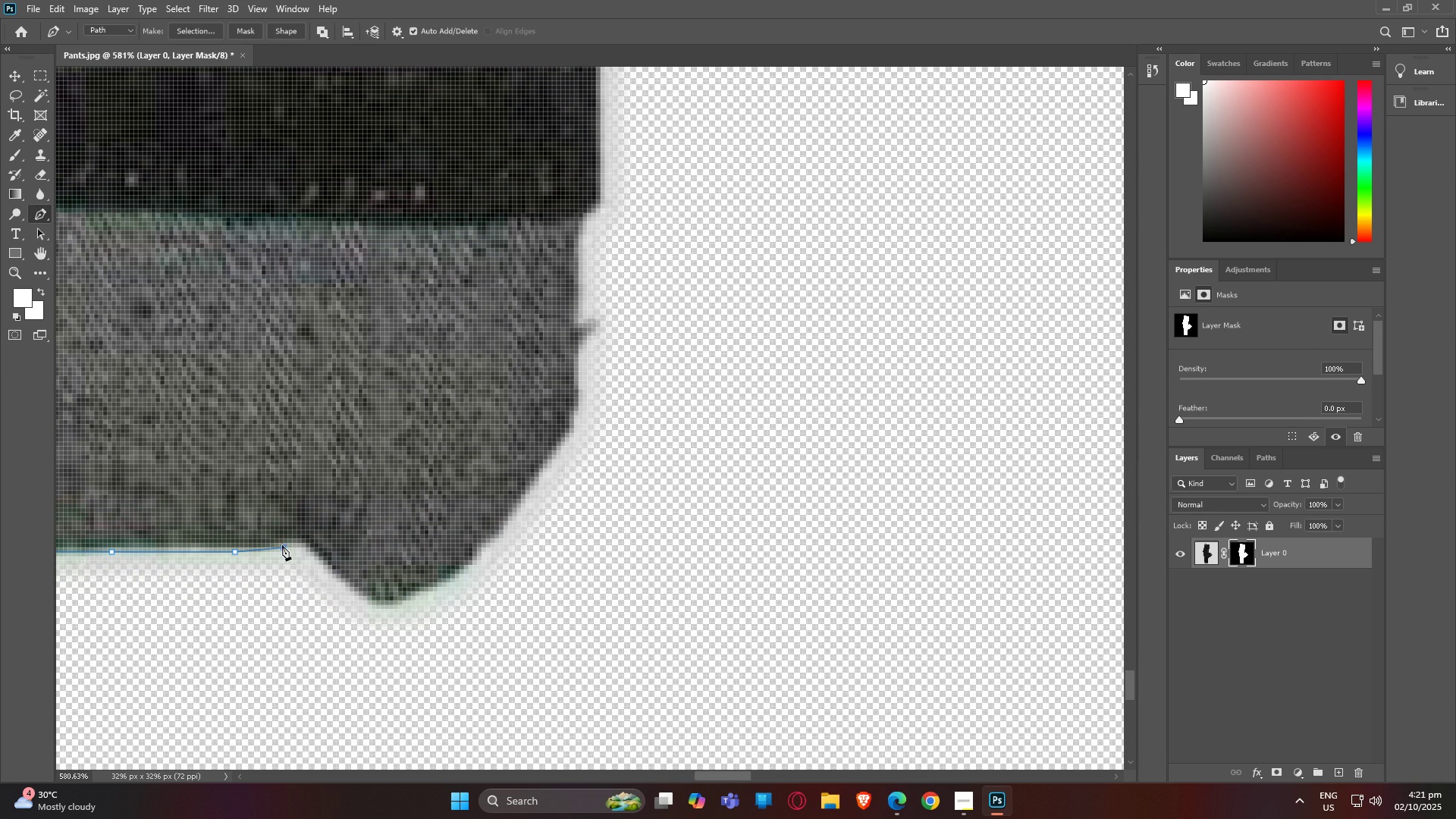 
left_click([282, 545])
 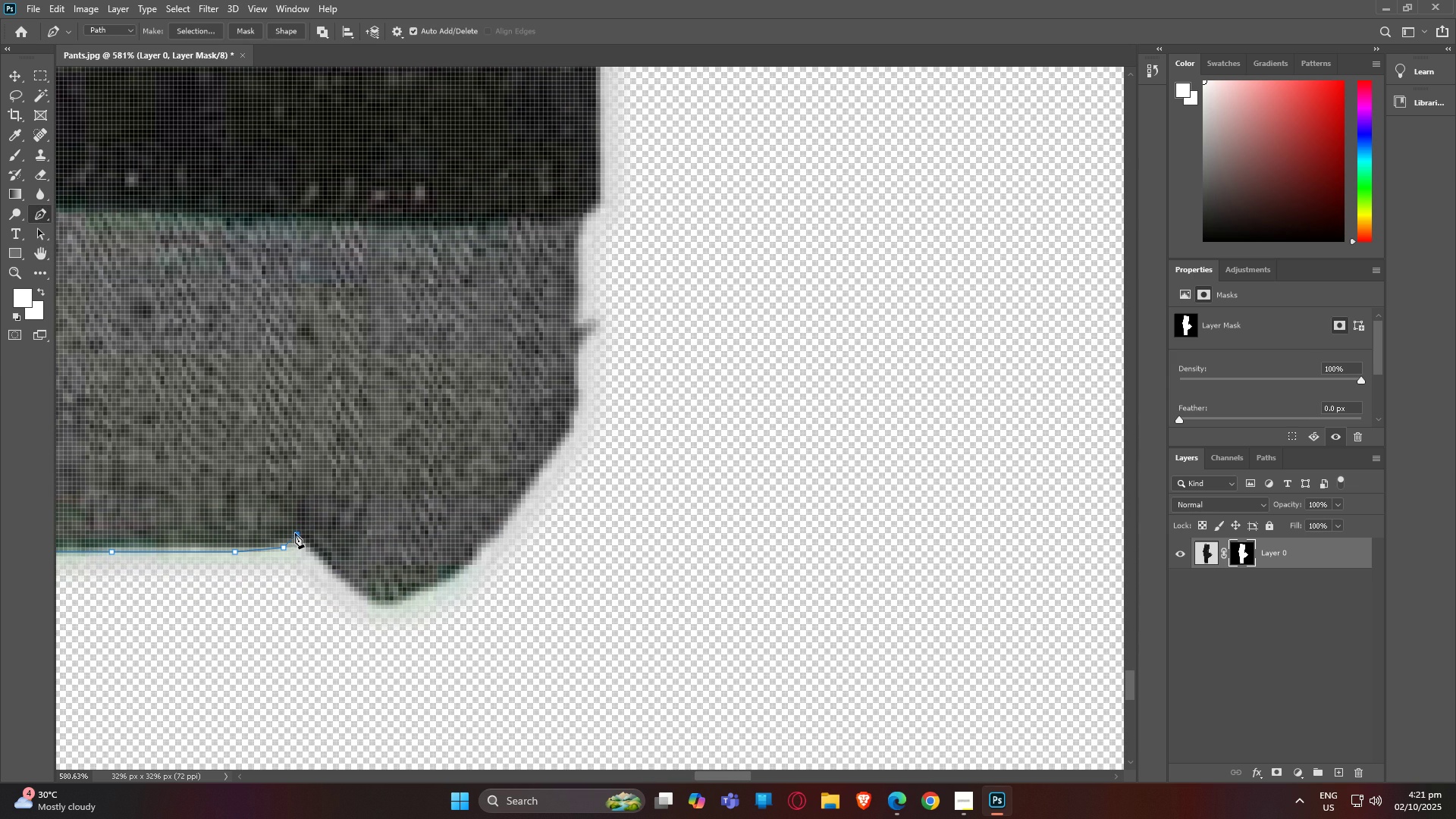 
left_click([295, 533])
 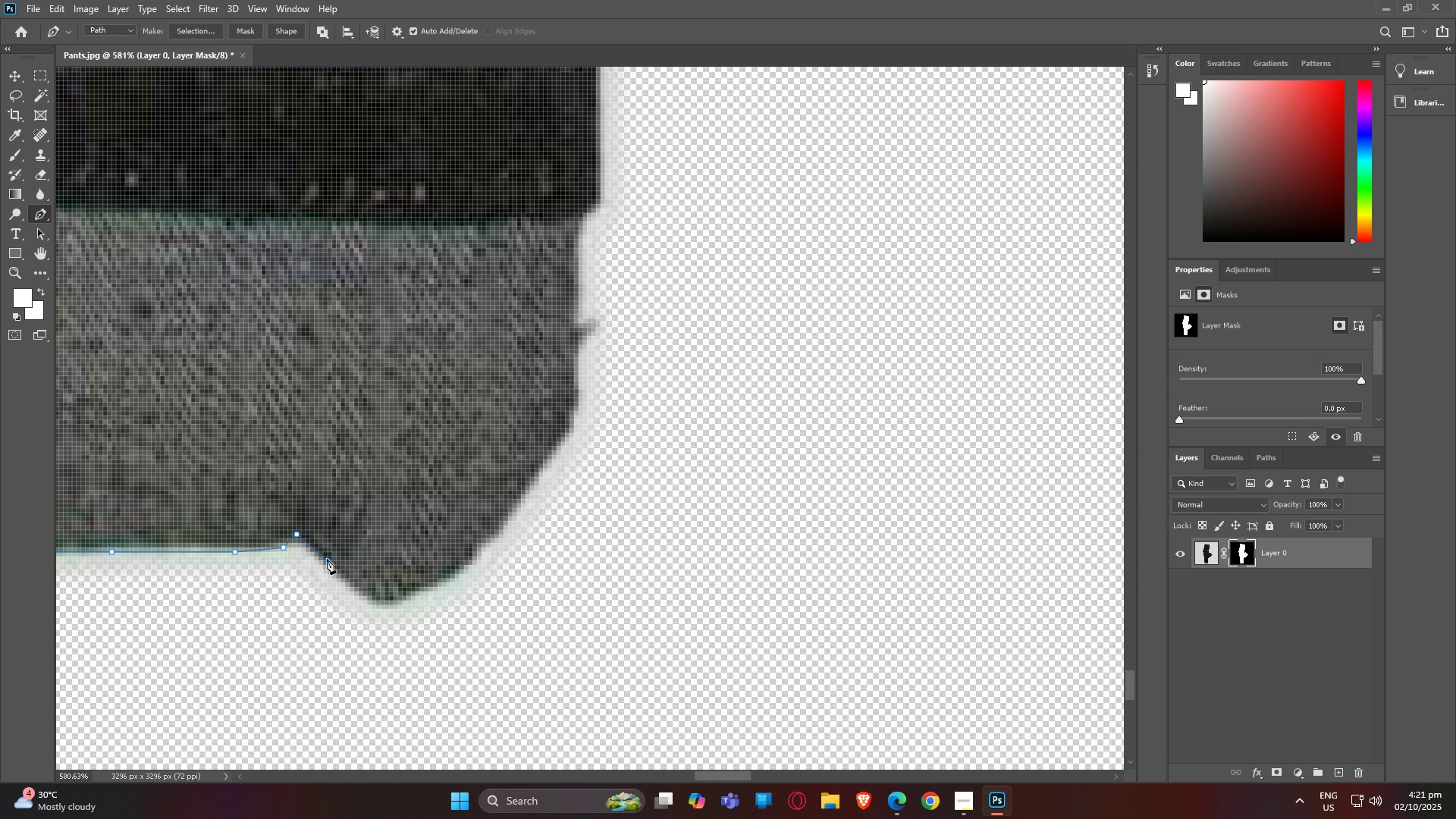 
left_click([327, 559])
 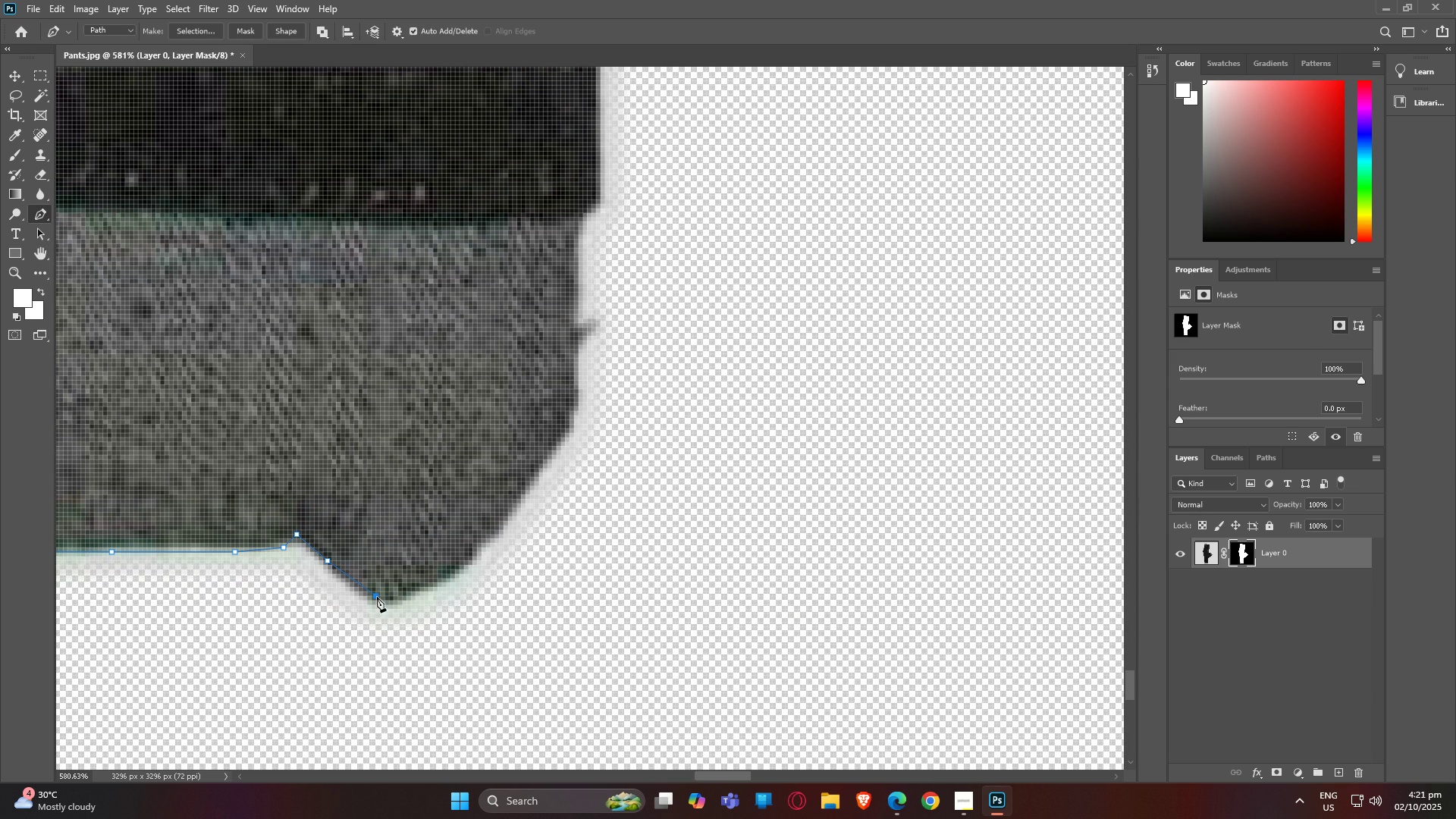 
left_click([377, 597])
 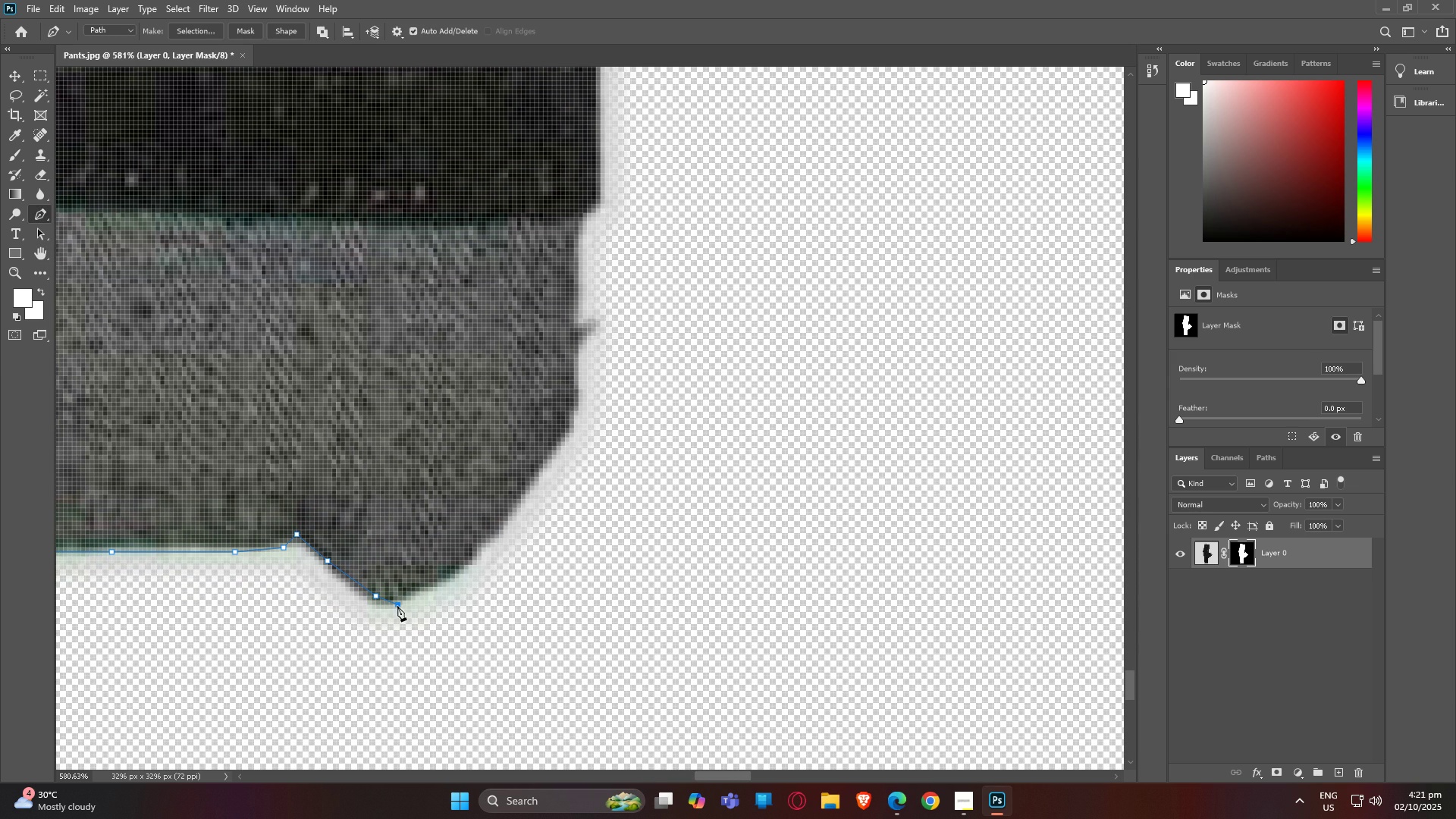 
left_click([397, 606])
 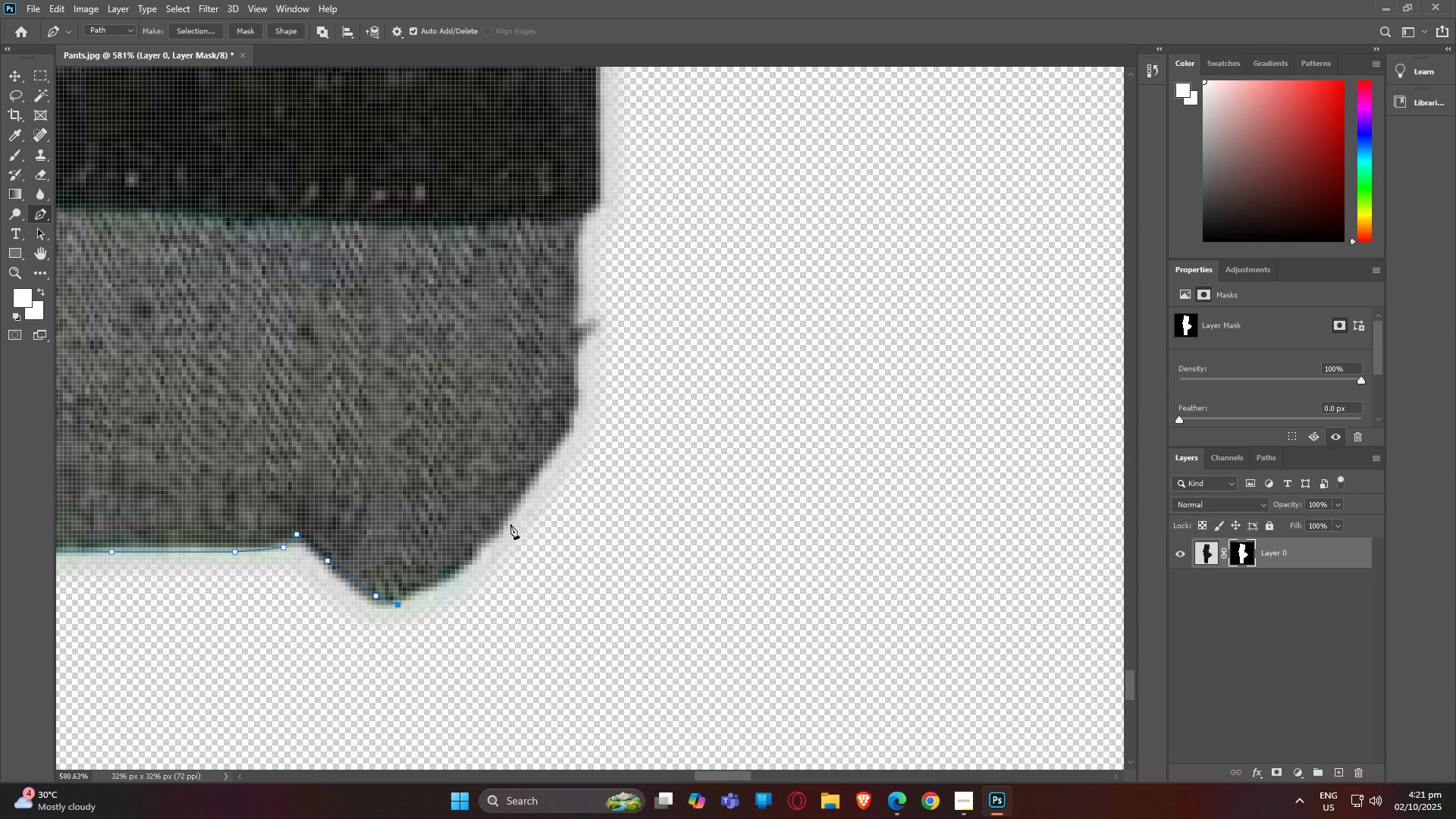 
left_click([510, 524])
 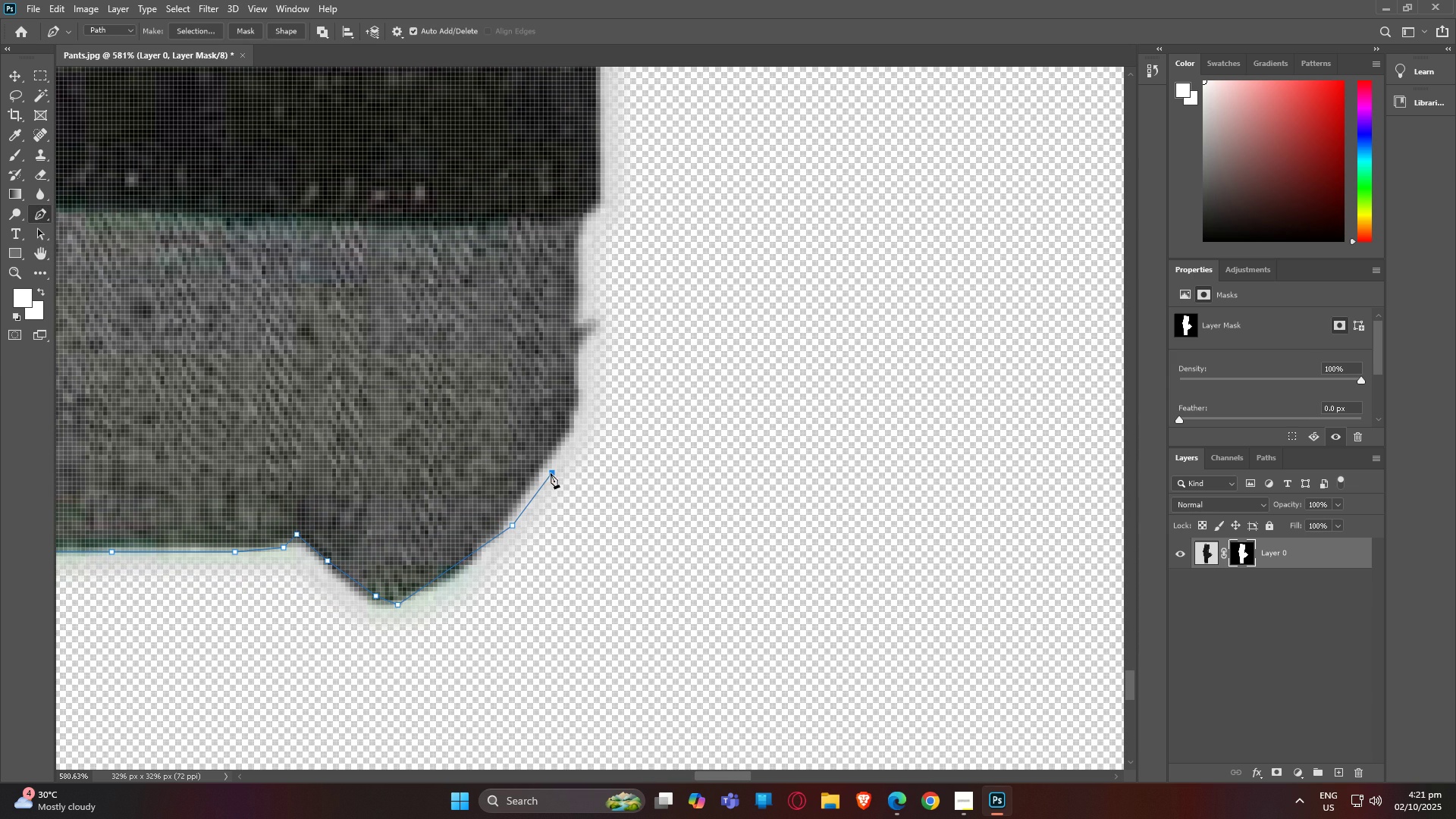 
left_click([551, 473])
 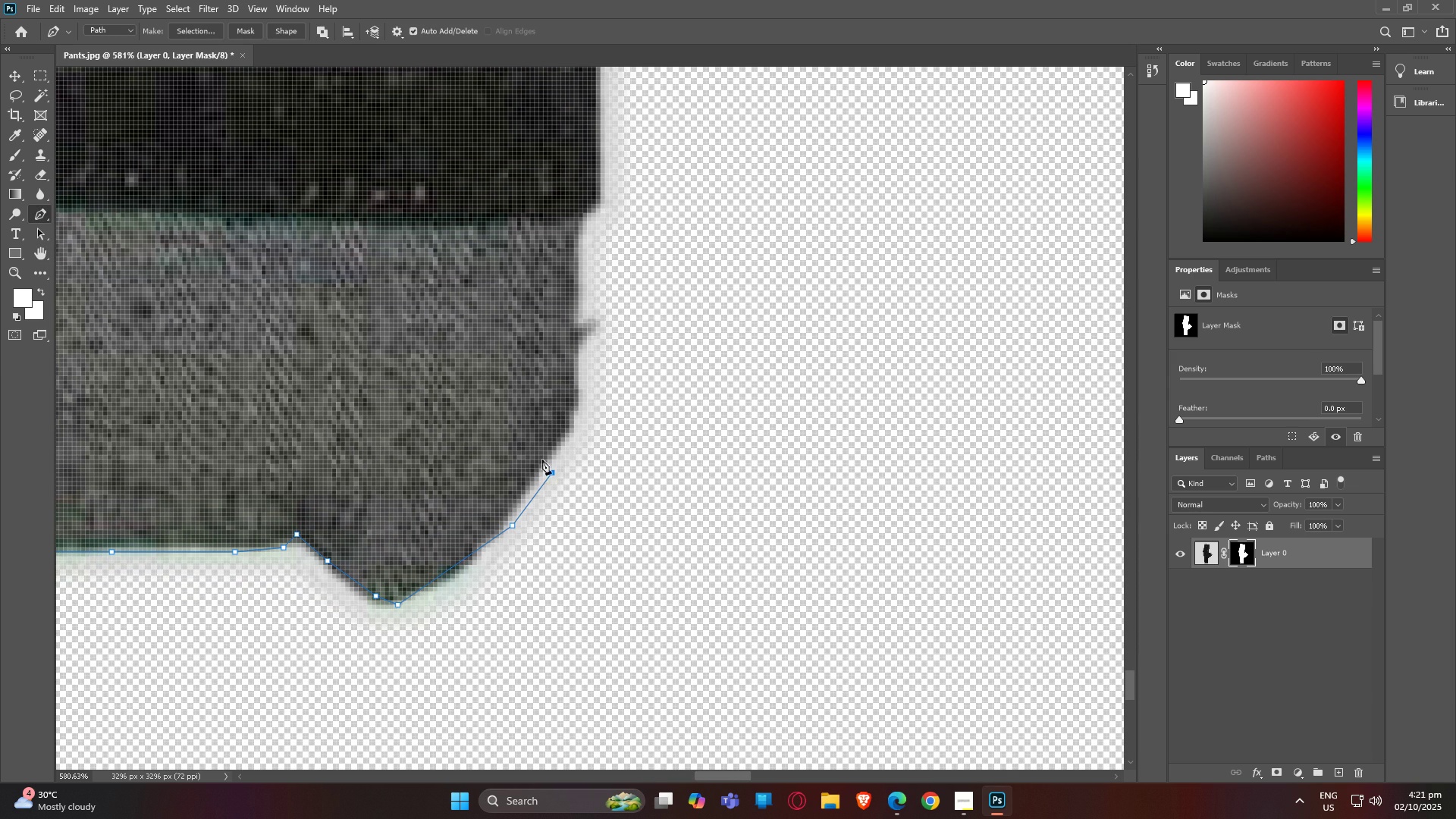 
key(Control+ControlLeft)
 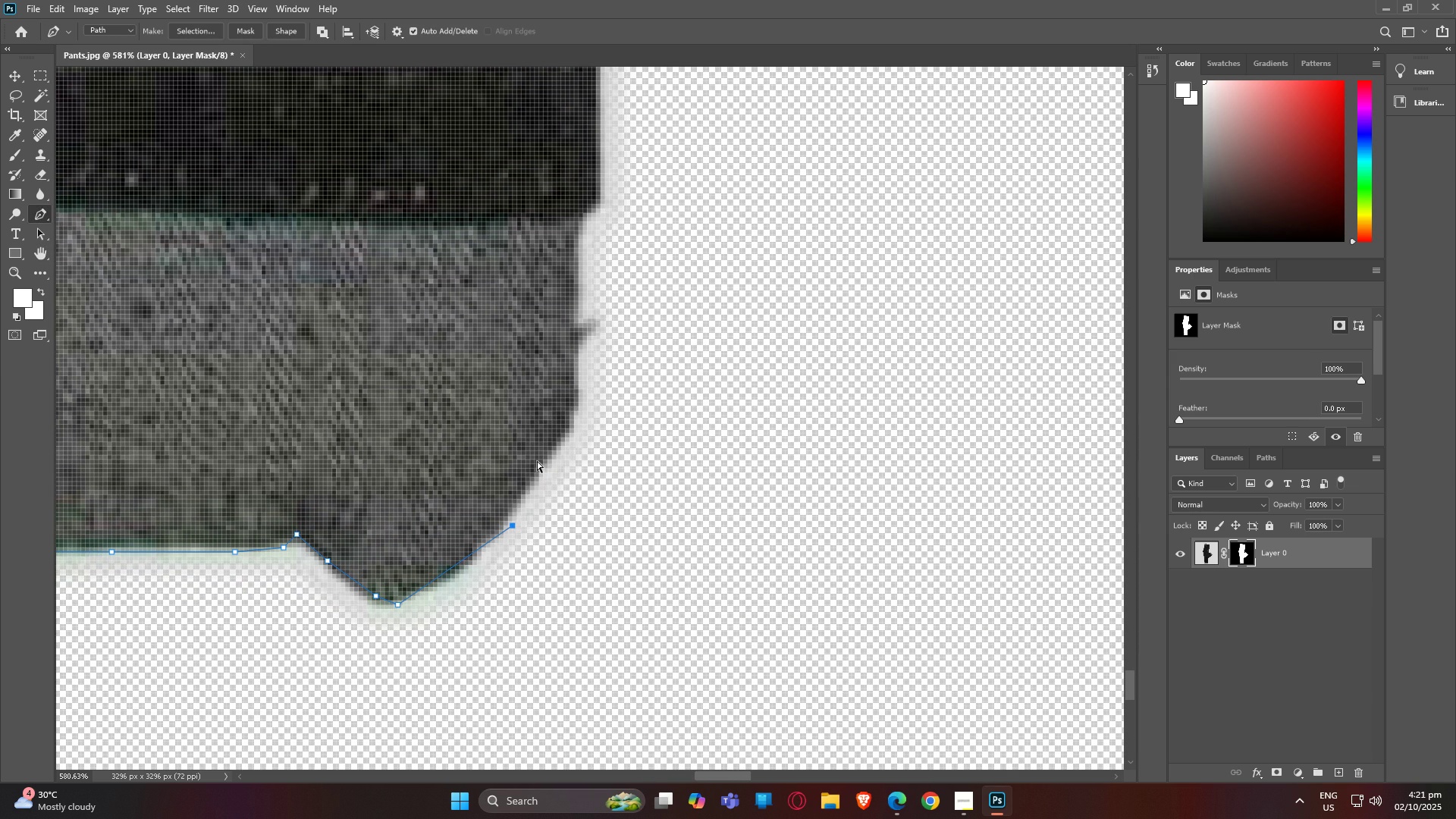 
key(Control+Z)
 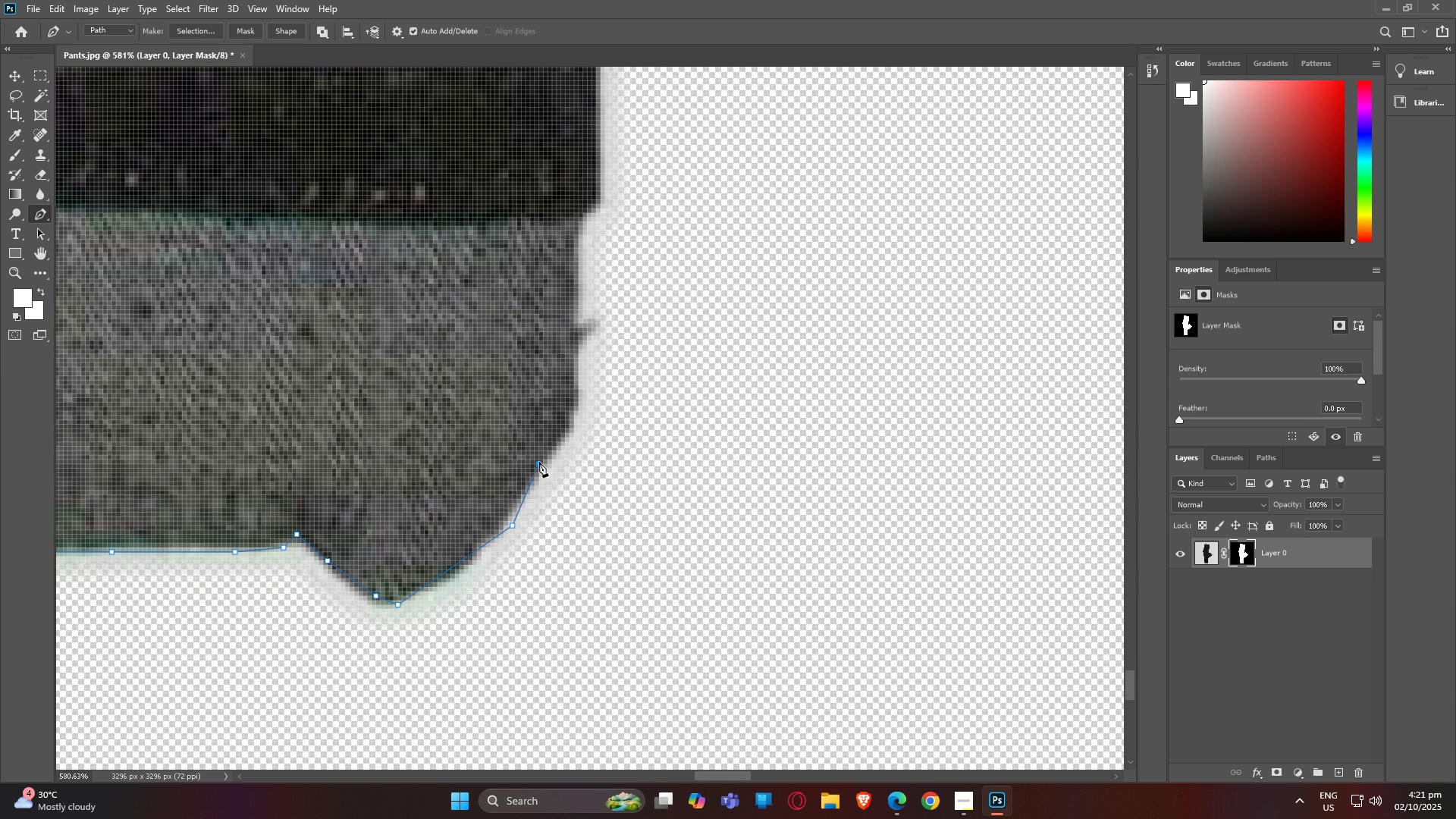 
left_click([539, 462])
 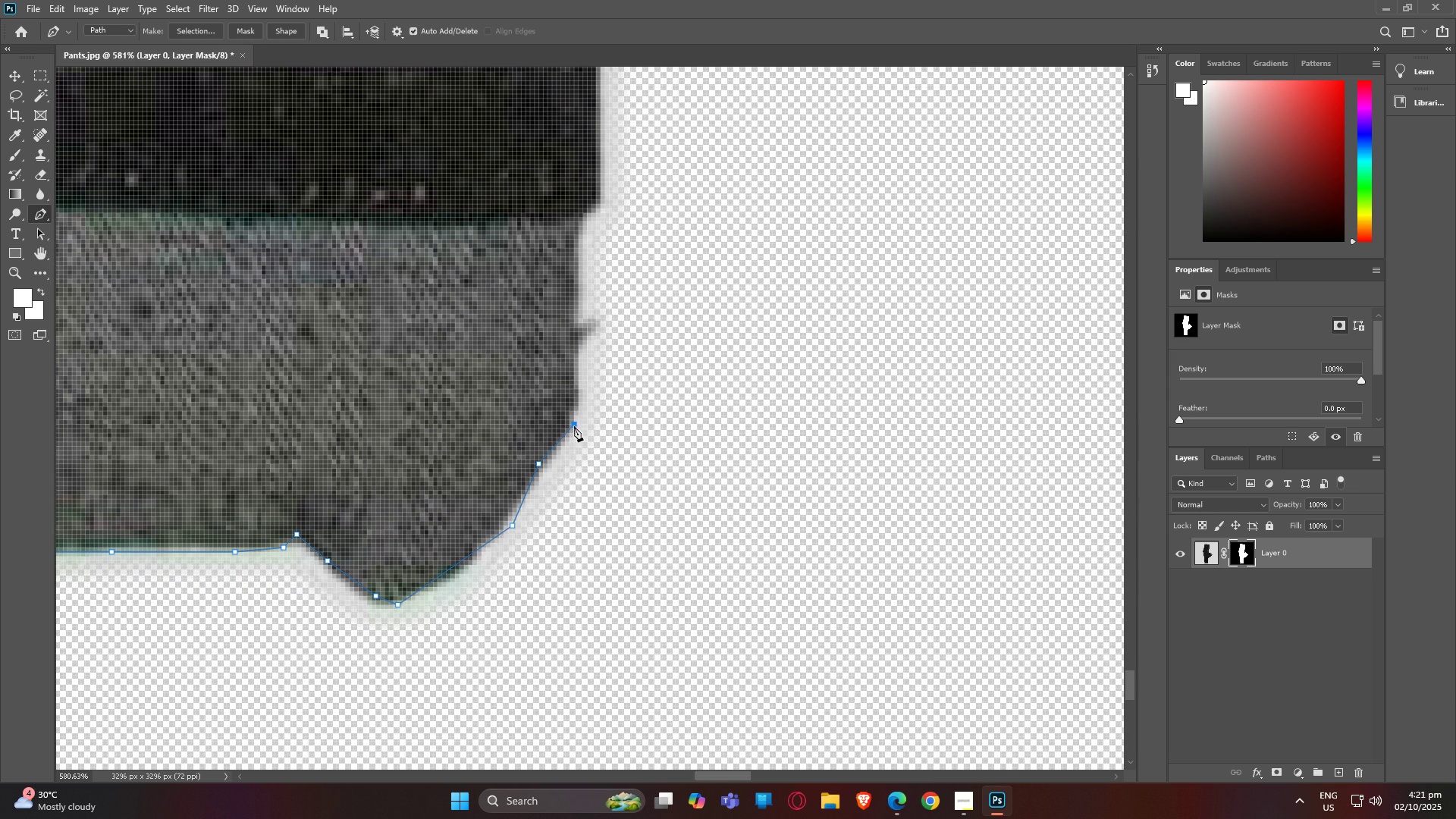 
left_click([574, 426])
 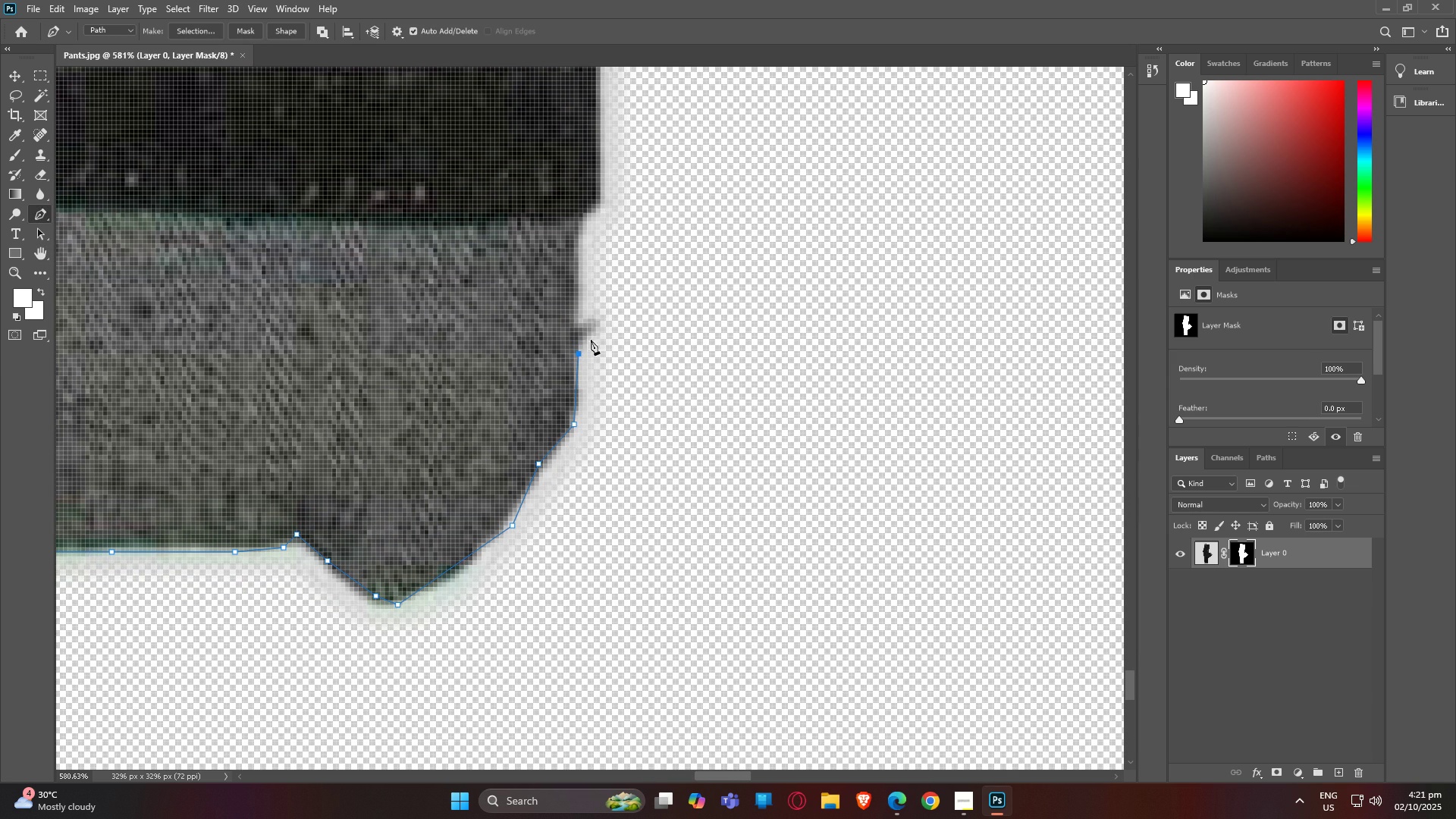 
left_click([599, 324])
 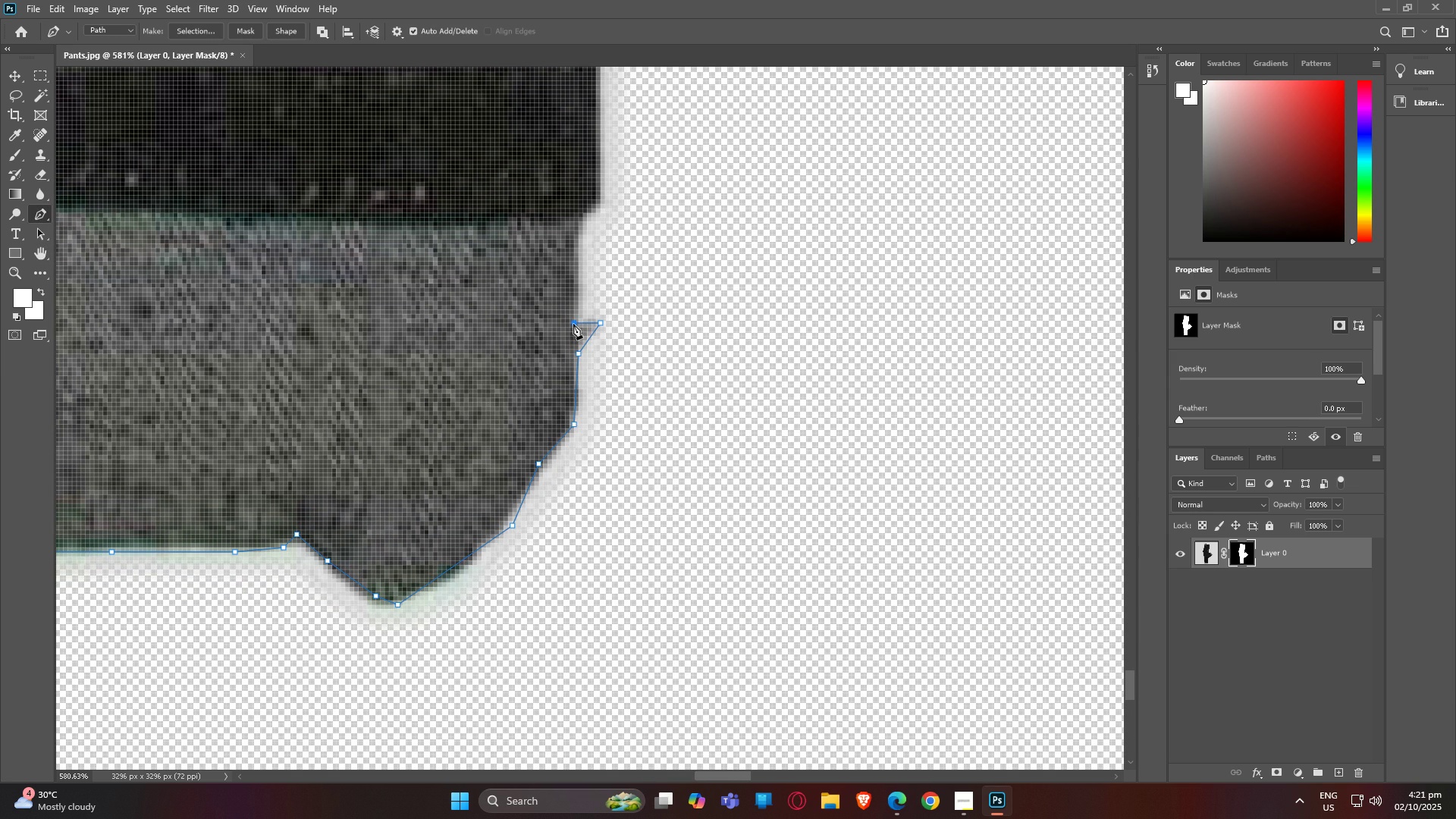 
left_click([573, 324])
 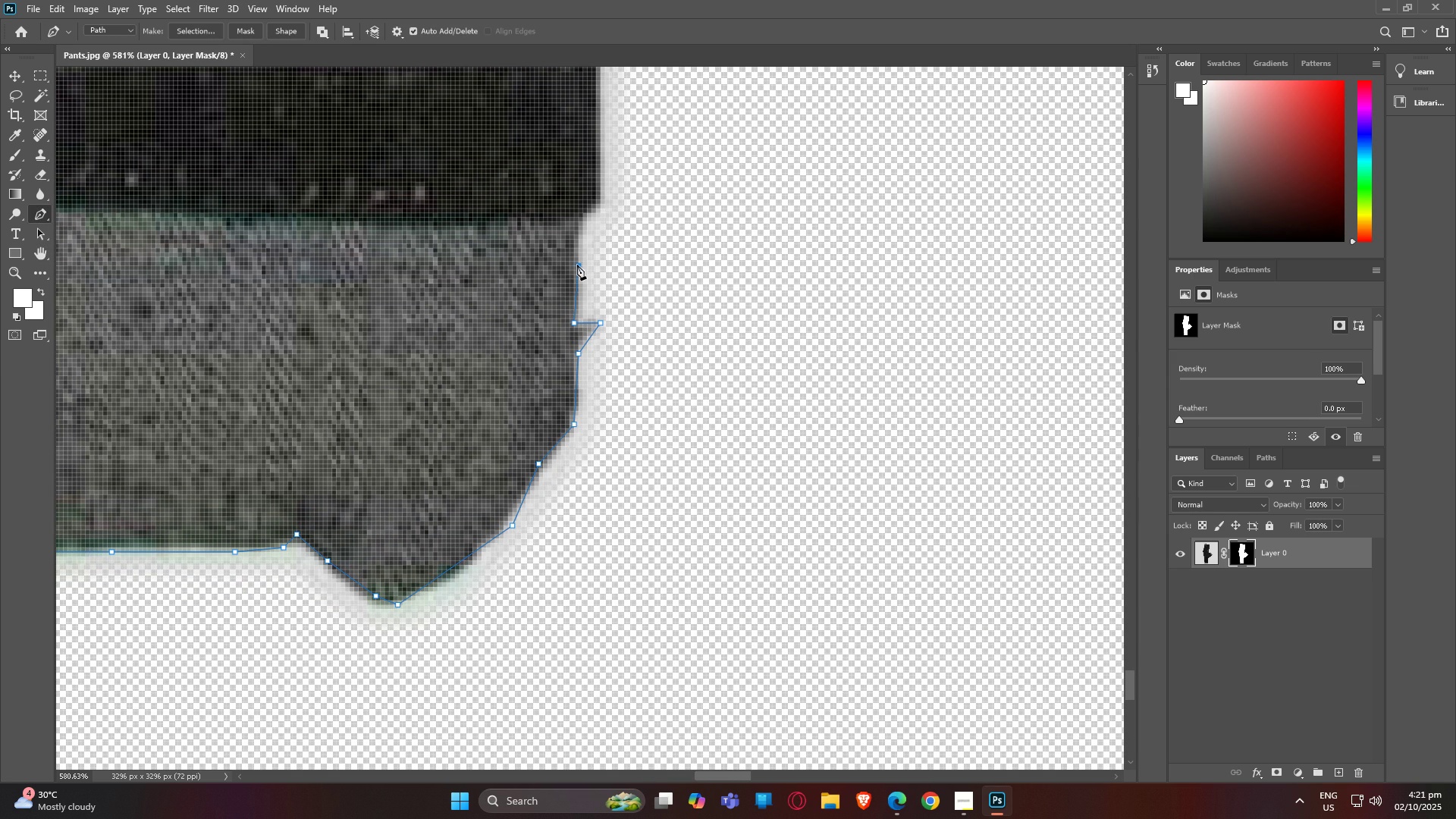 
left_click([577, 265])
 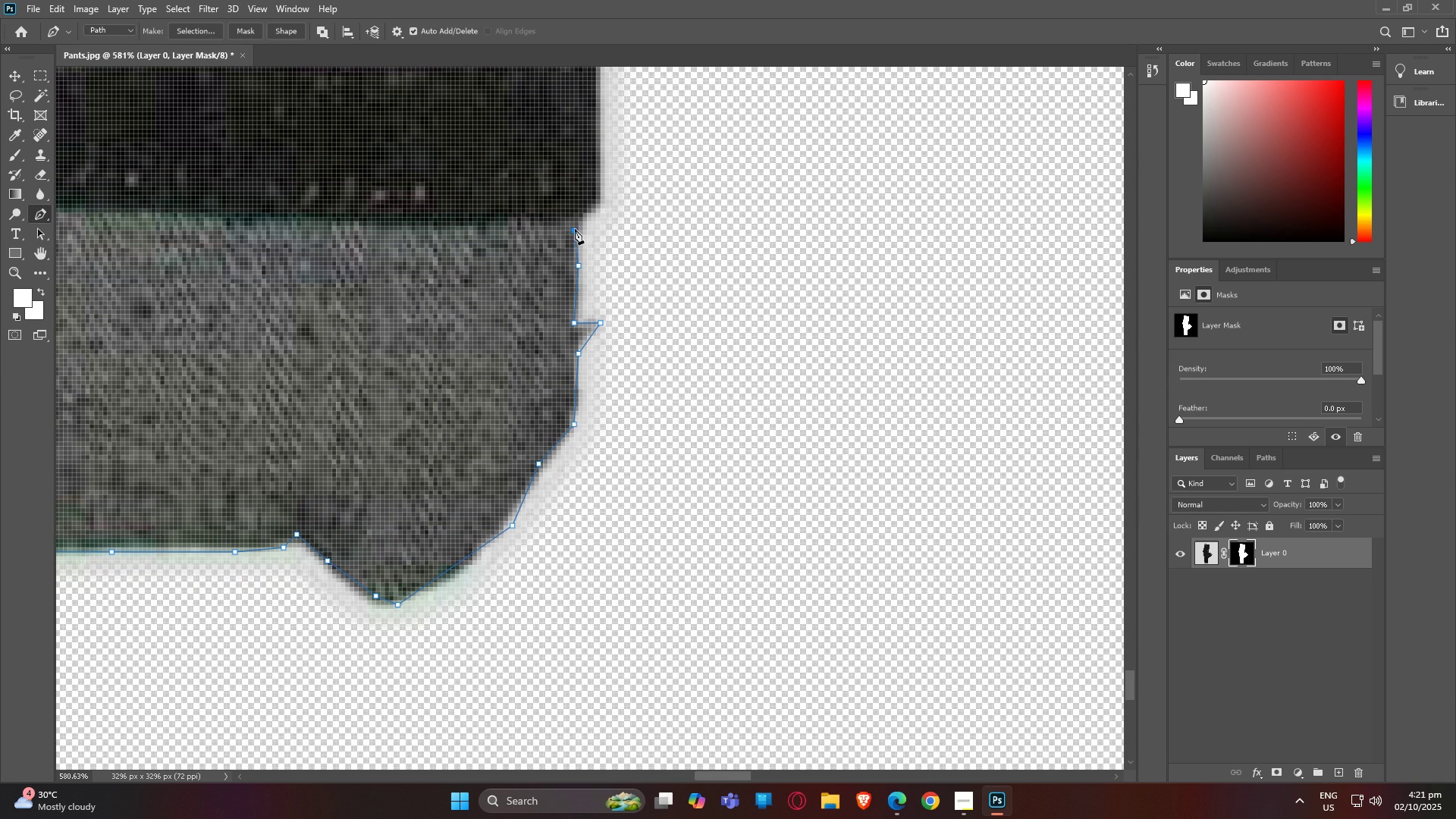 
left_click([575, 229])
 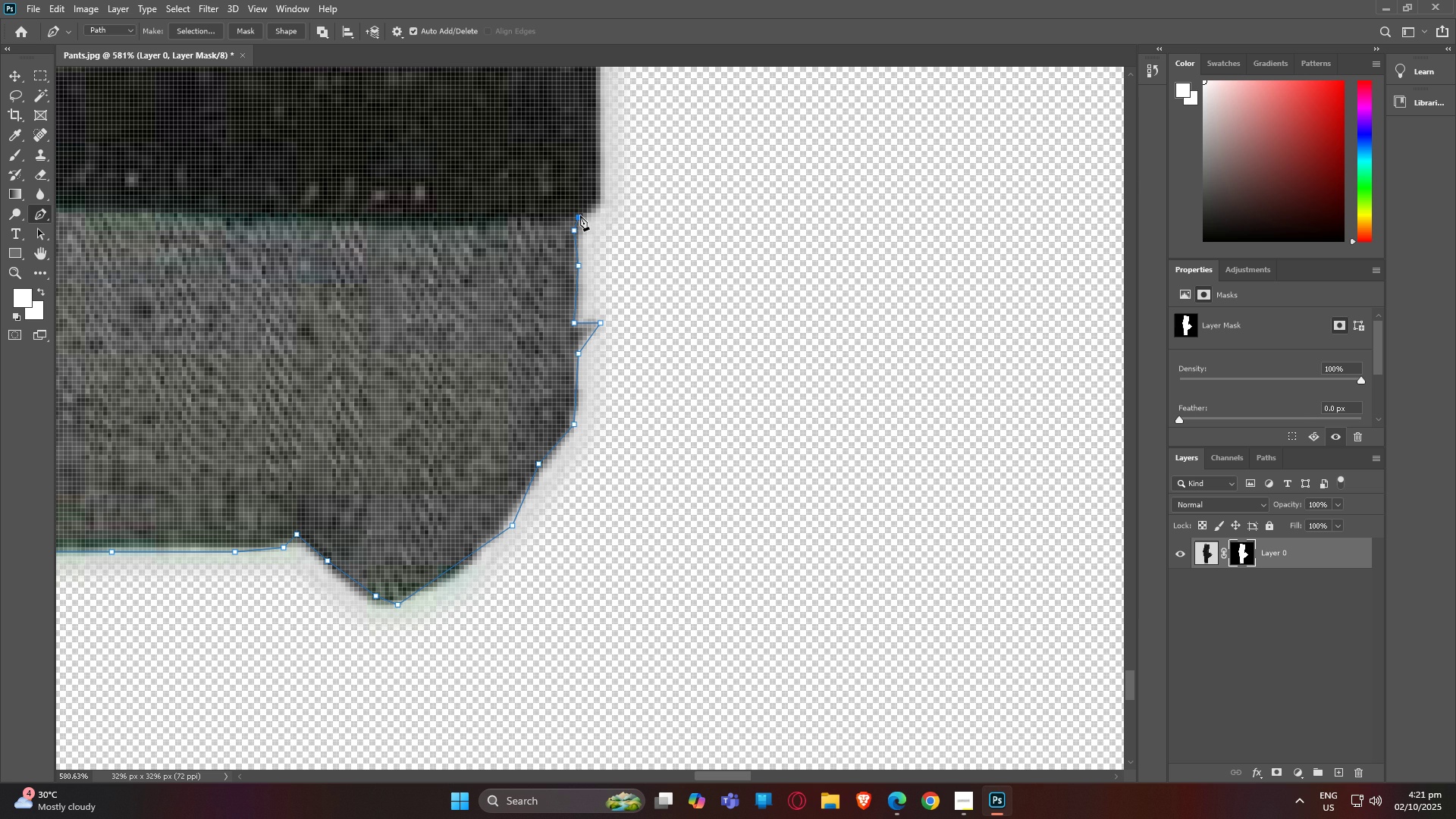 
left_click([580, 215])
 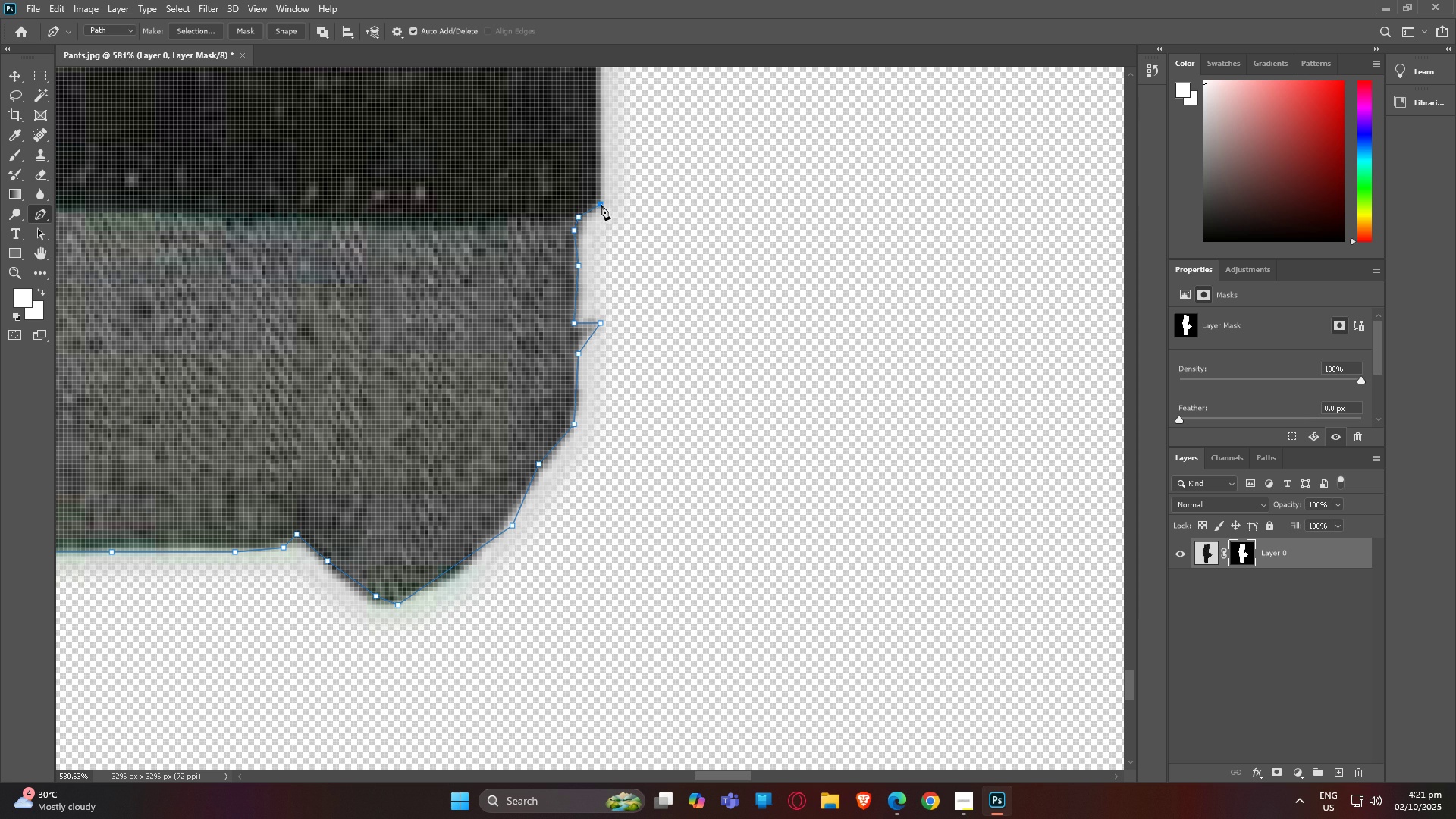 
left_click([601, 205])
 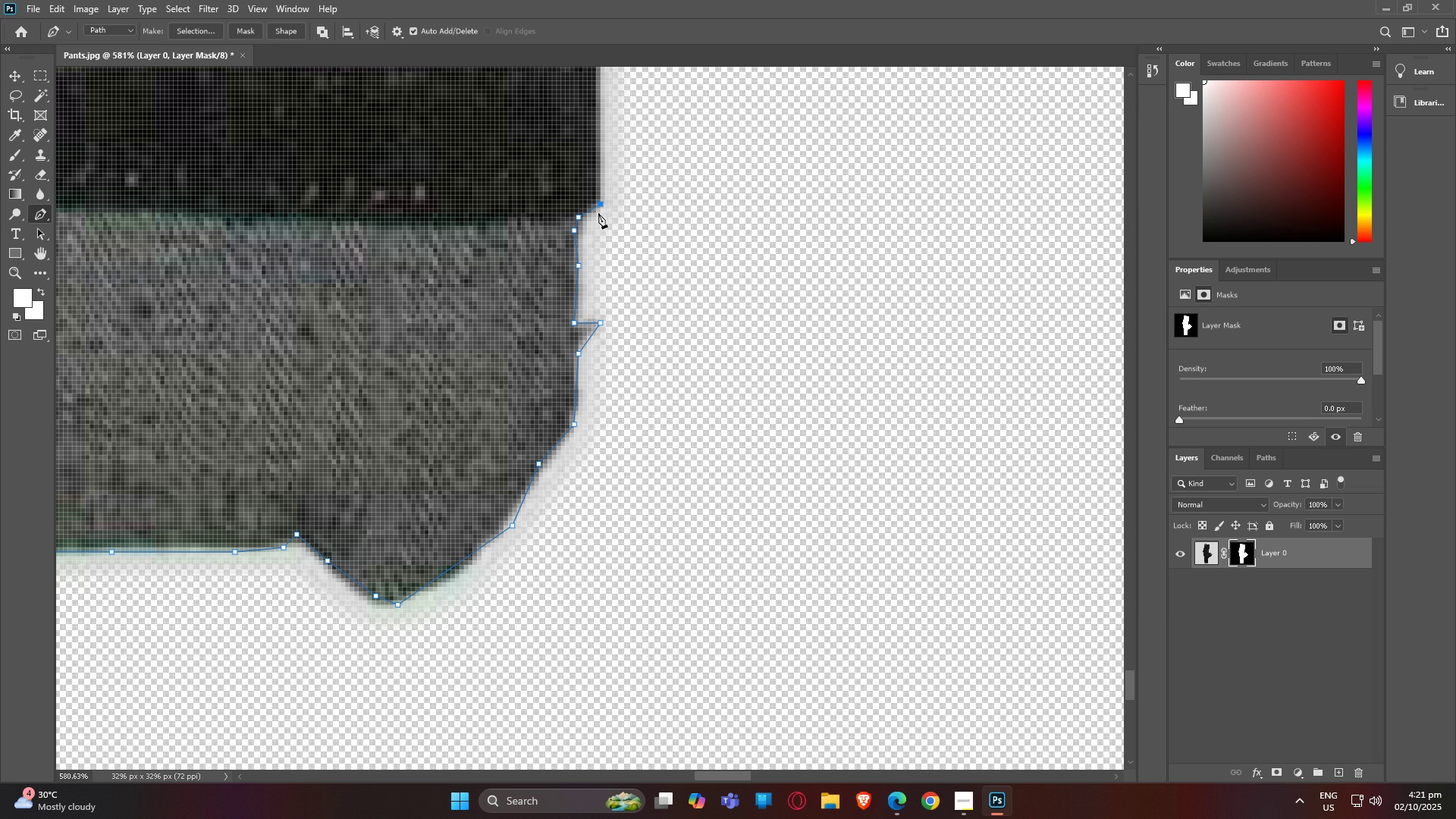 
type(hp)
 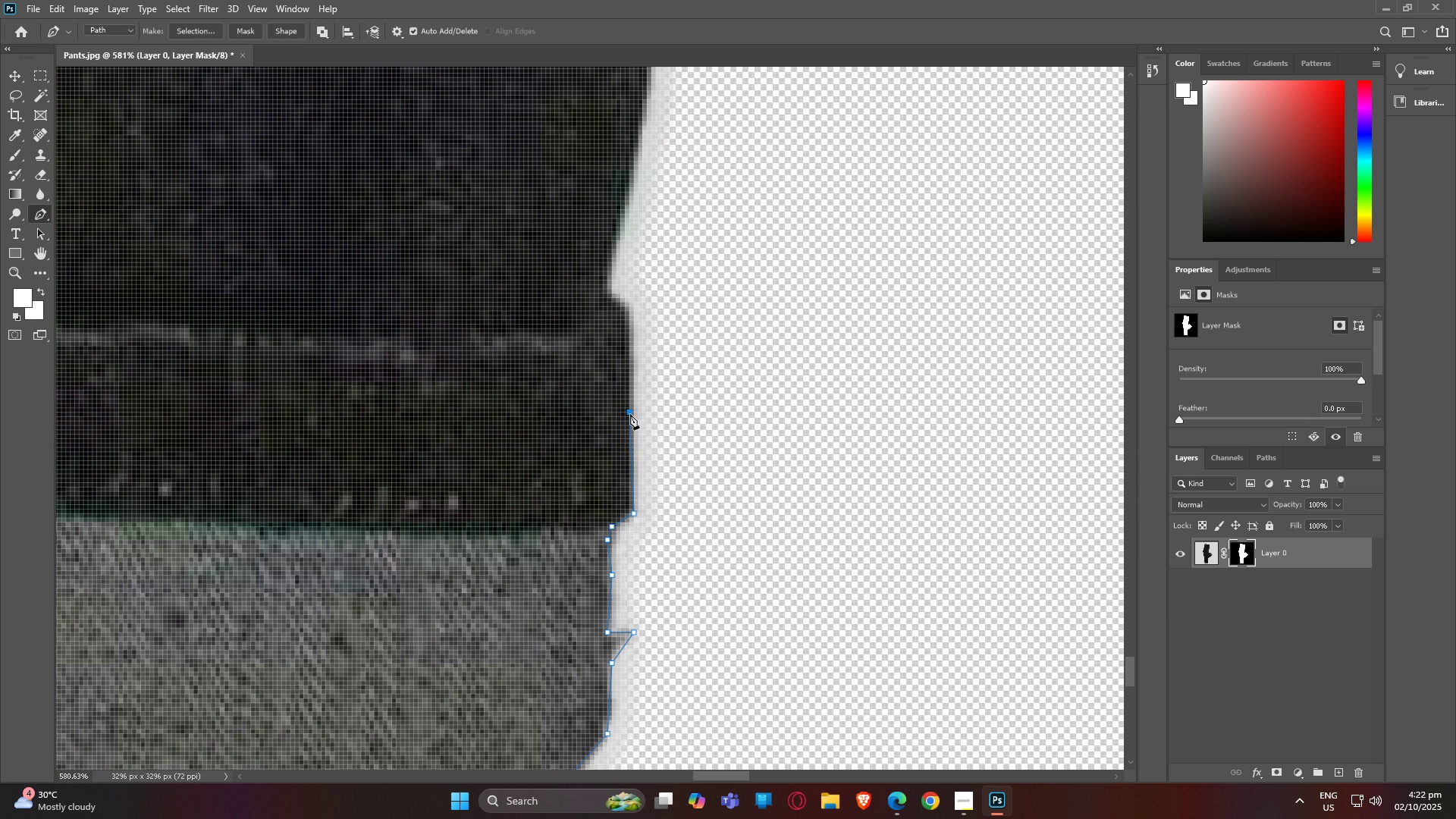 
left_click([630, 414])
 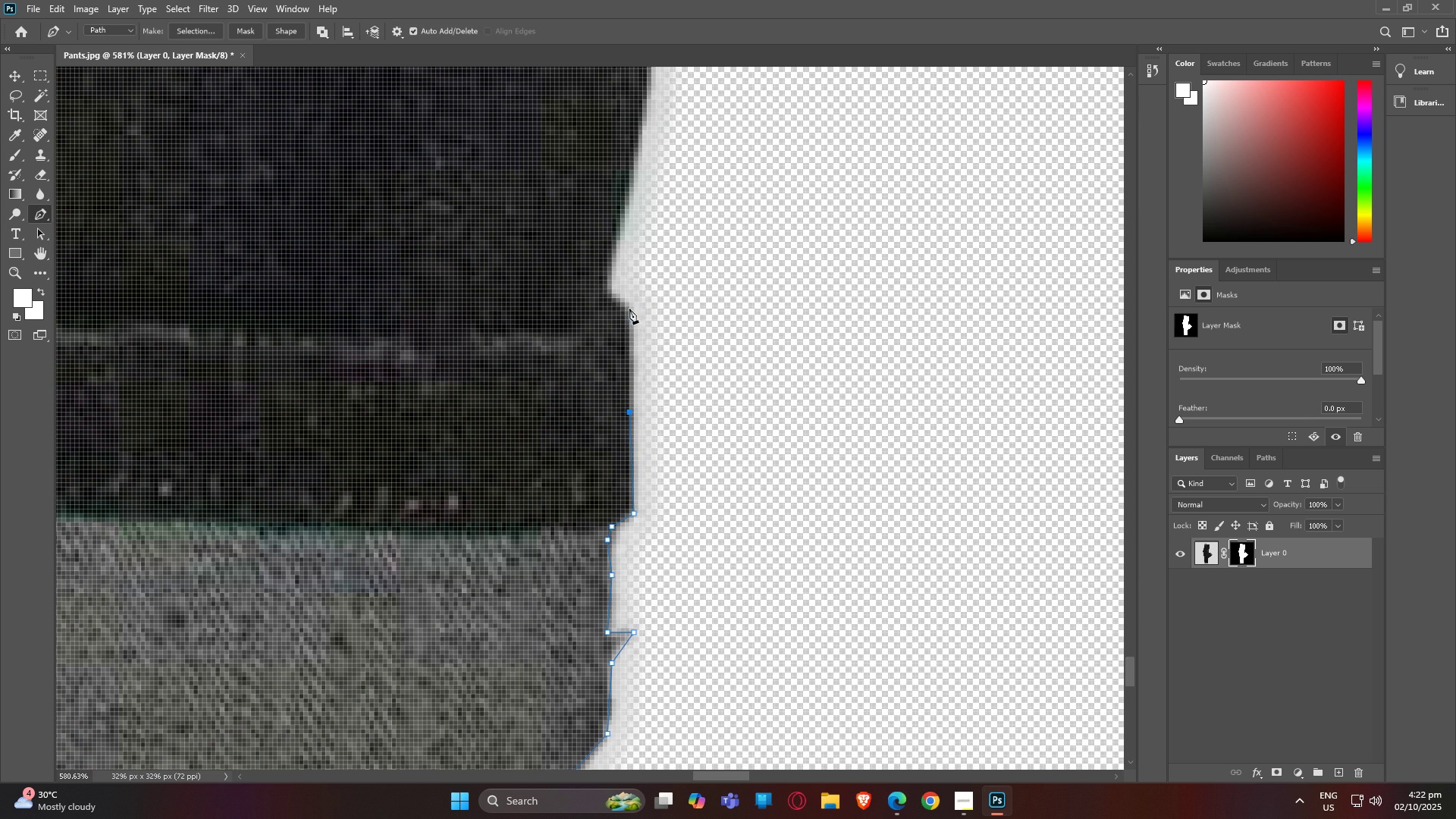 
left_click([629, 309])
 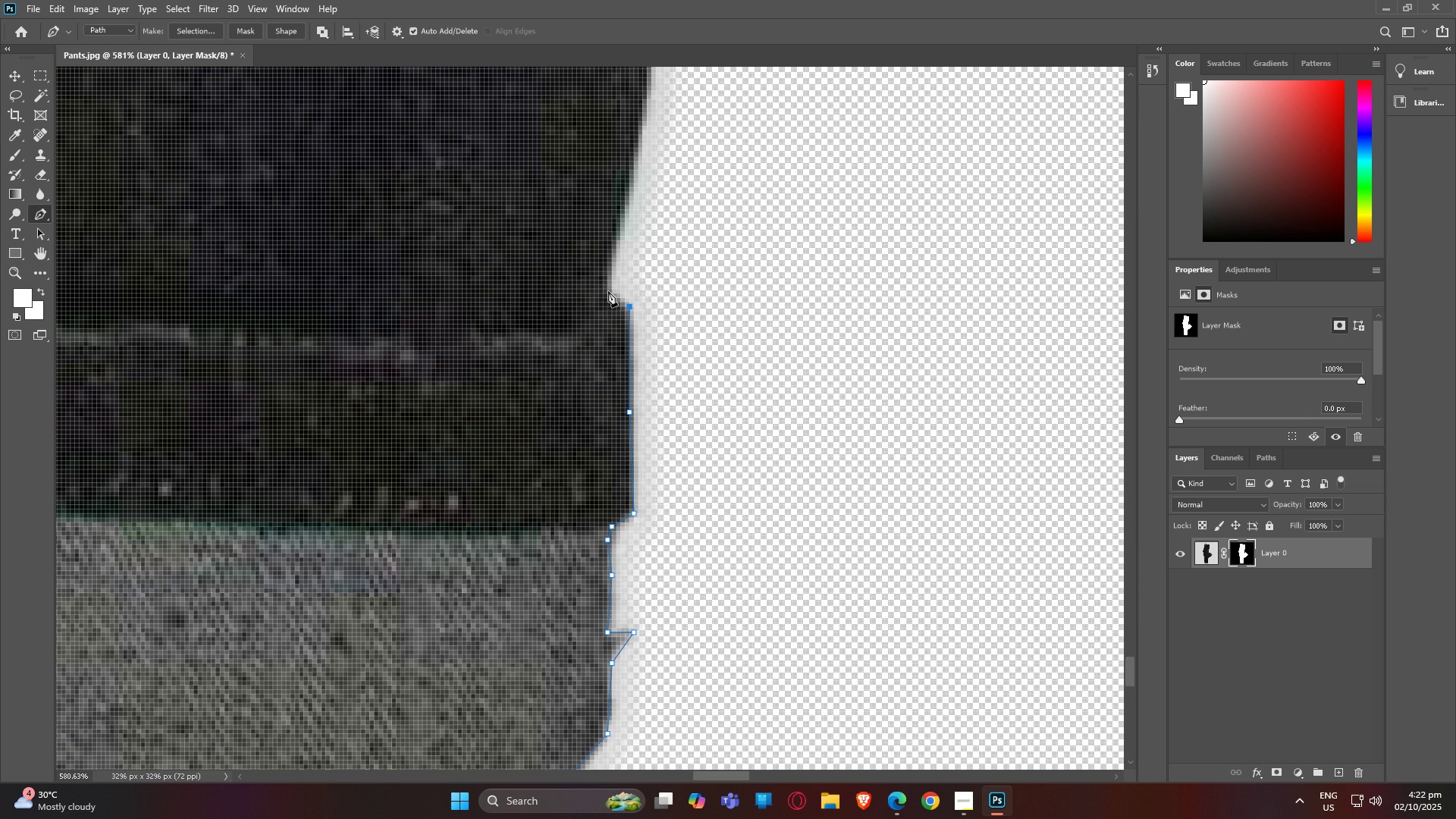 
left_click([607, 291])
 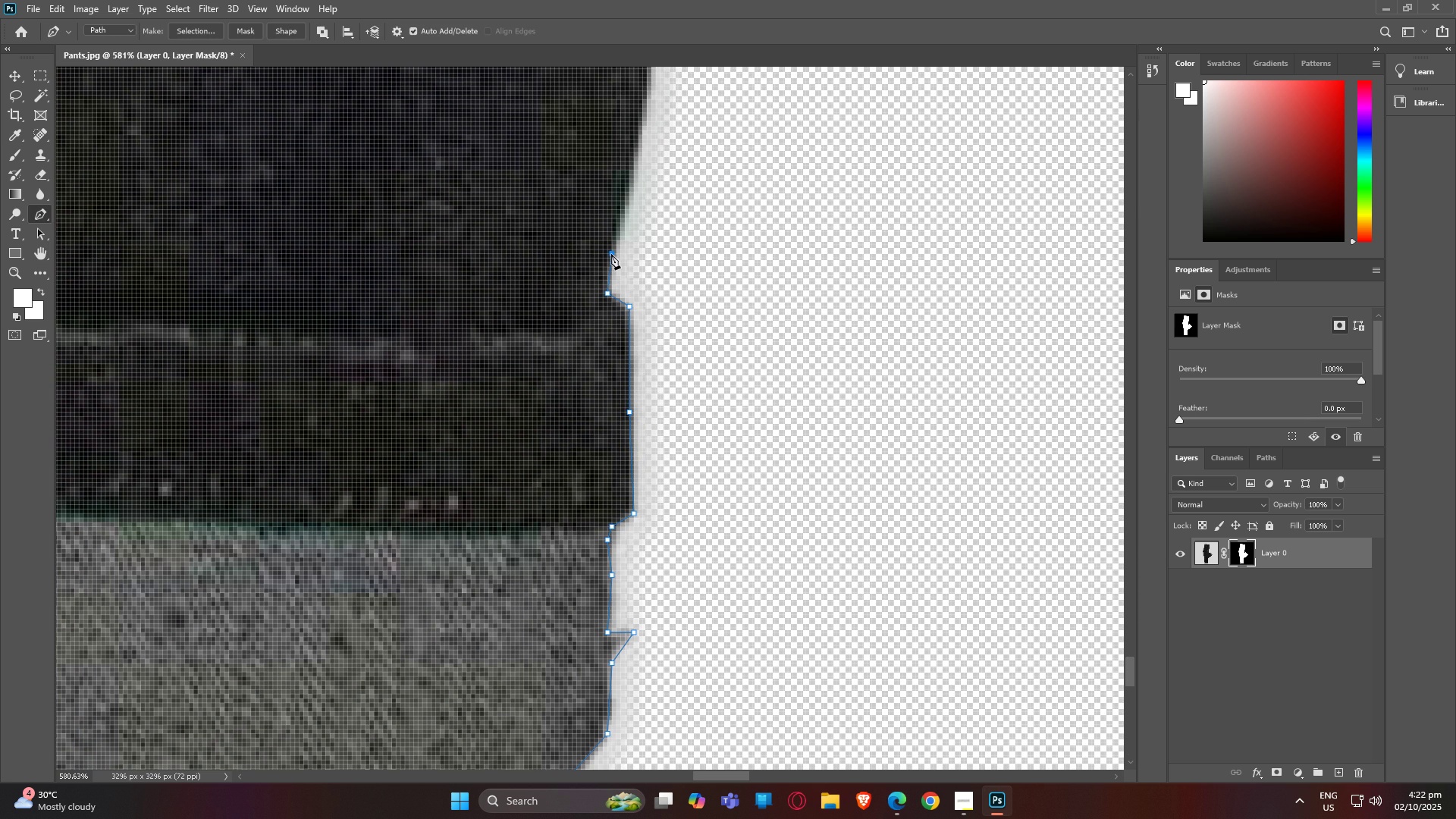 
left_click([611, 254])
 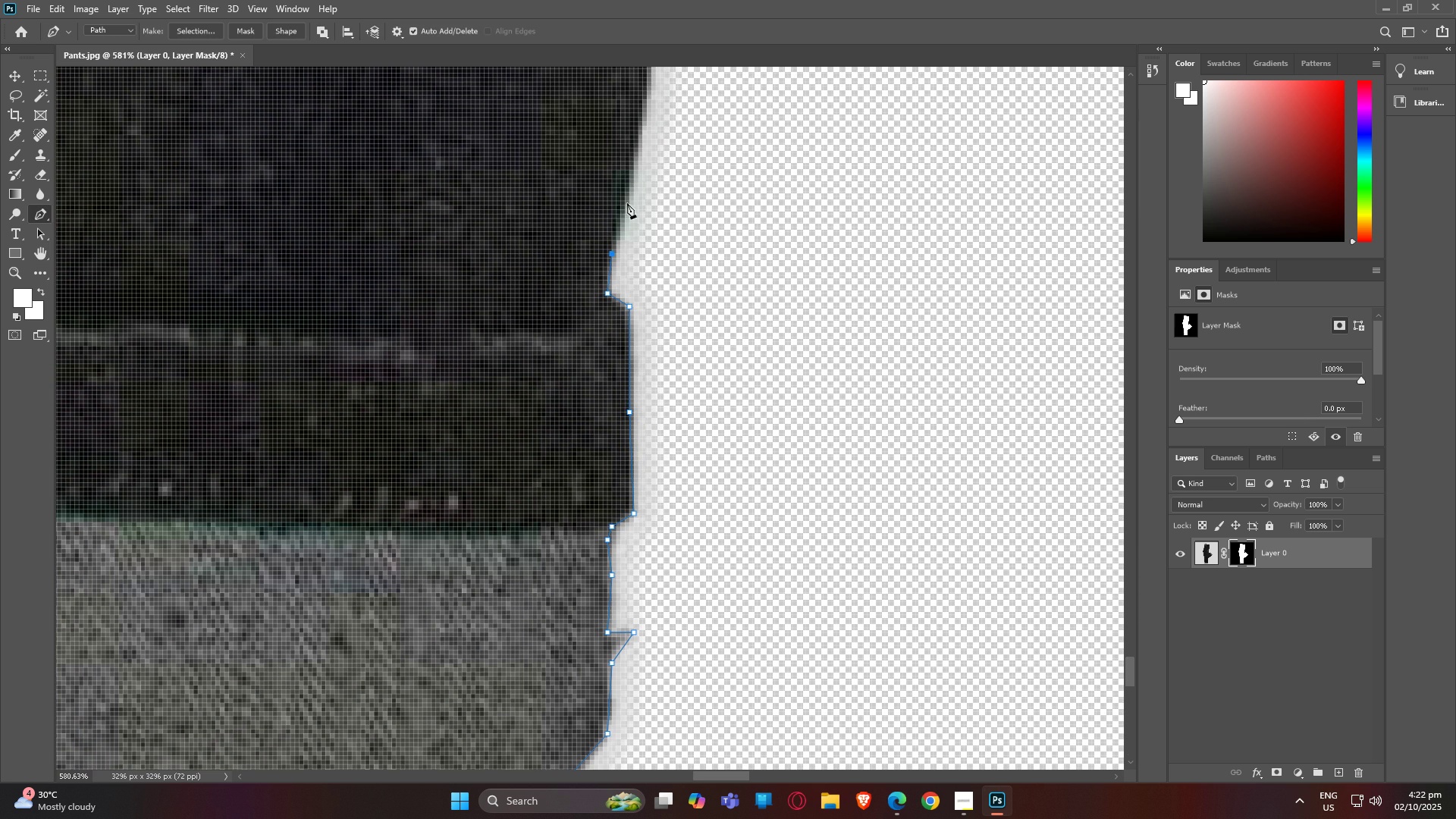 
left_click([627, 202])
 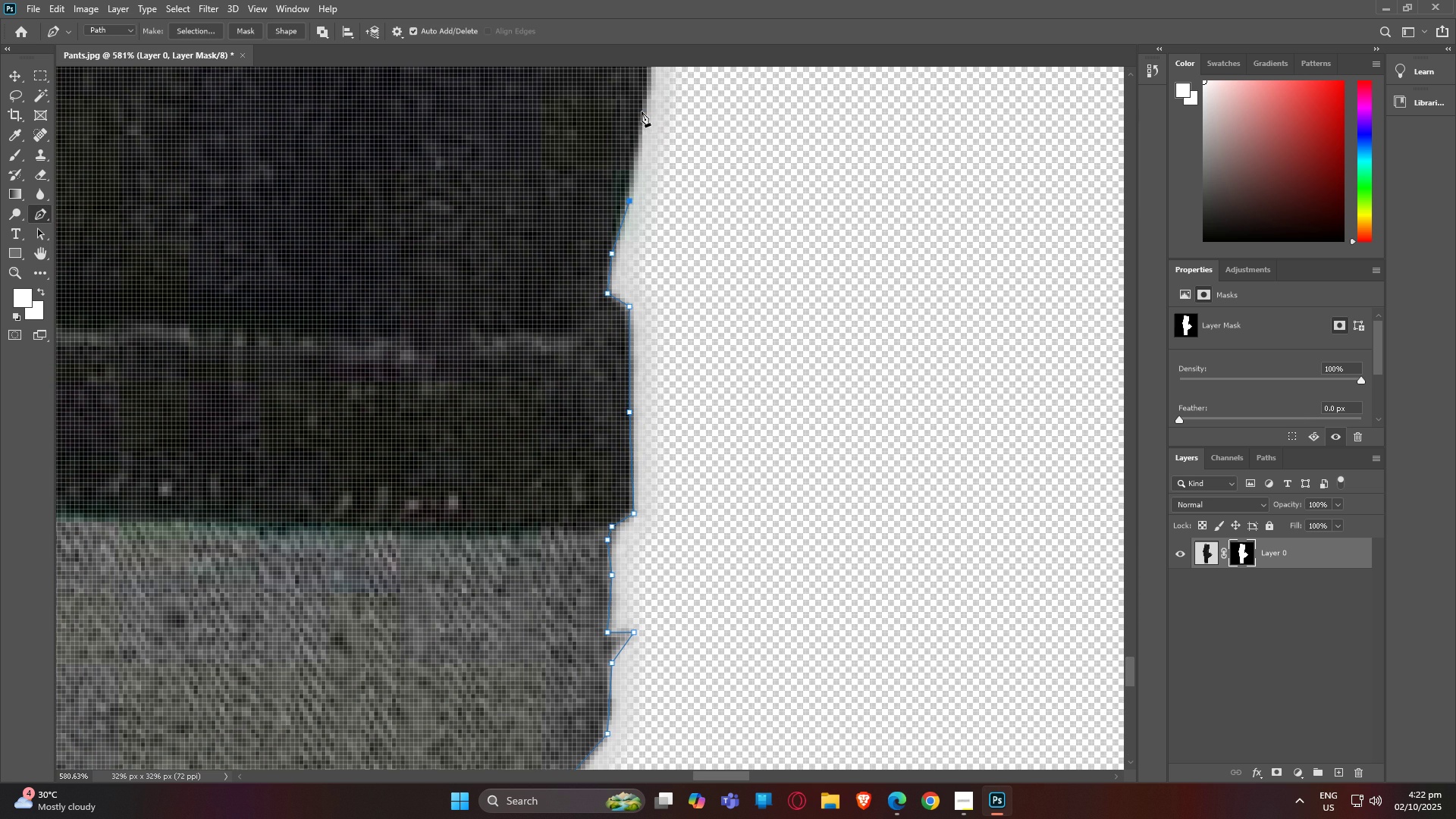 
left_click([641, 110])
 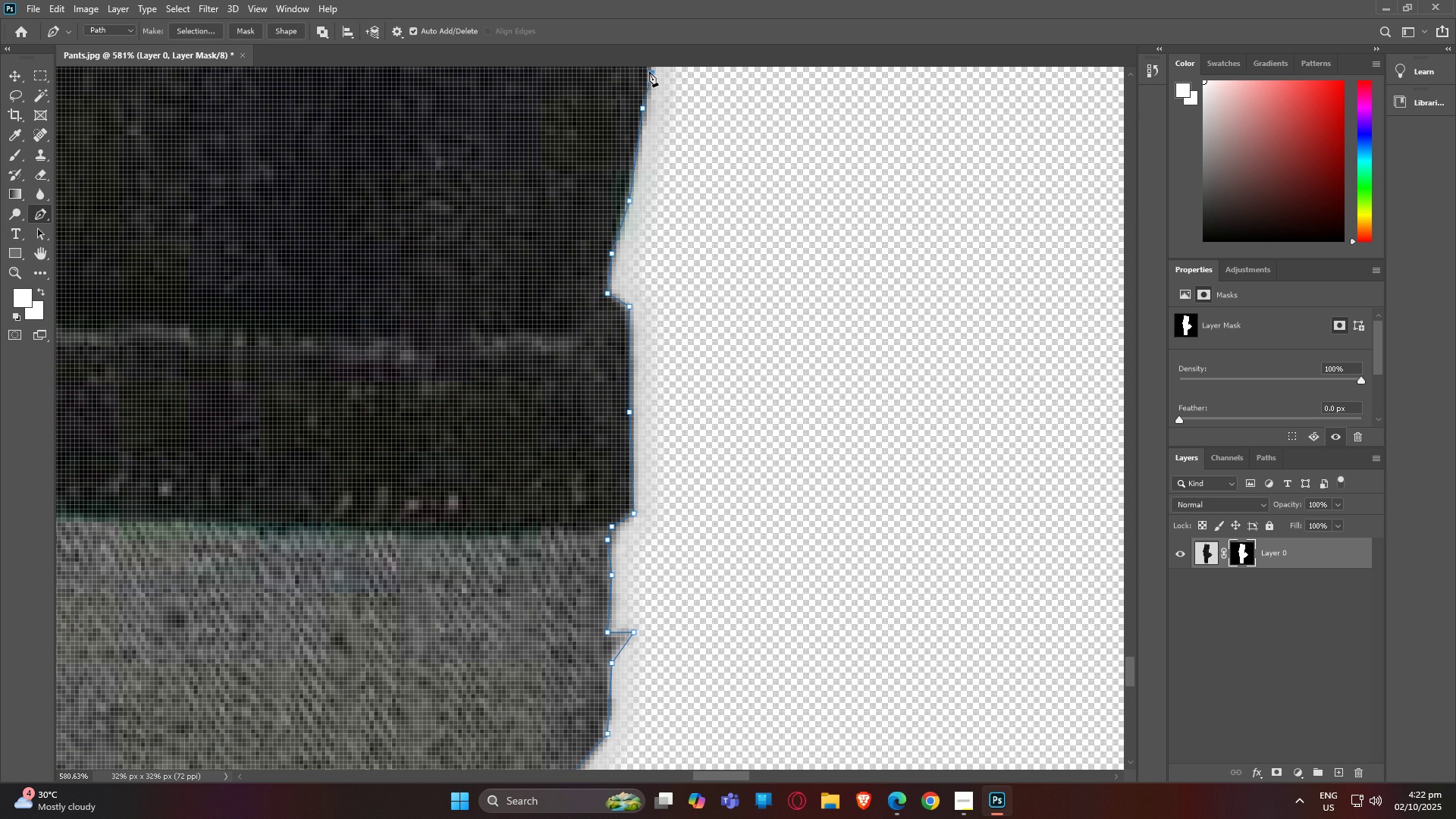 
left_click([649, 71])
 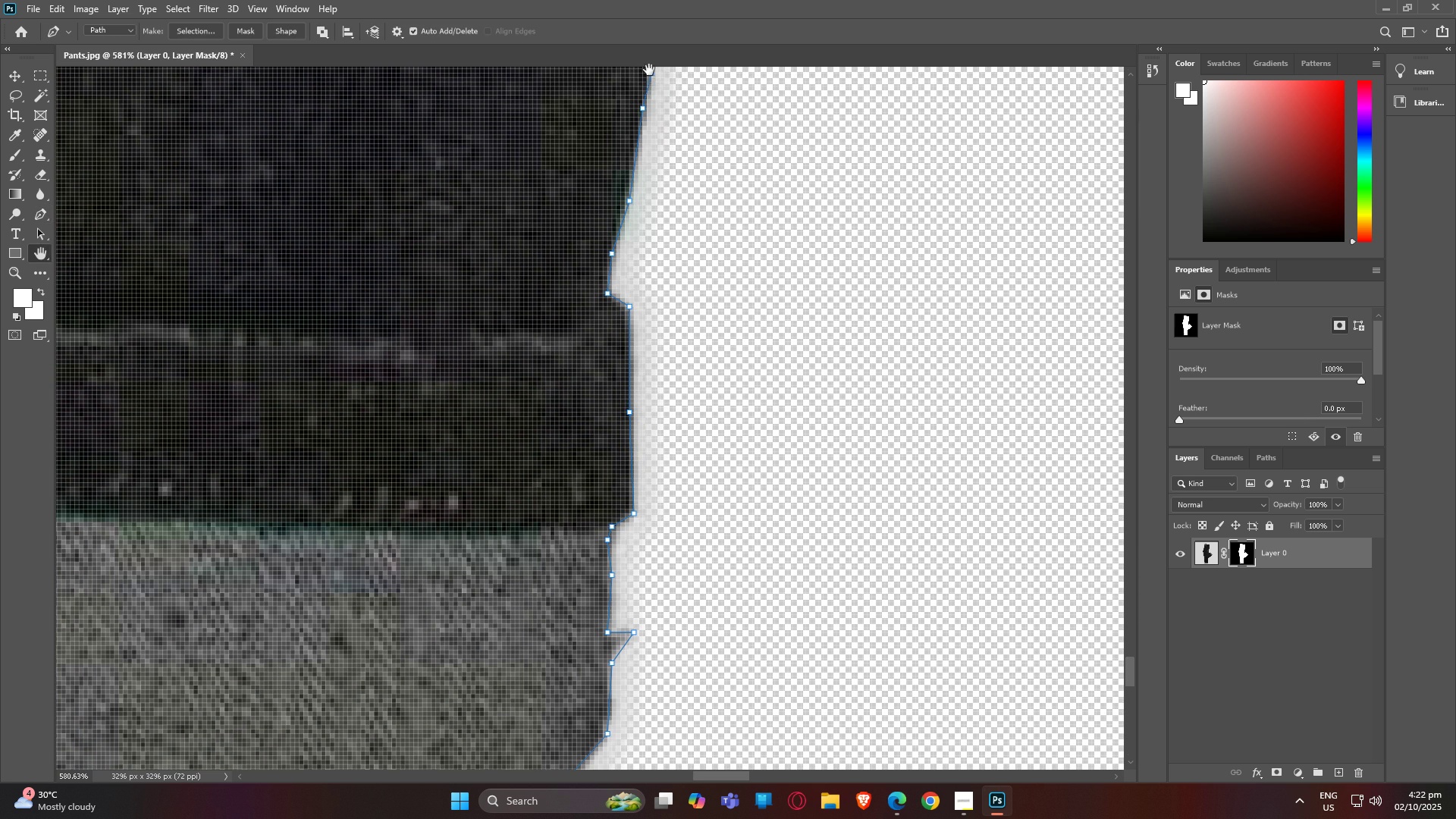 
type(hp)
 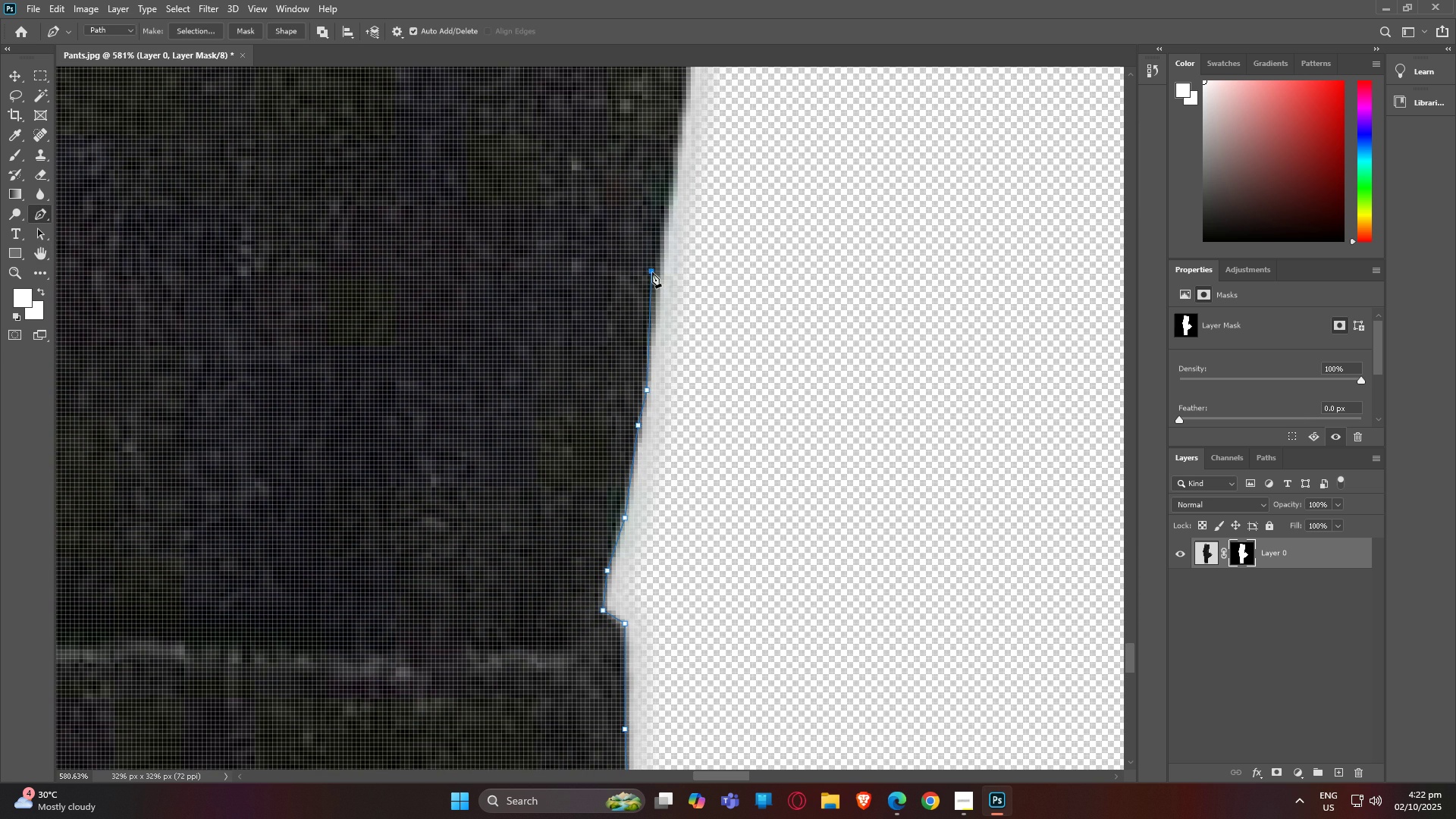 
left_click([652, 272])
 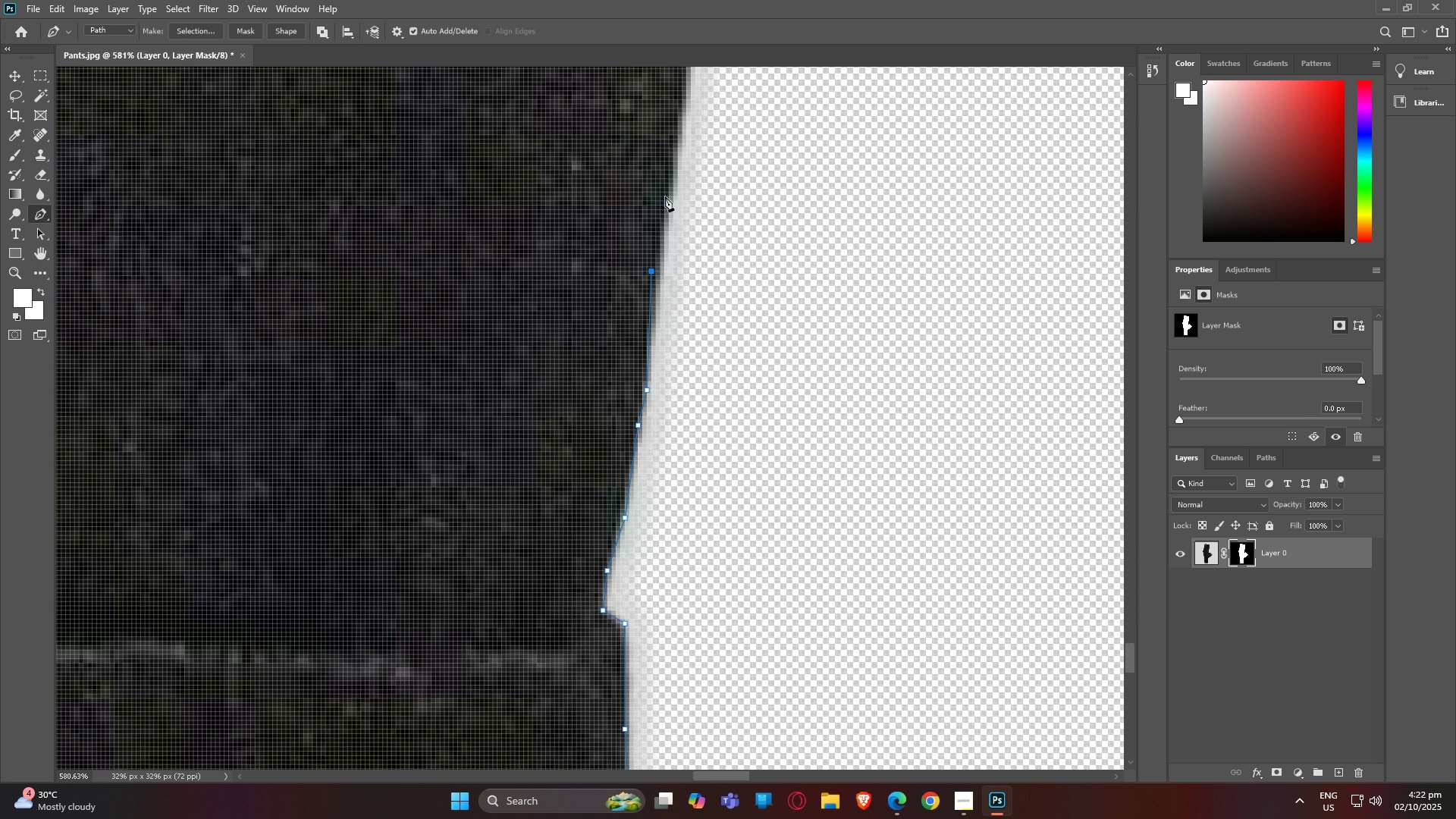 
left_click([665, 196])
 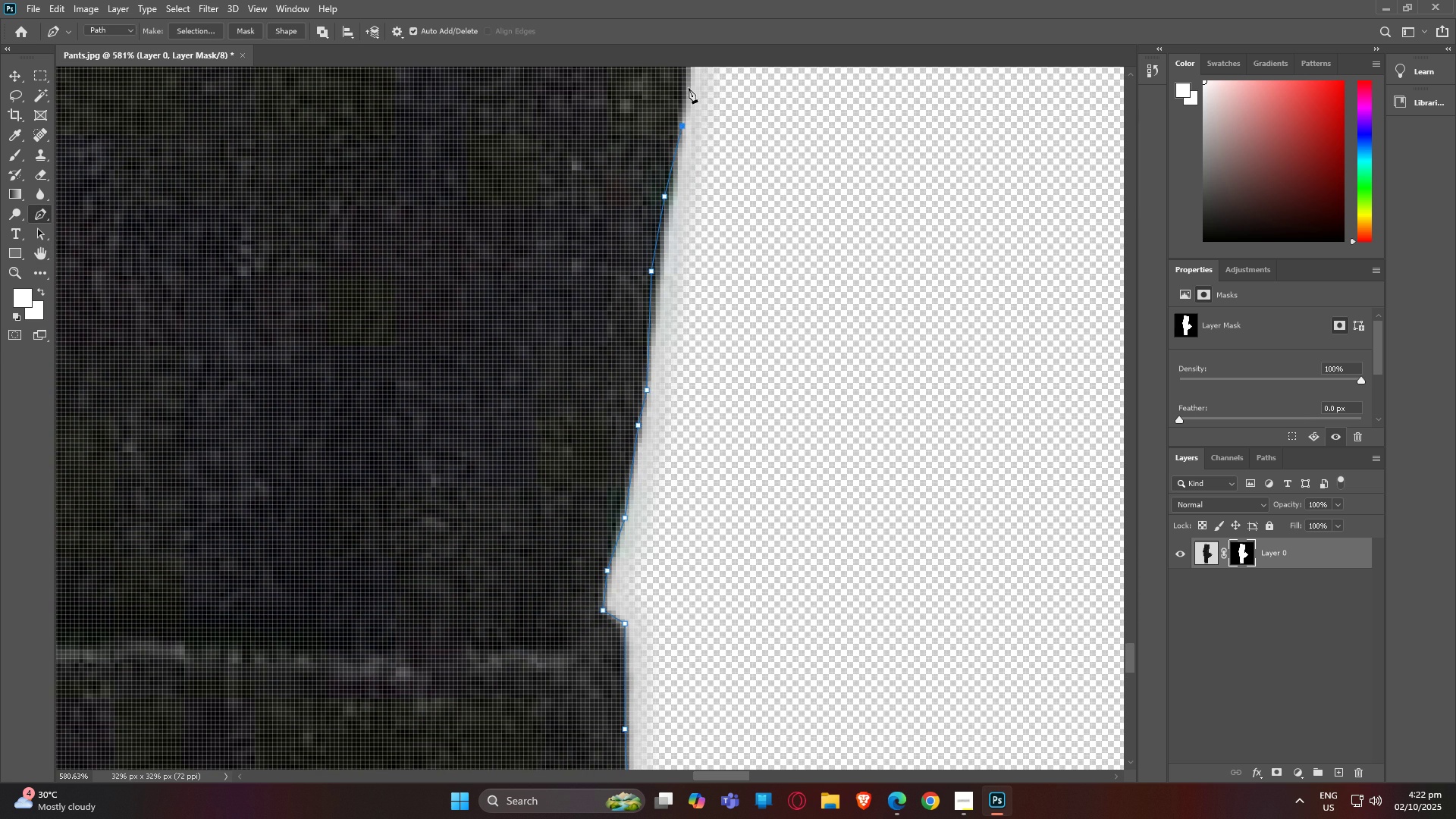 
double_click([689, 84])
 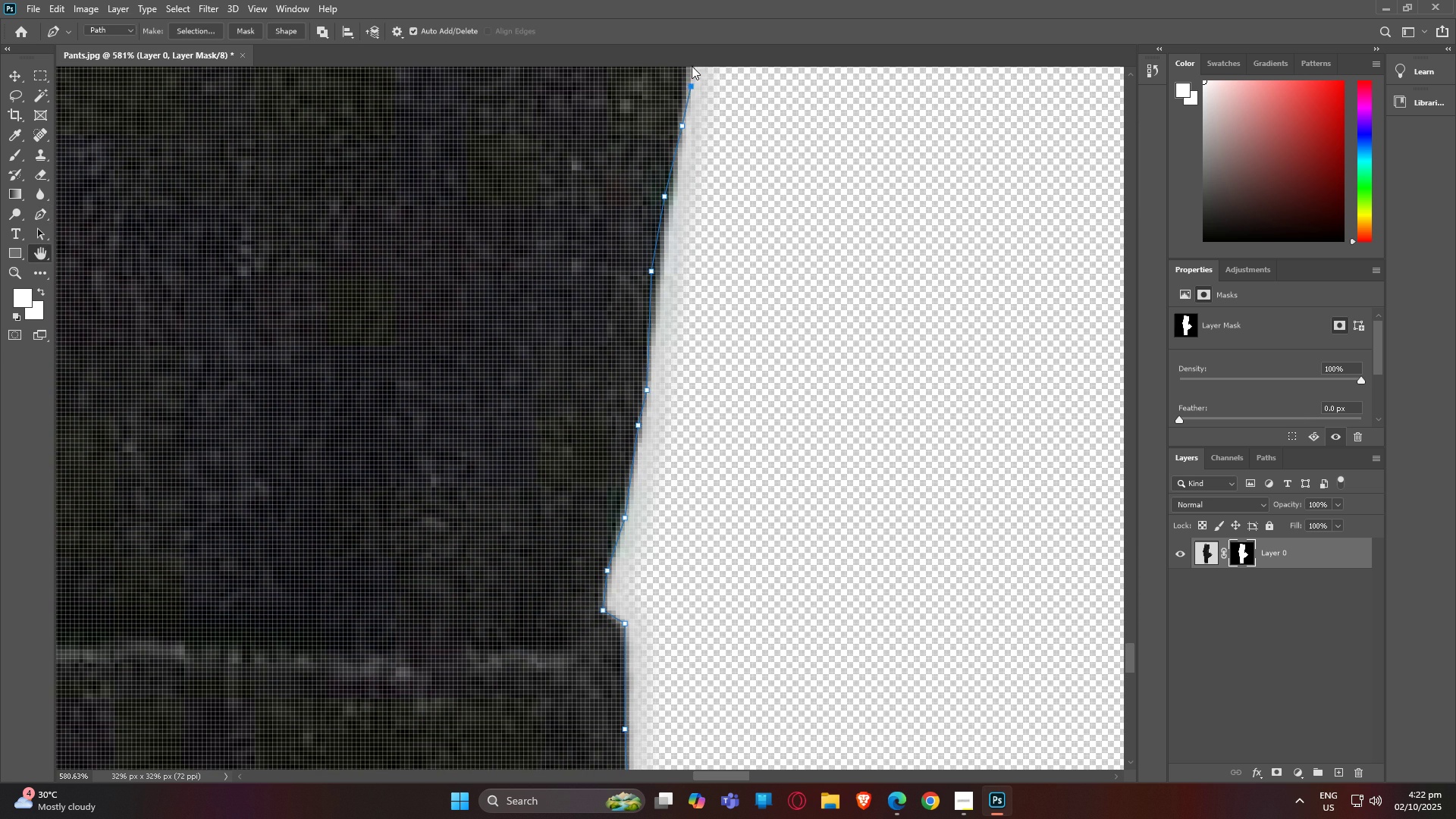 
type(hp)
 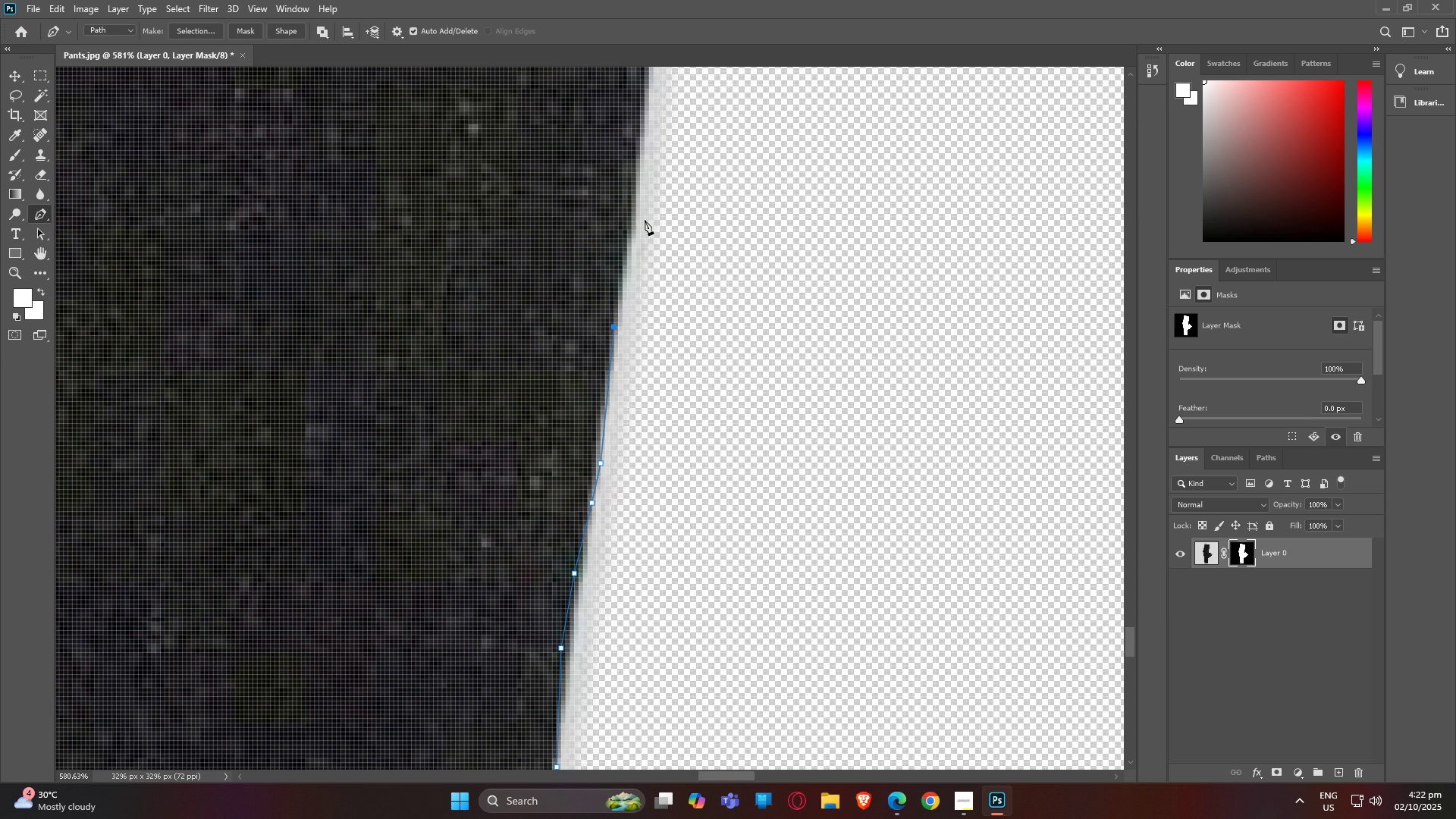 
left_click([635, 212])
 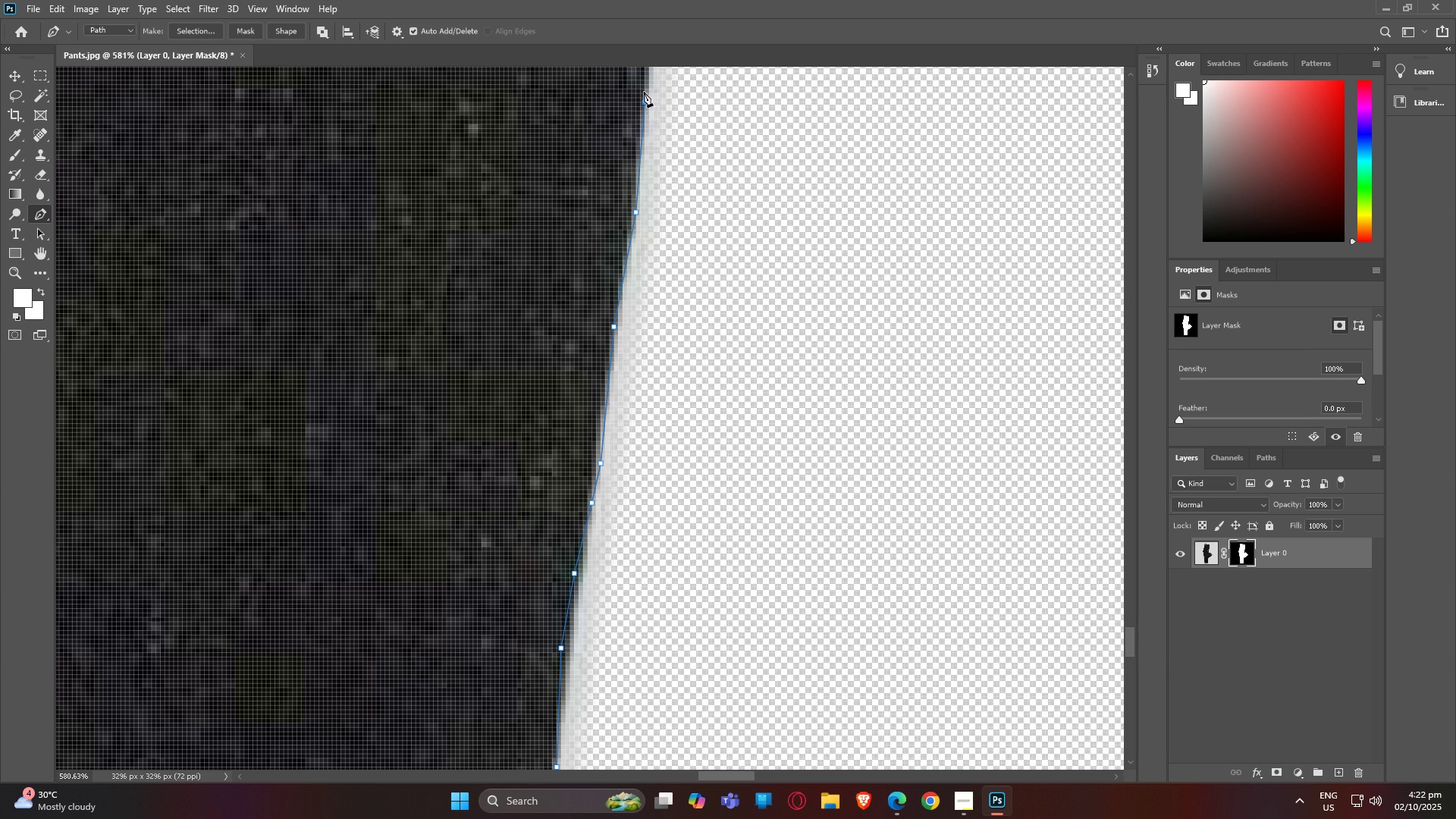 
type(hp)
 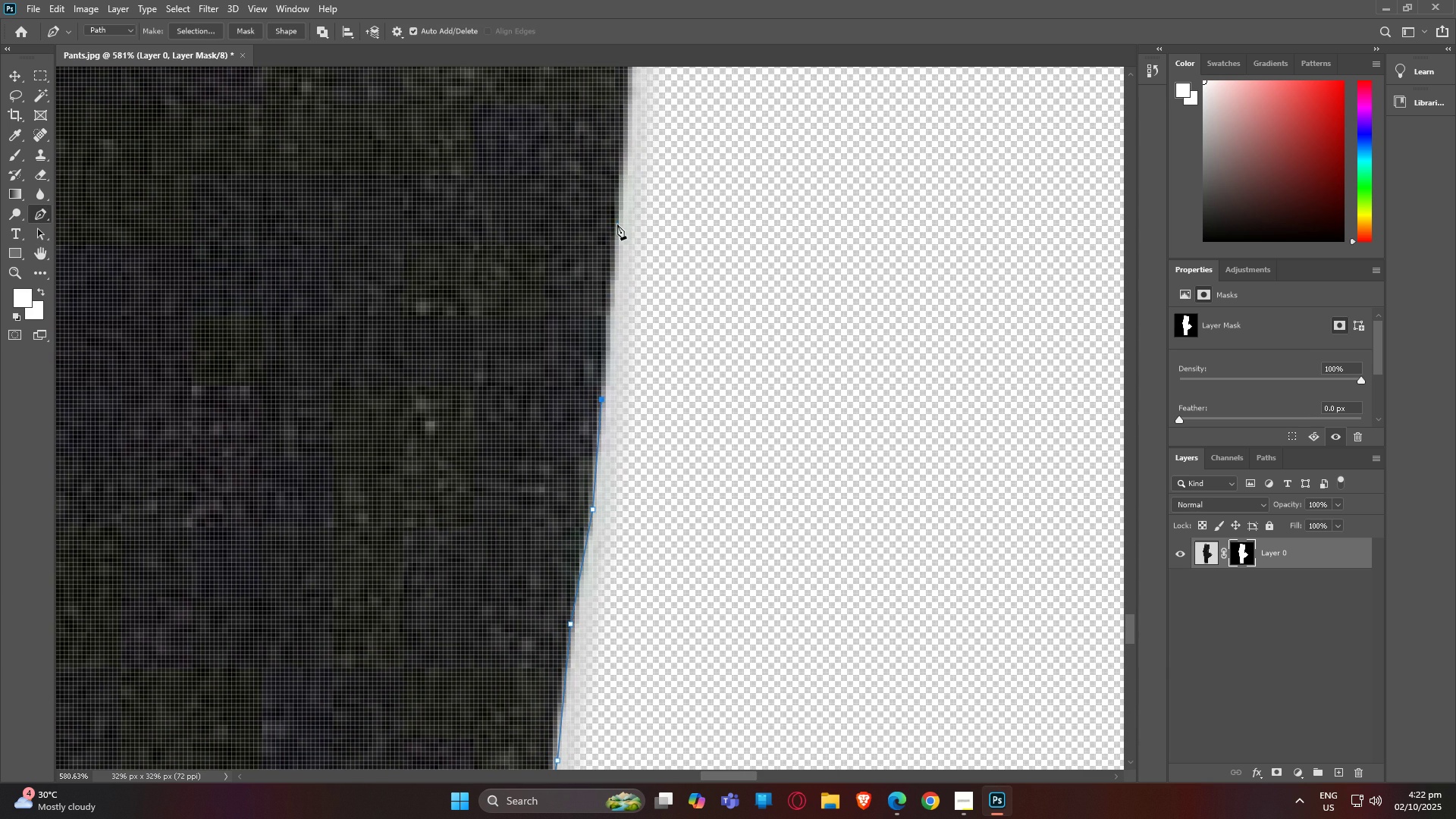 
left_click([617, 224])
 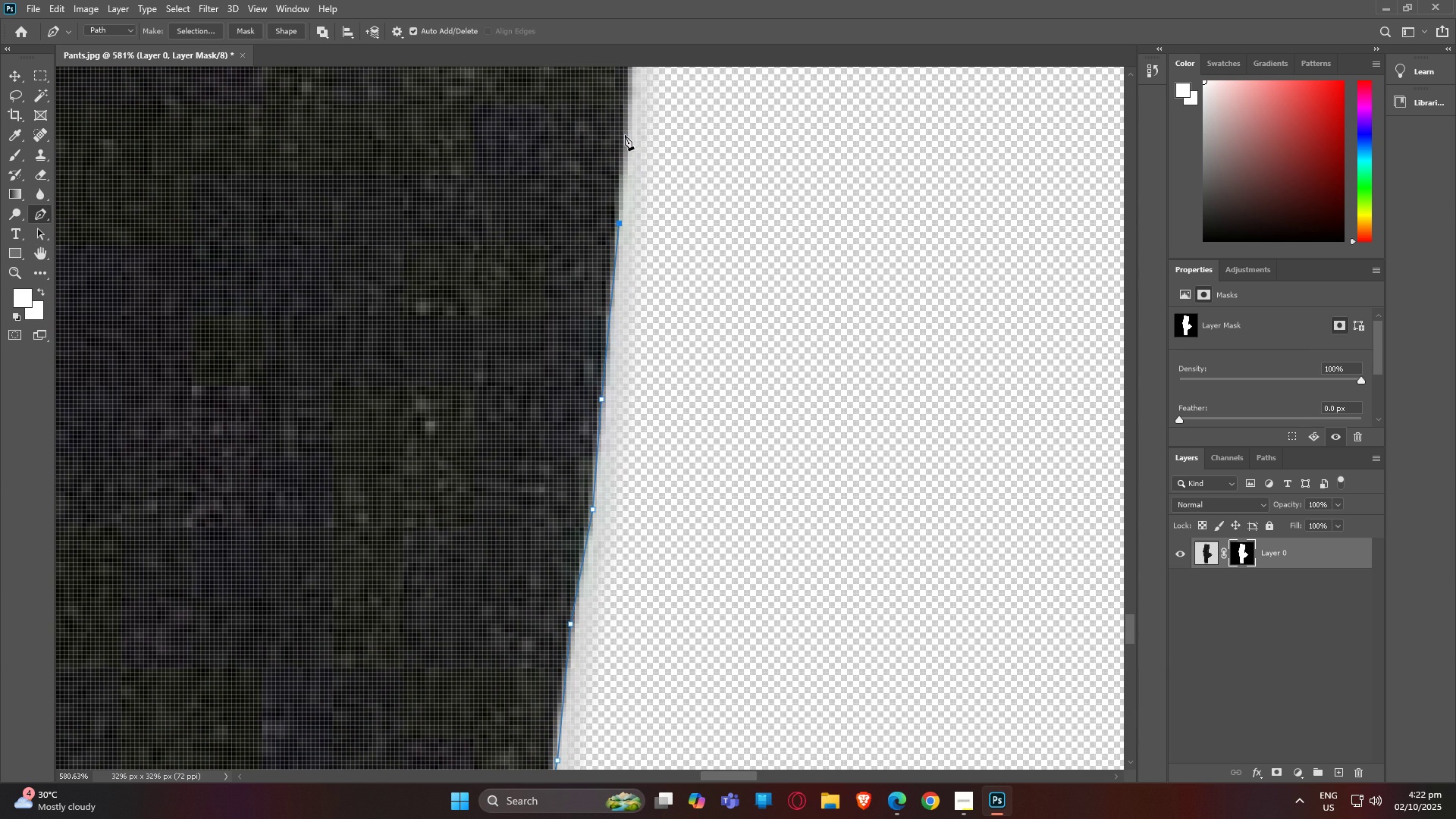 
left_click([624, 133])
 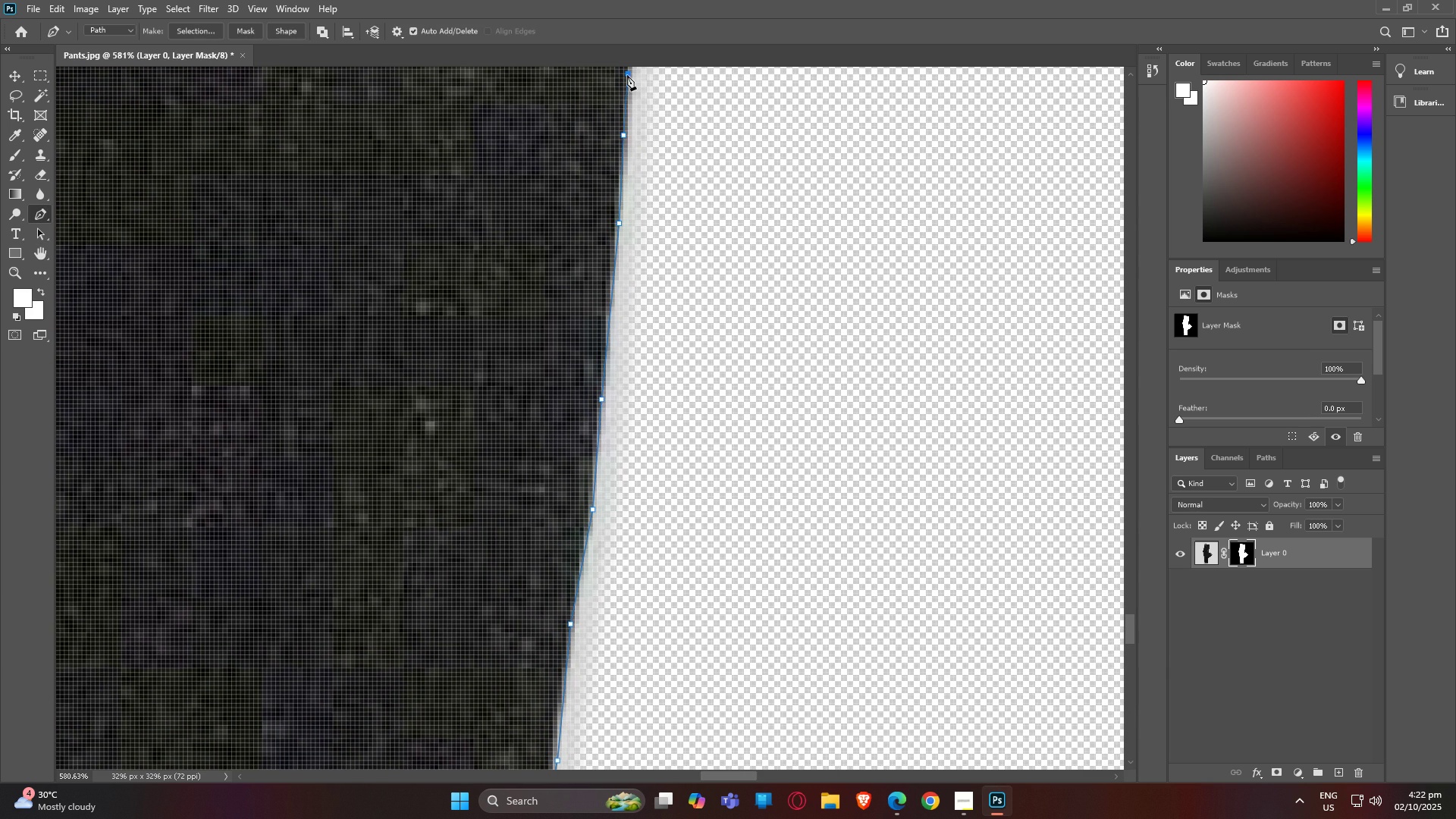 
left_click([627, 75])
 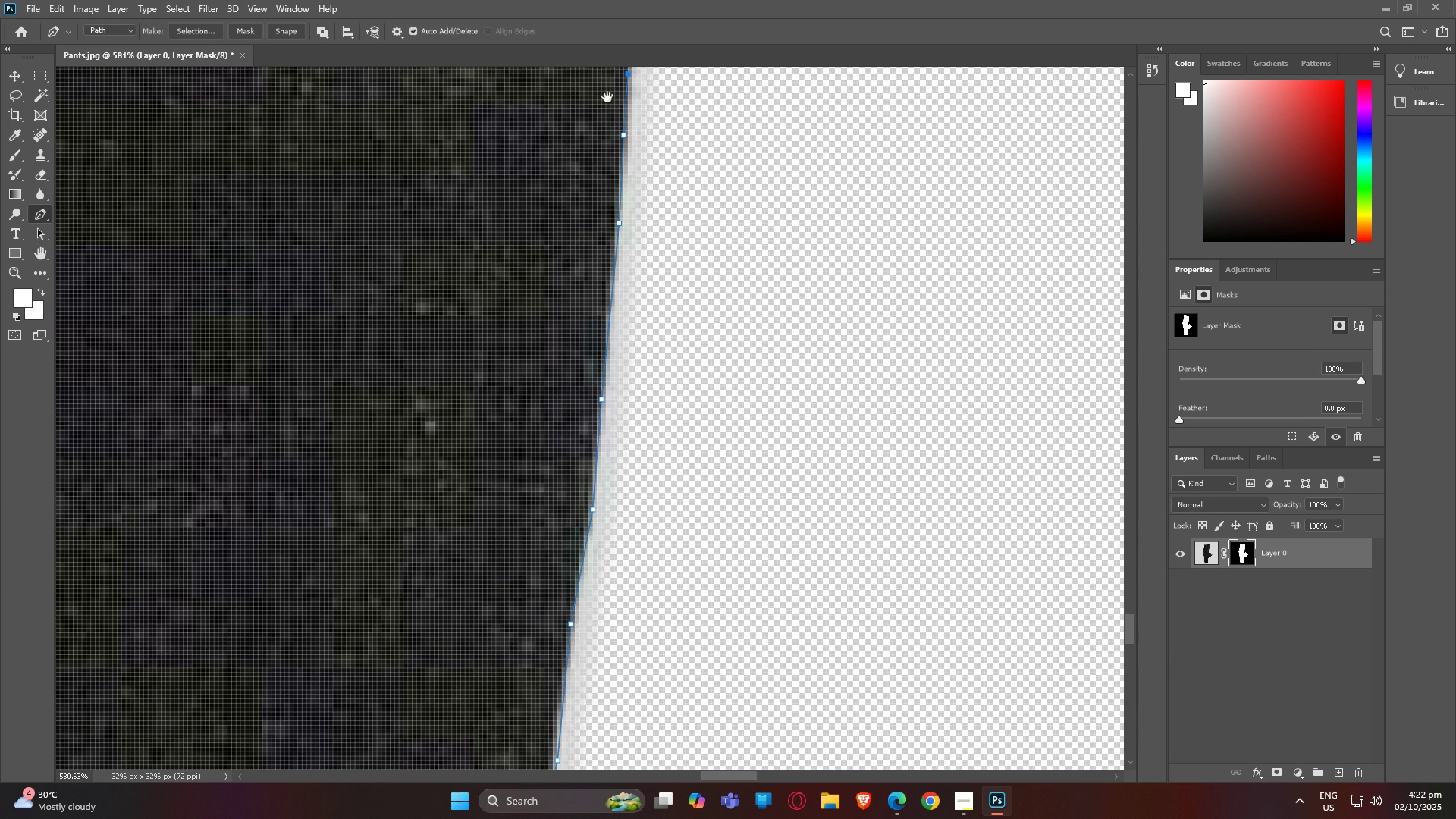 
type(hp)
 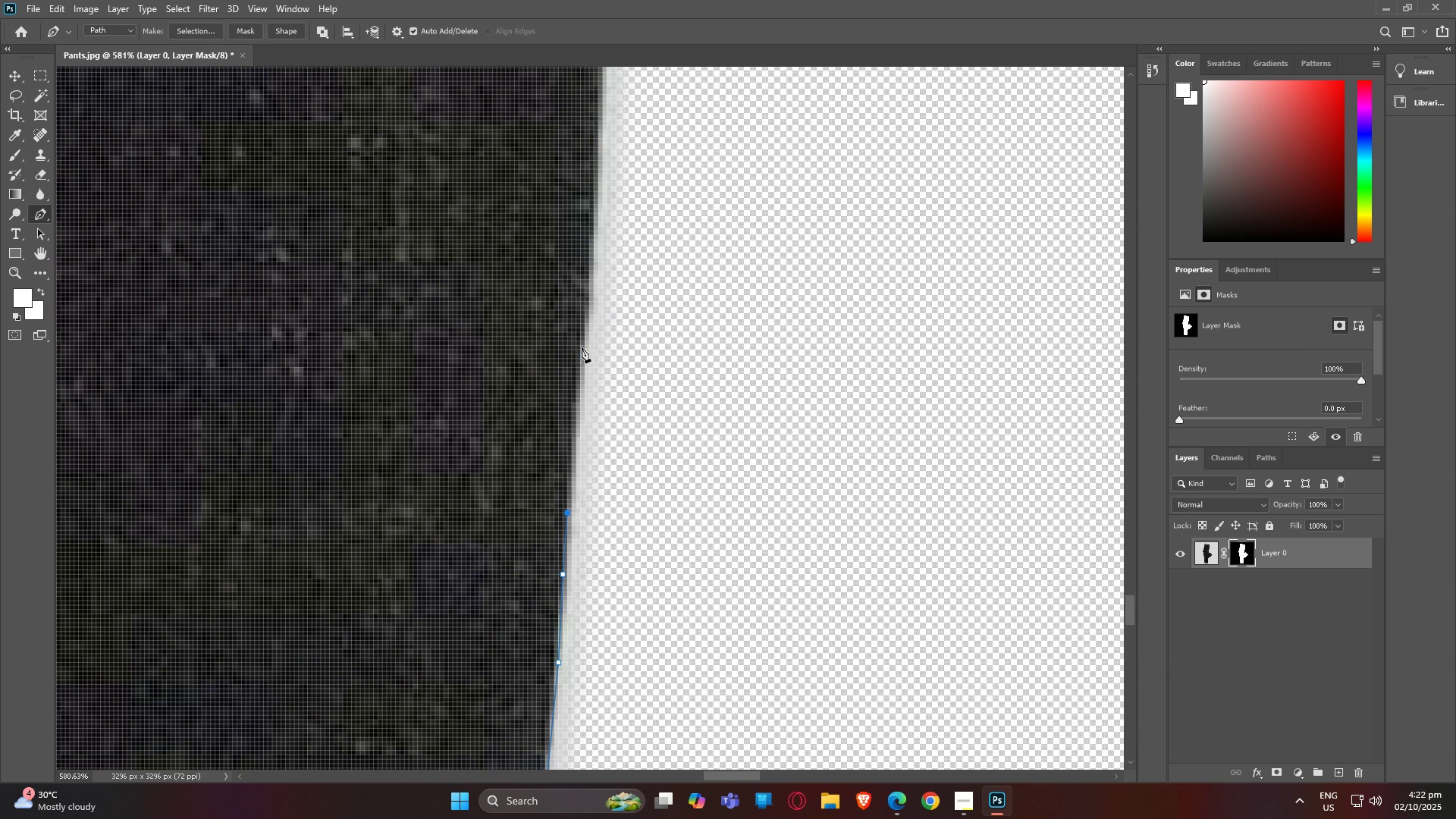 
left_click([582, 345])
 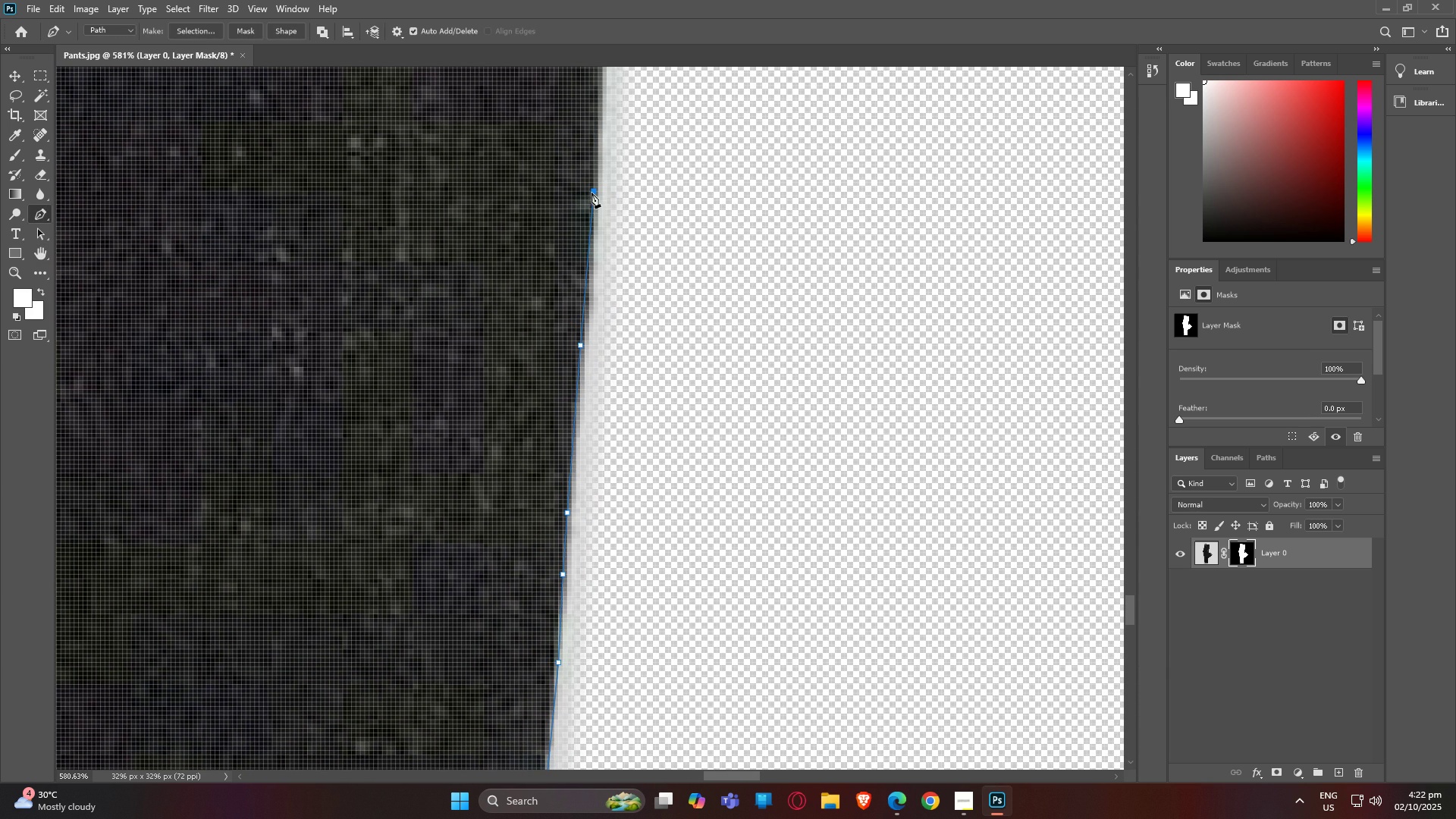 
left_click([592, 193])
 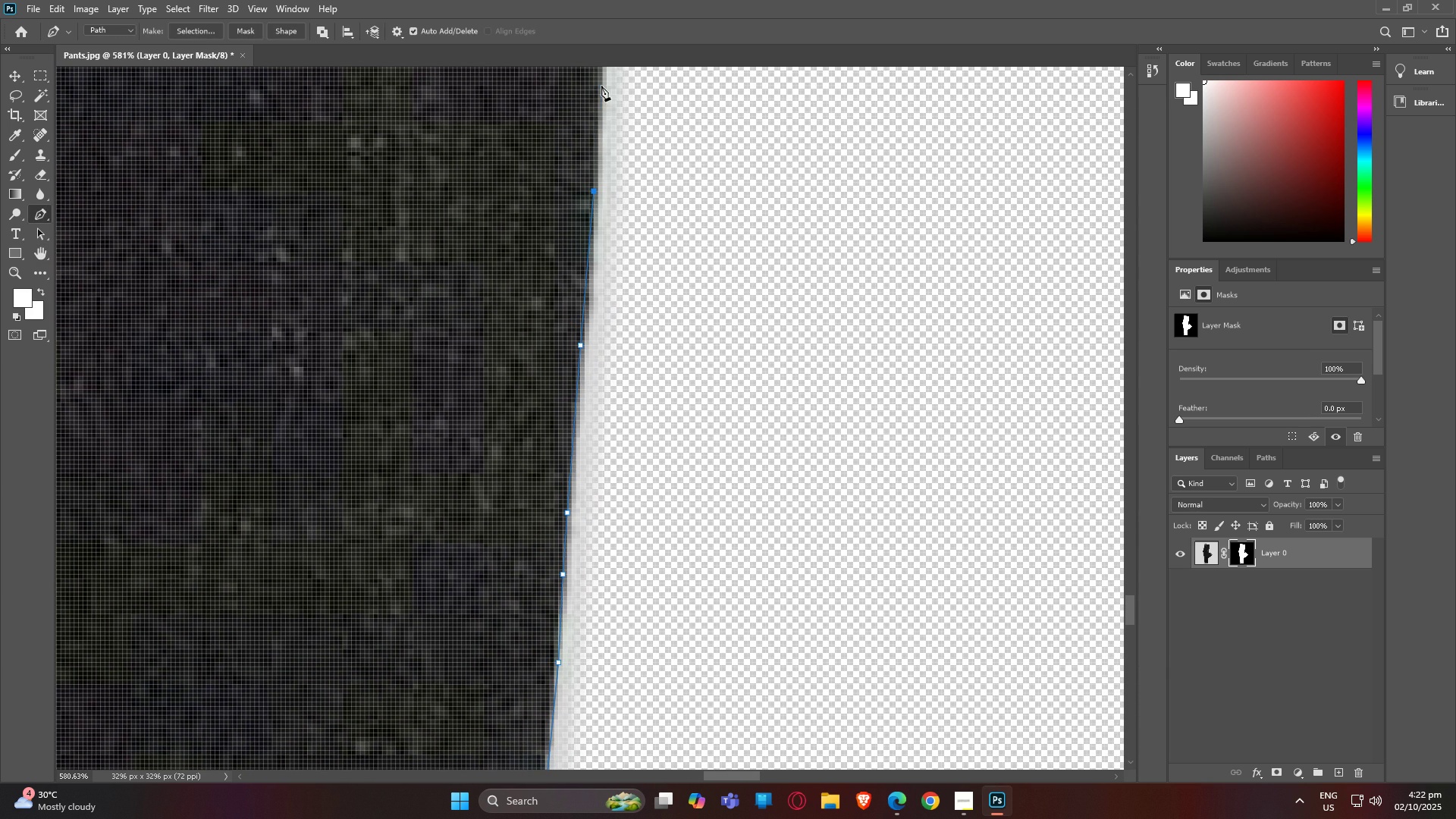 
left_click([601, 86])
 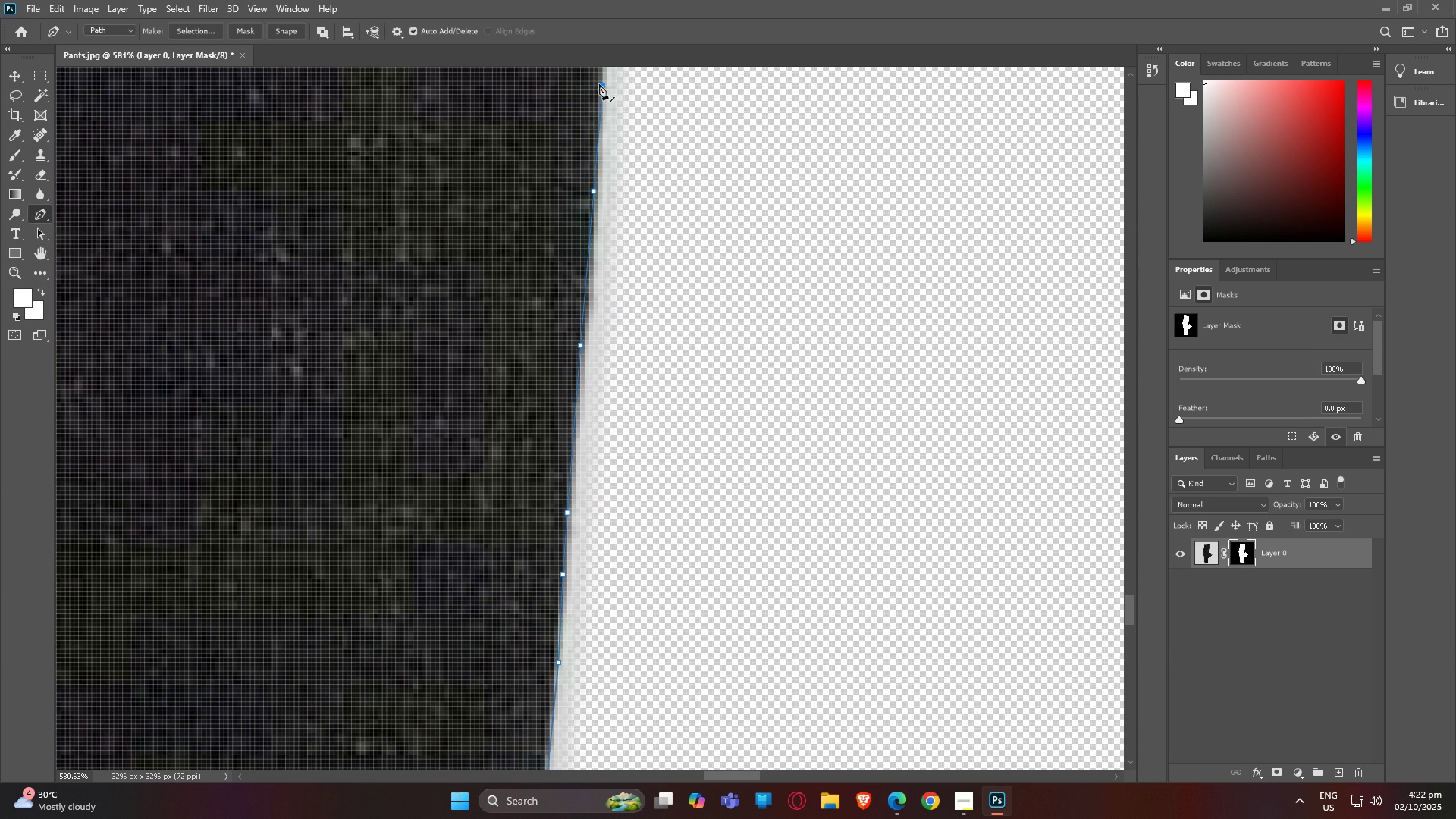 
type(hp)
 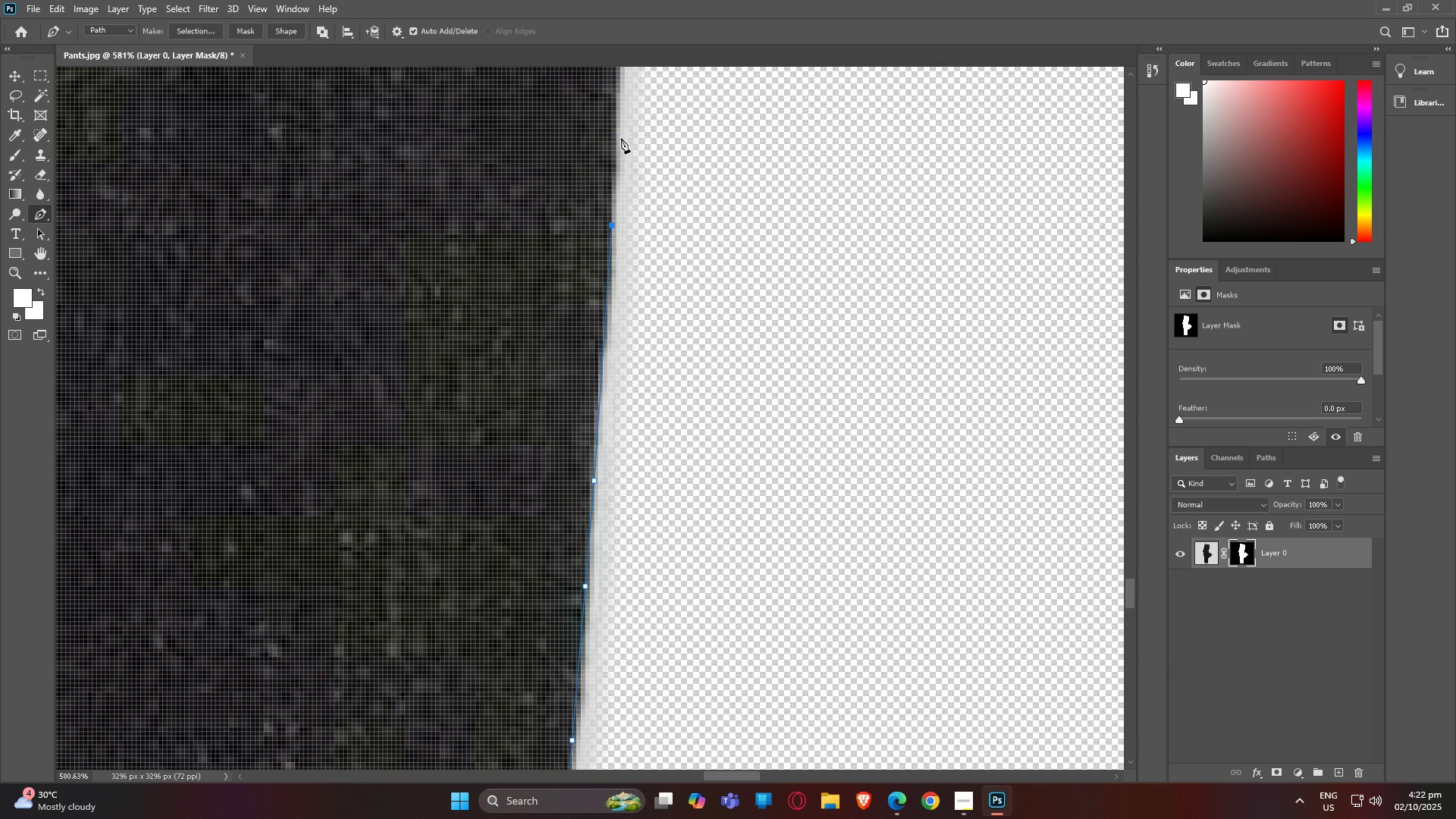 
left_click([617, 127])
 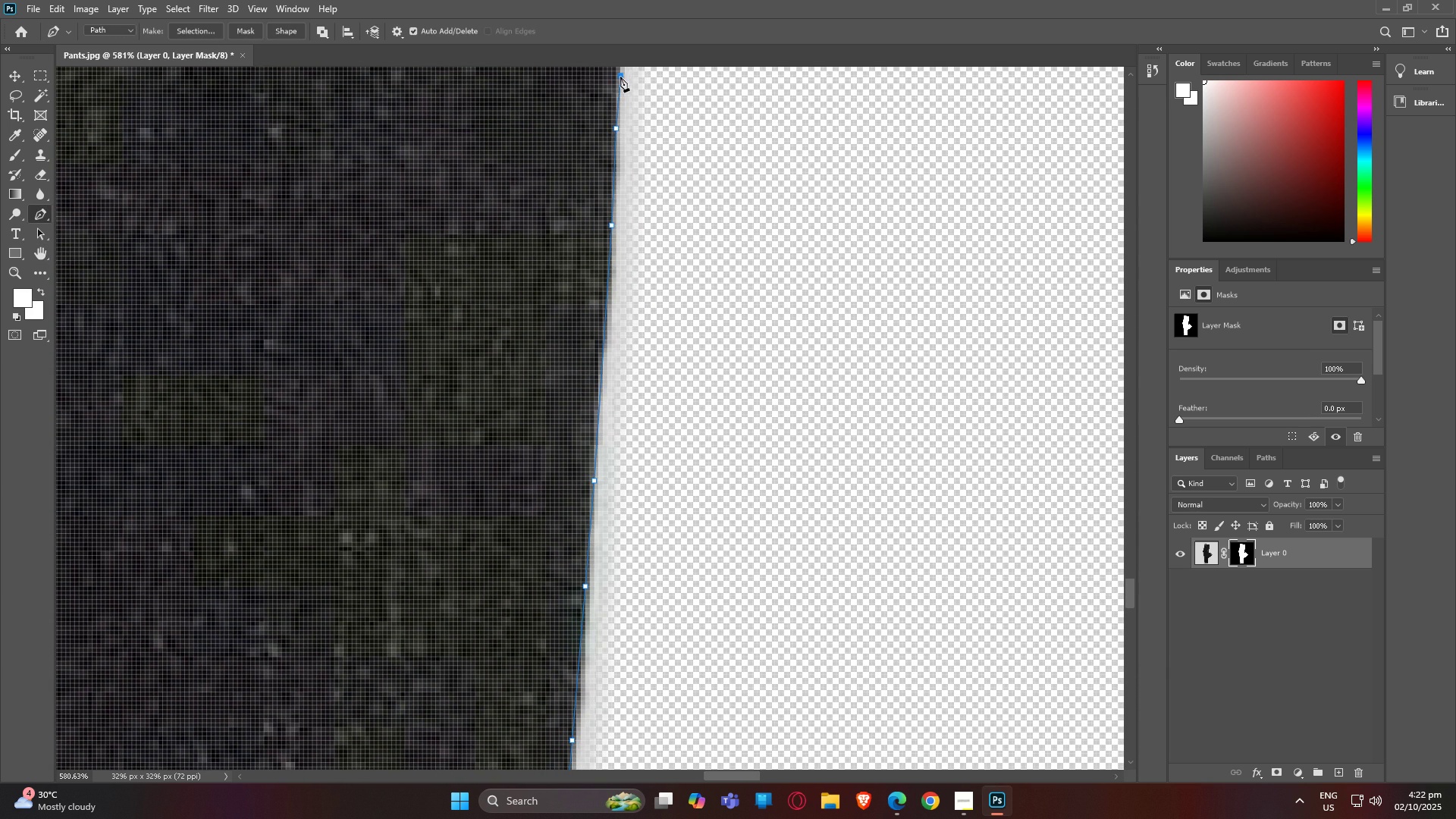 
left_click([620, 77])
 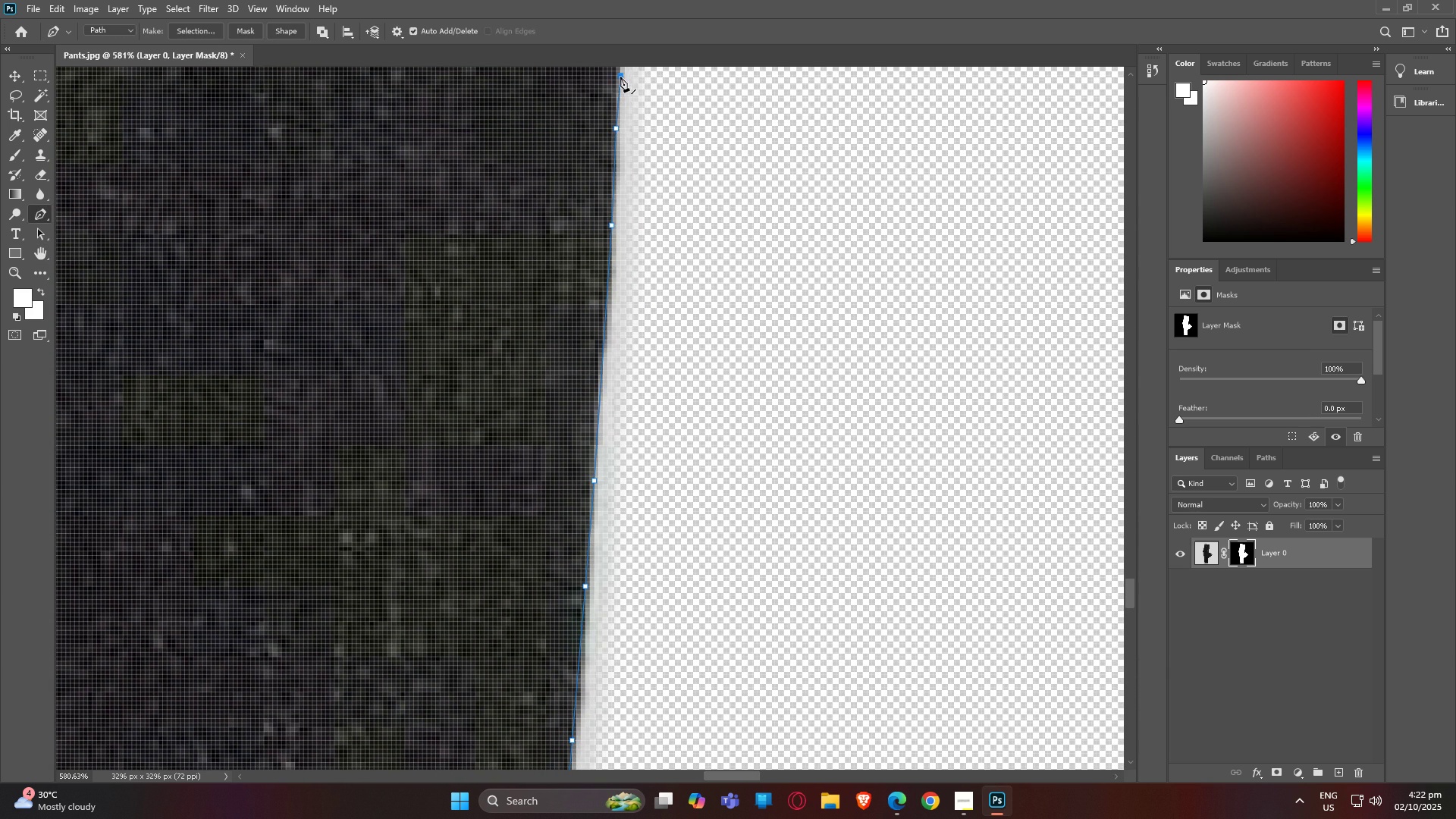 
type(hp)
 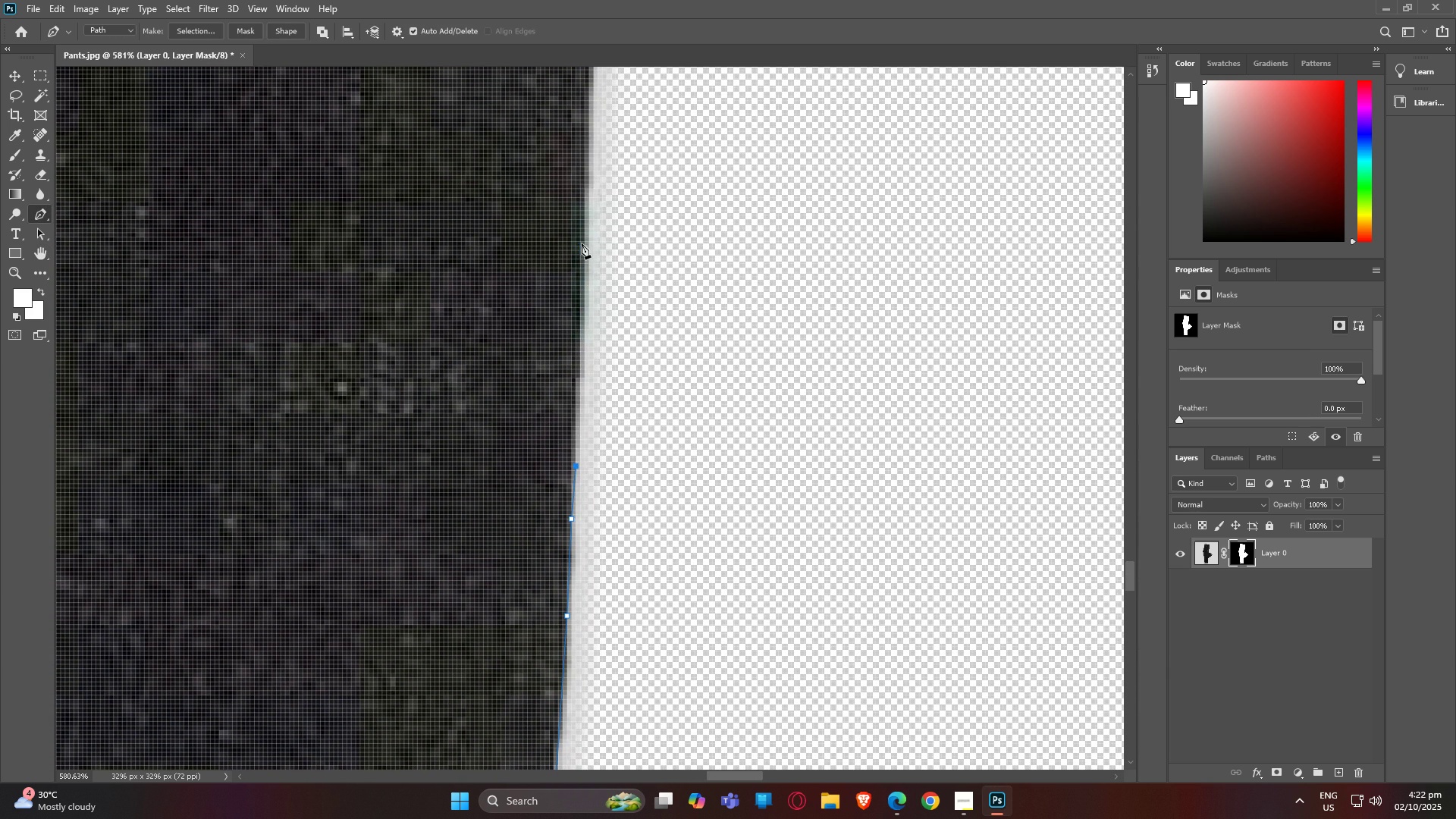 
left_click([582, 243])
 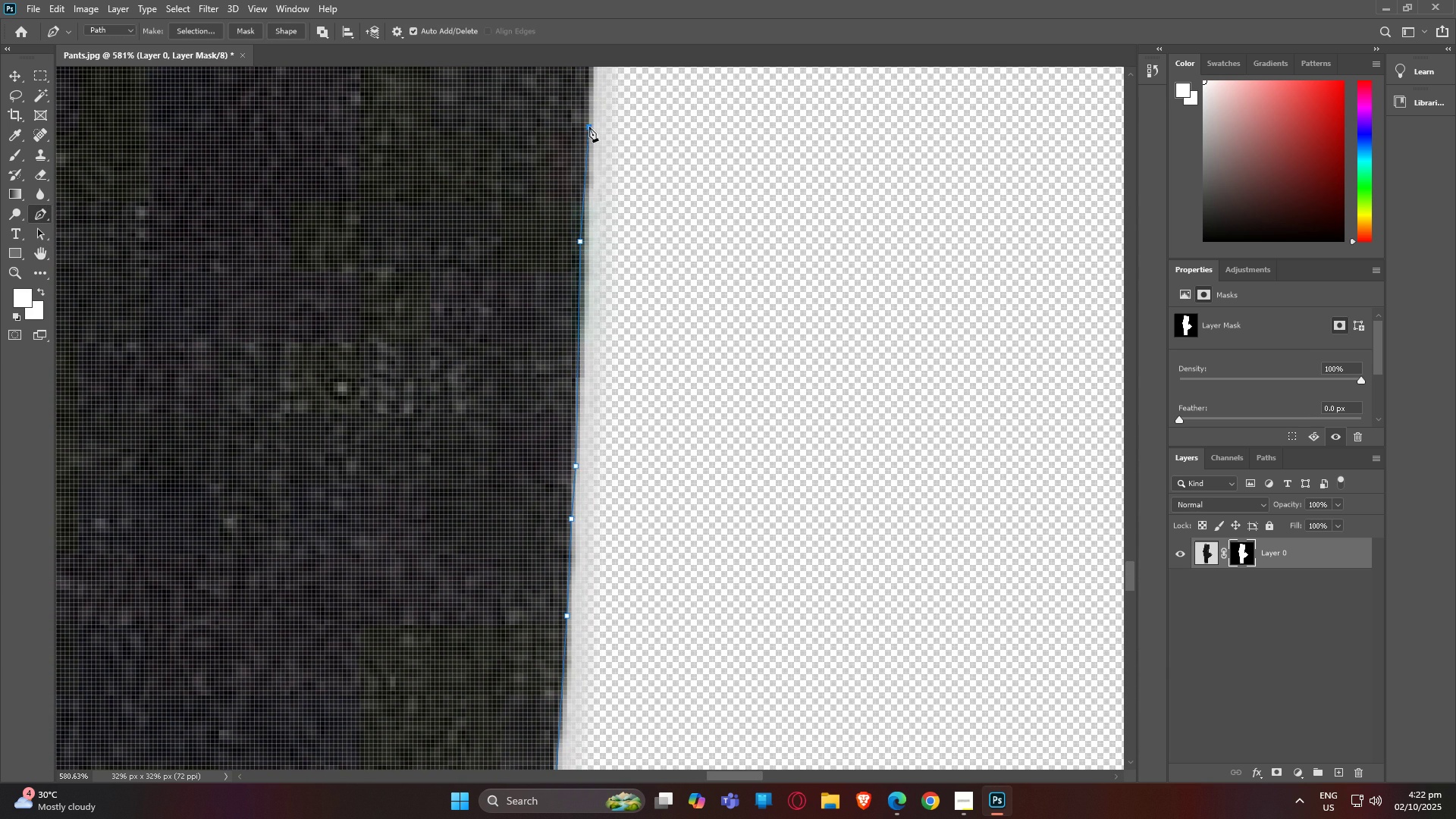 
left_click([589, 127])
 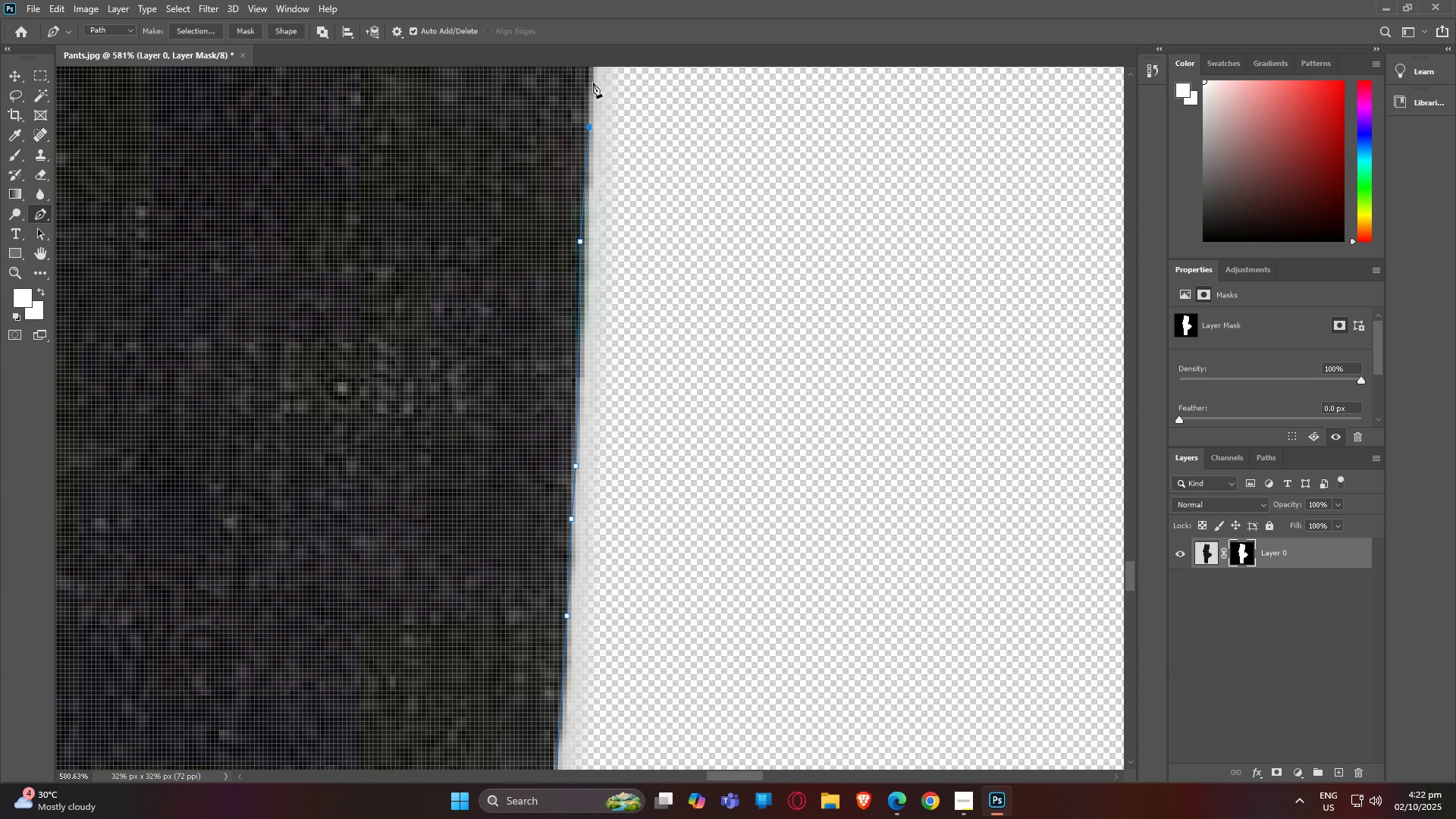 
left_click([593, 83])
 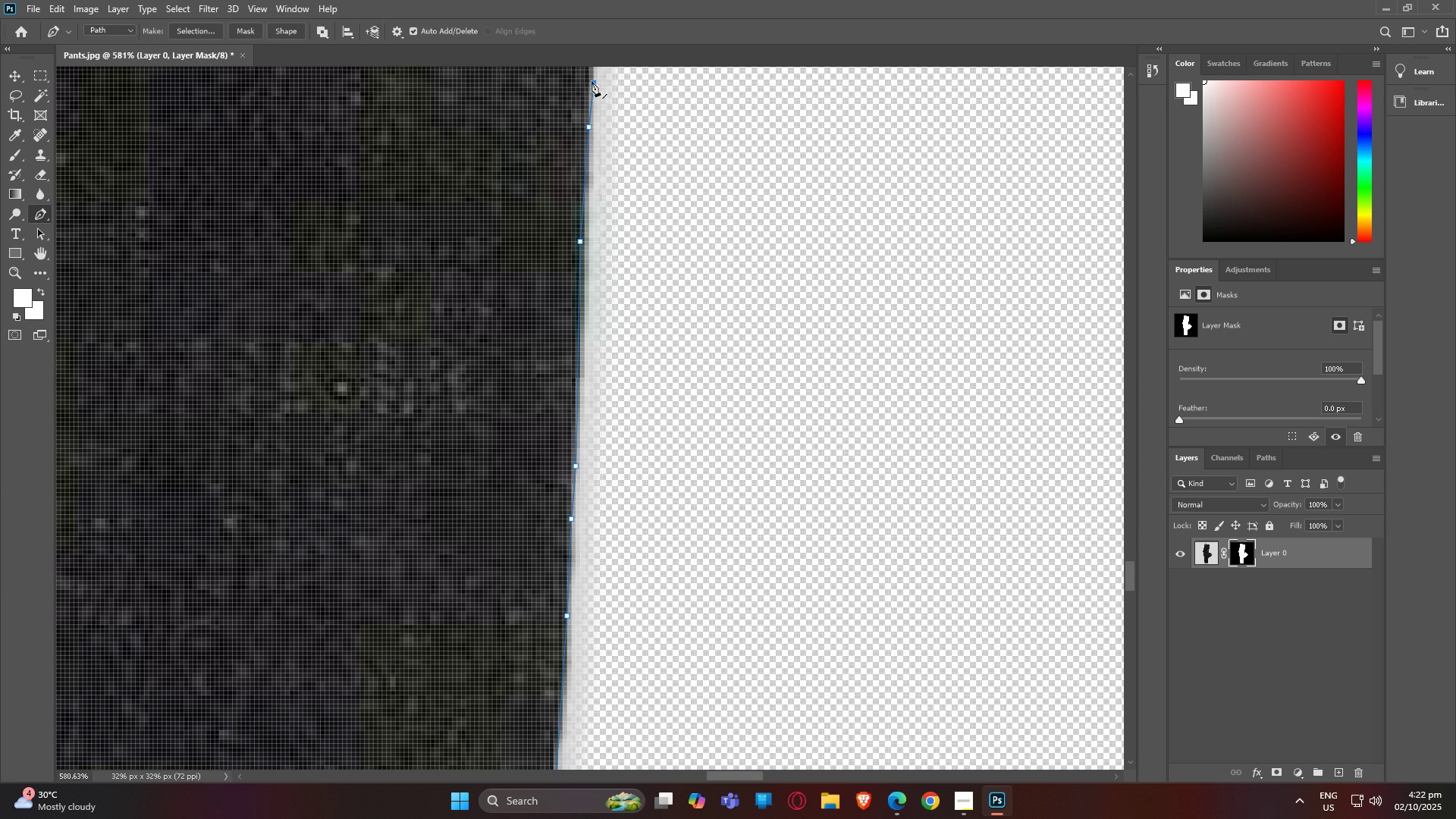 
type(hp)
 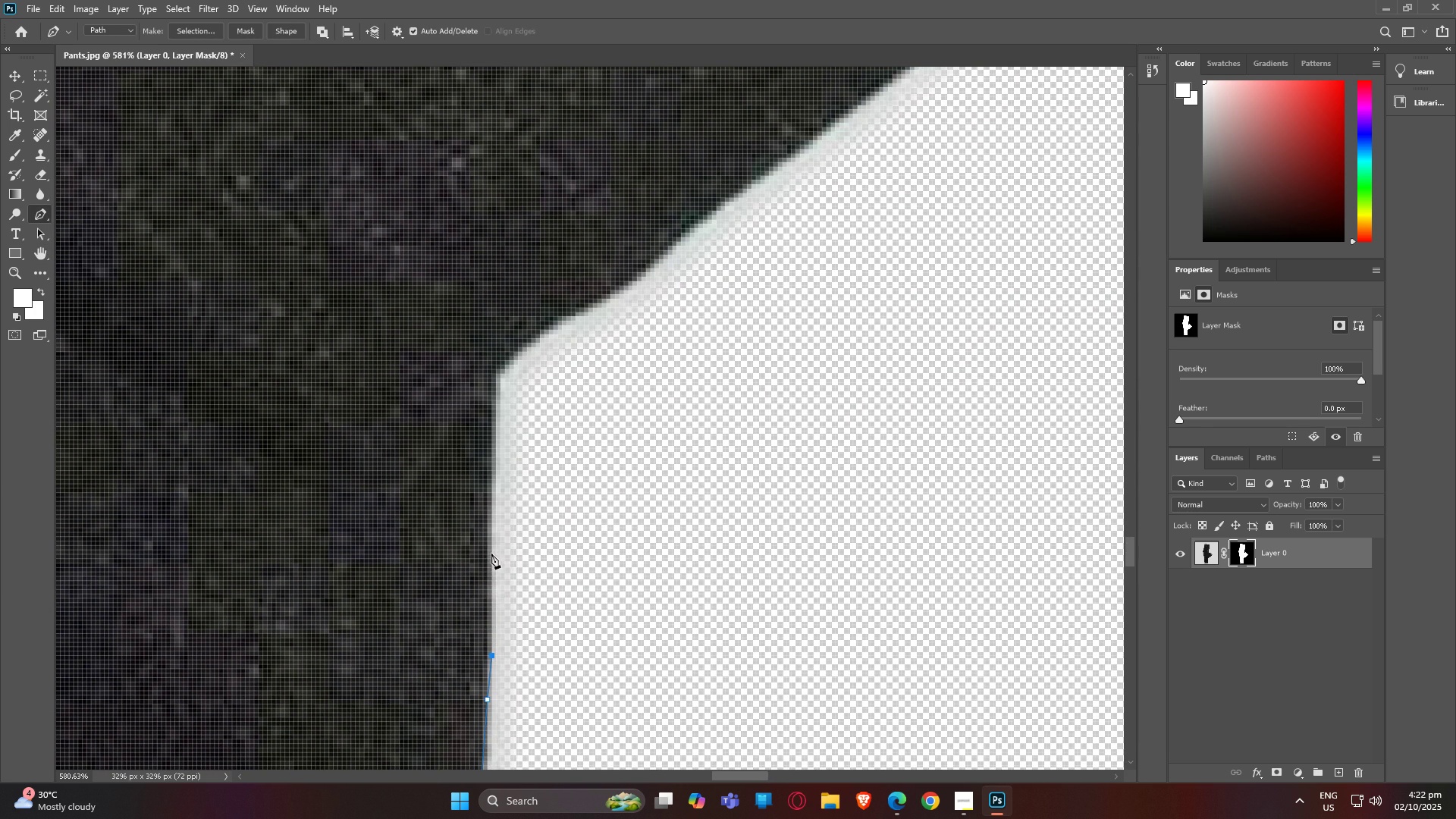 
left_click([490, 553])
 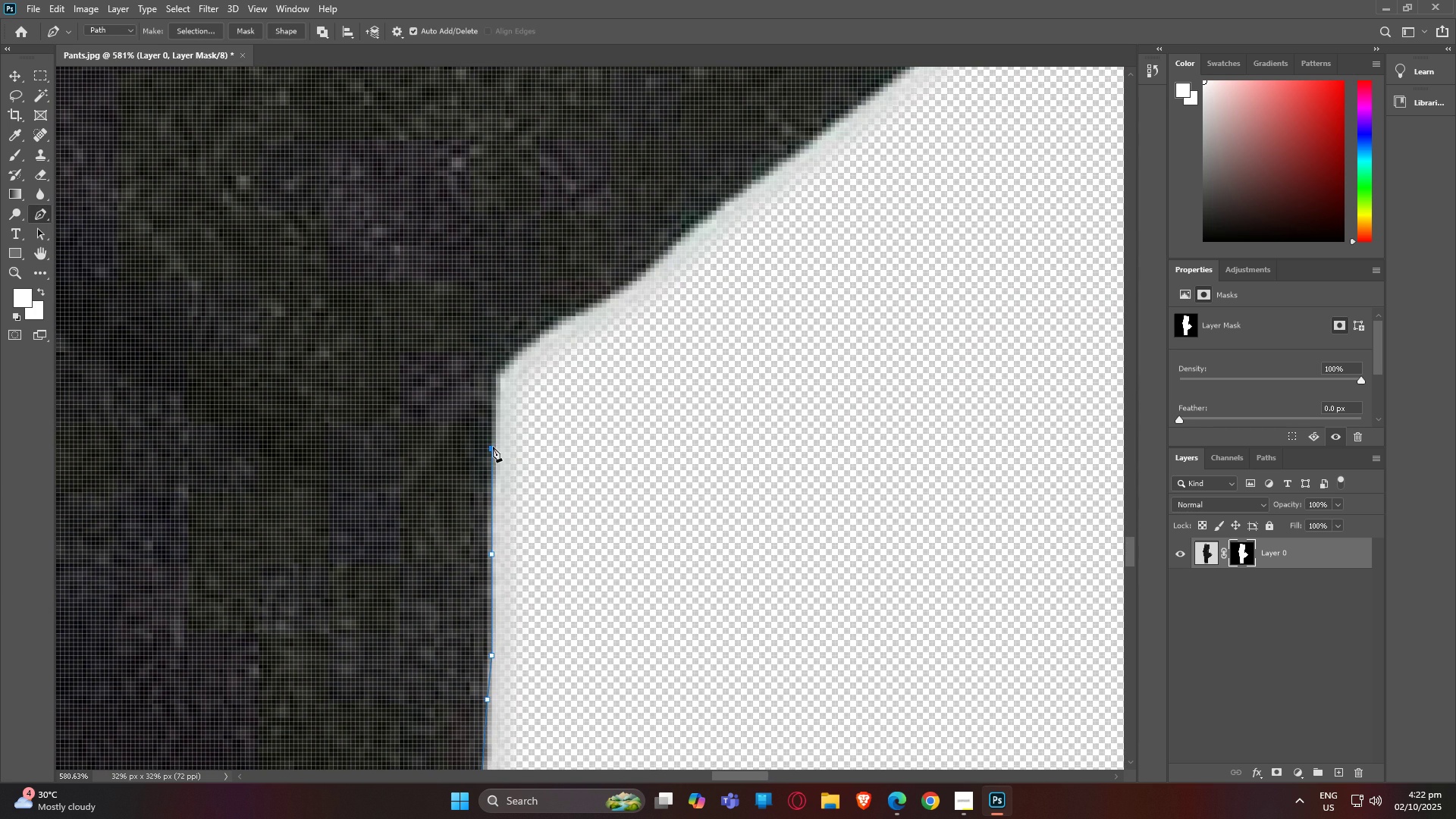 
left_click([493, 447])
 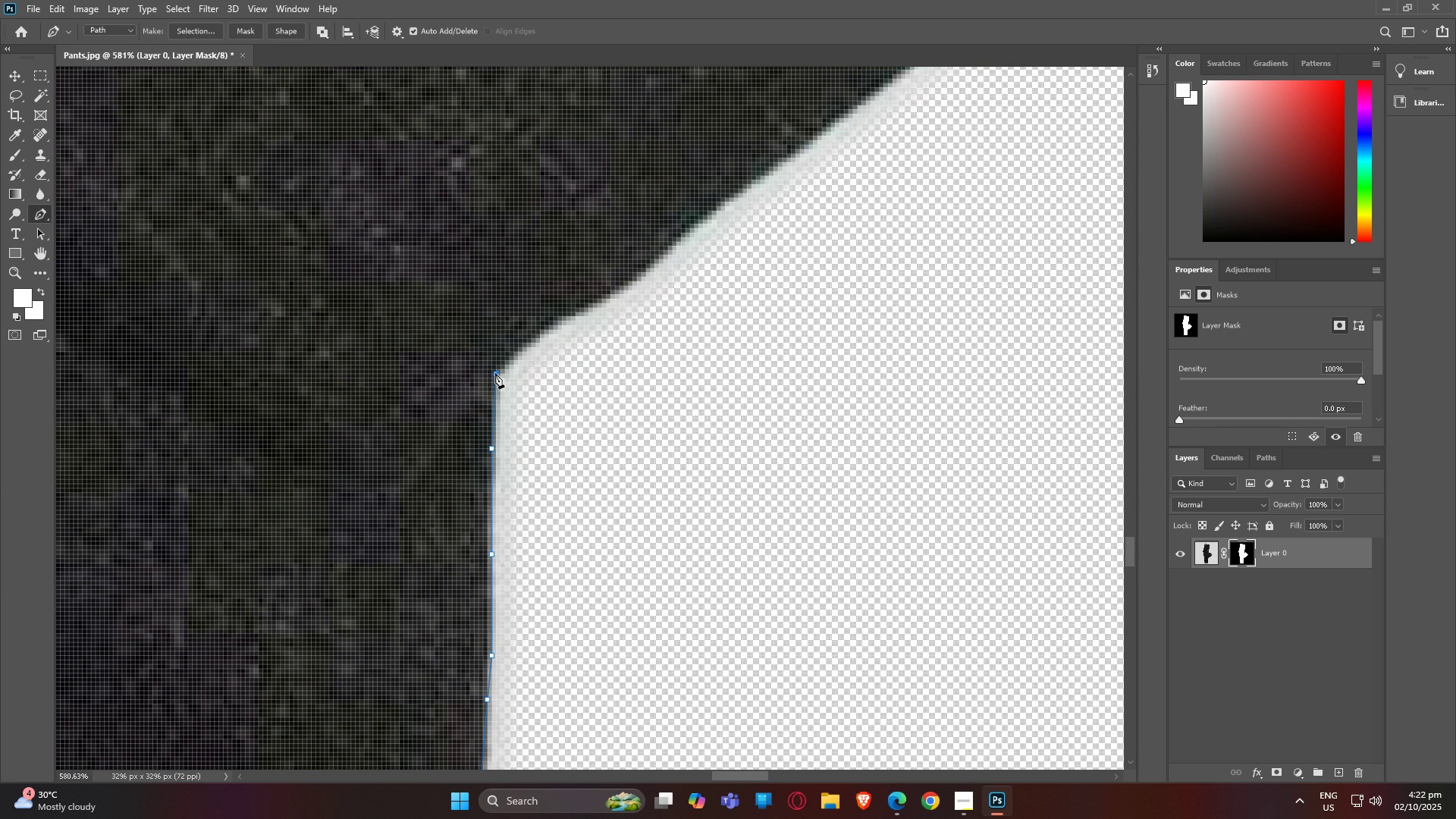 
left_click([495, 373])
 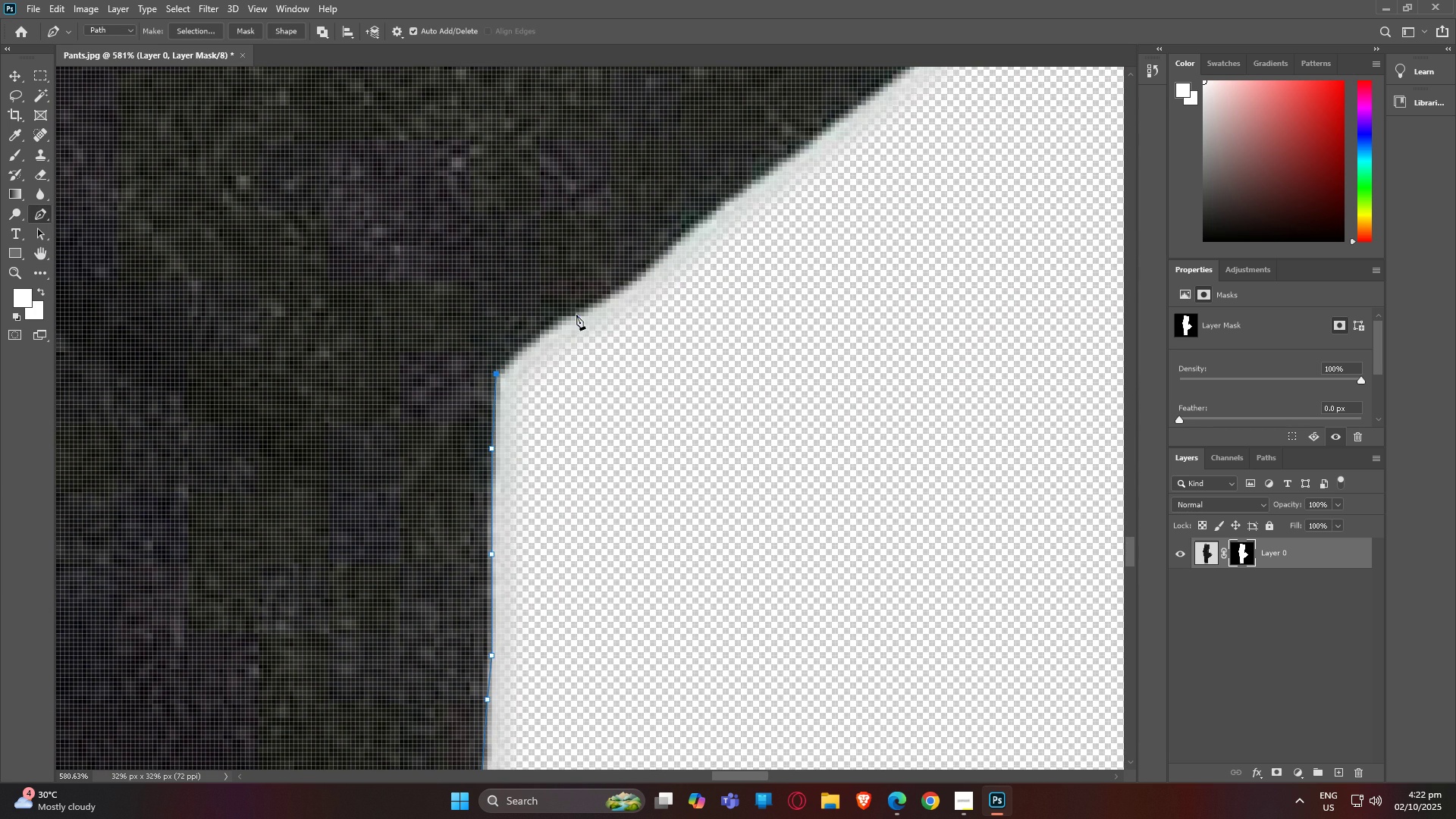 
left_click([575, 315])
 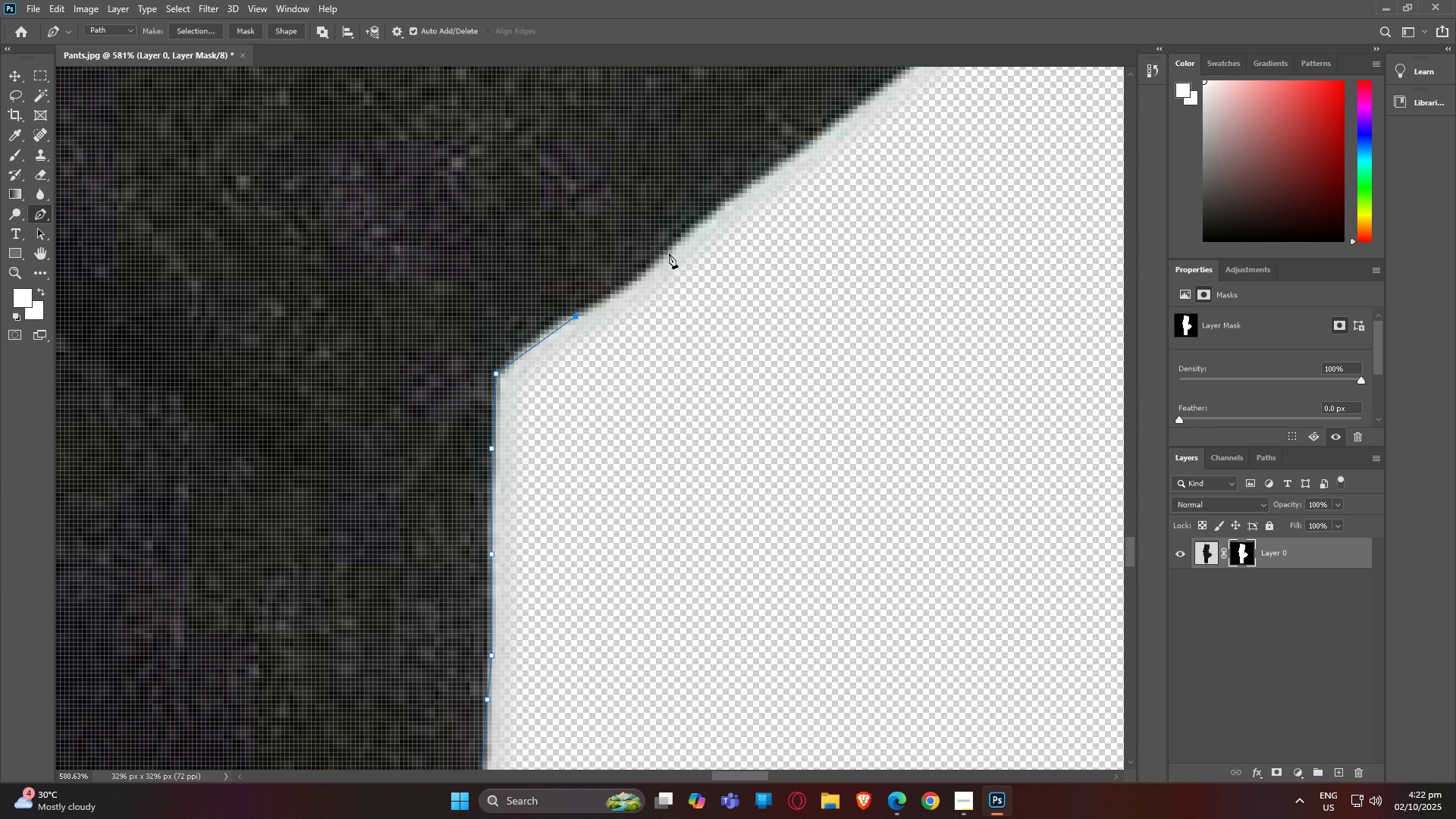 
left_click([669, 253])
 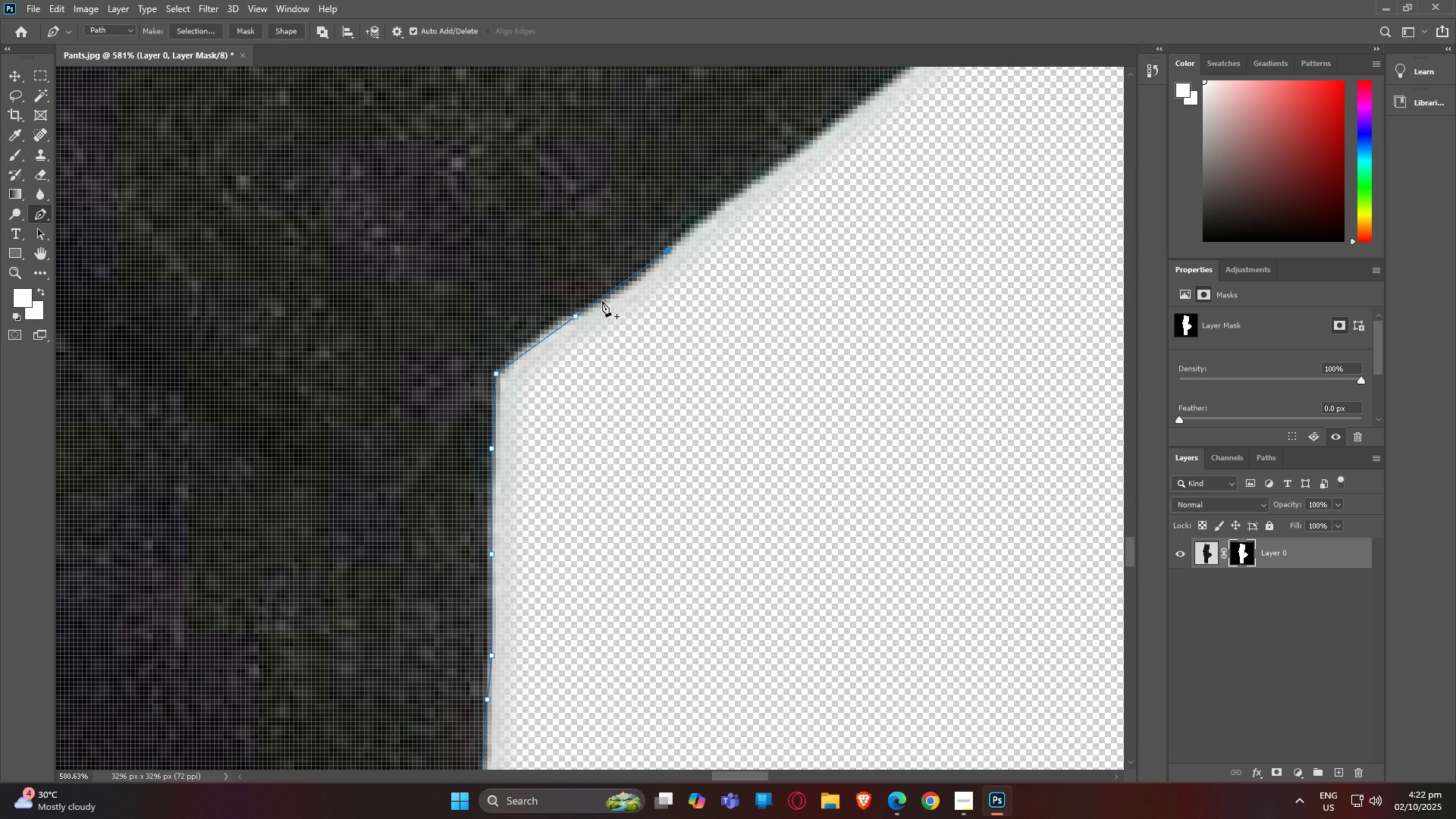 
key(Control+ControlLeft)
 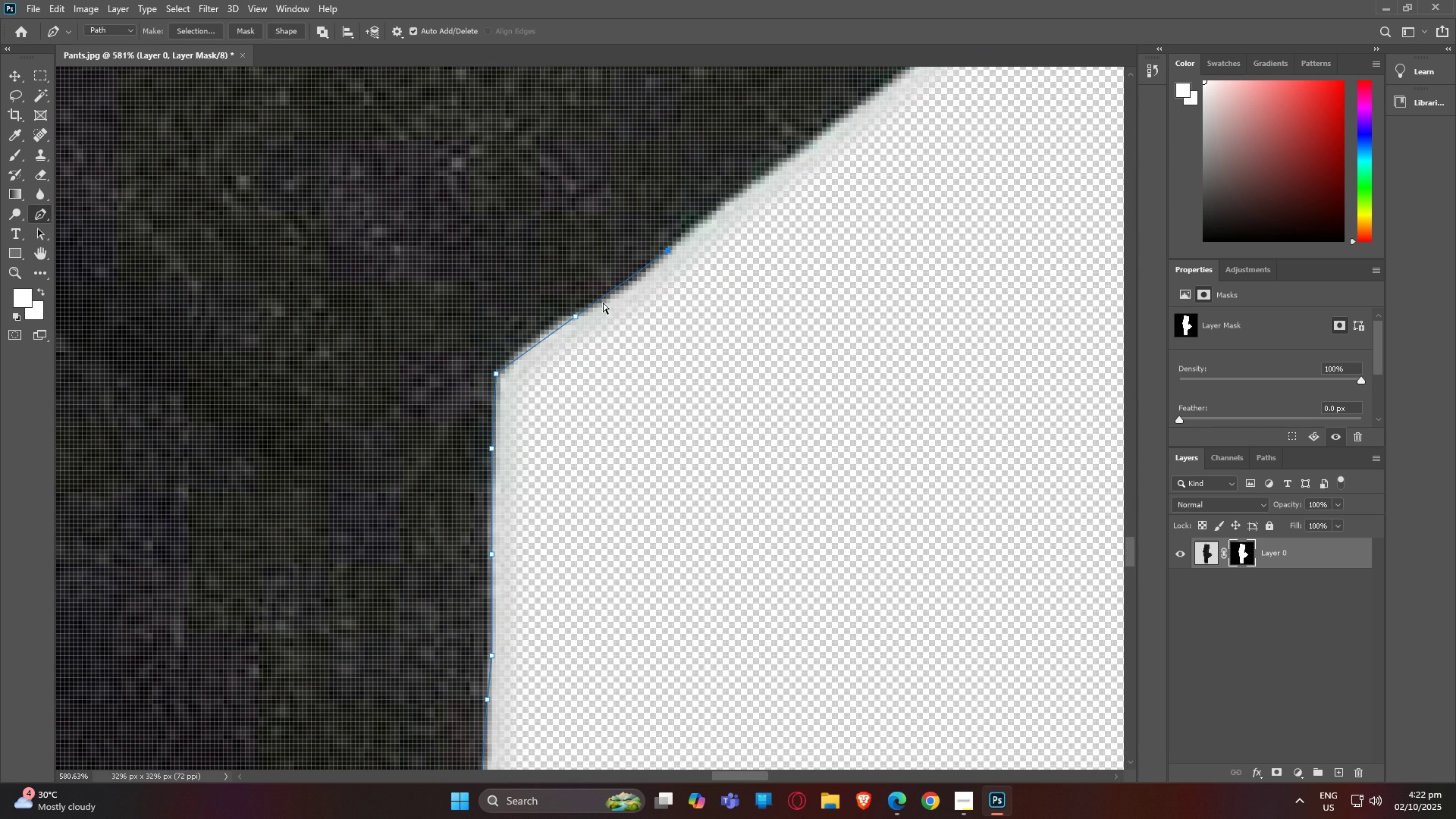 
key(Z)
 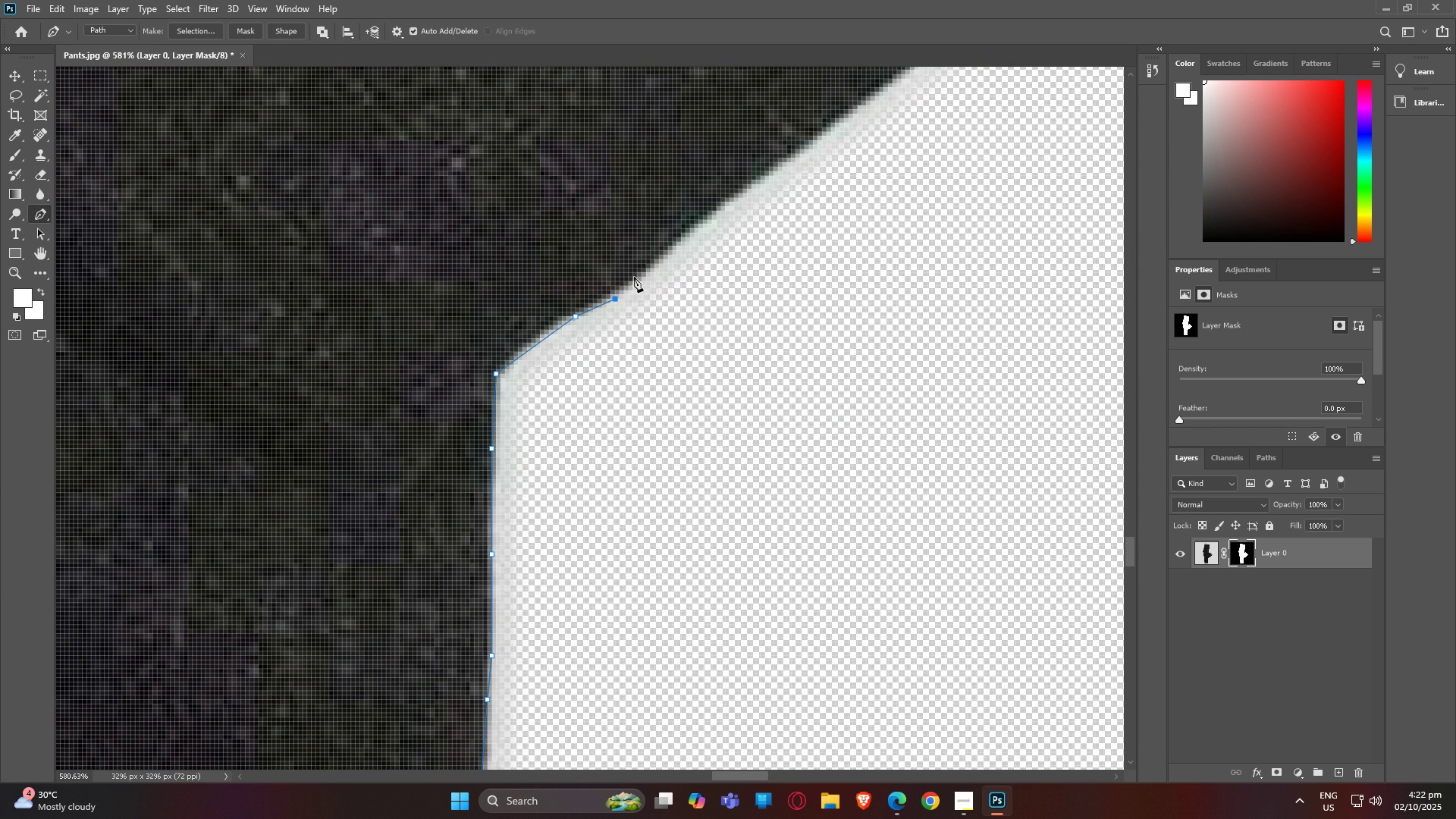 
double_click([642, 266])
 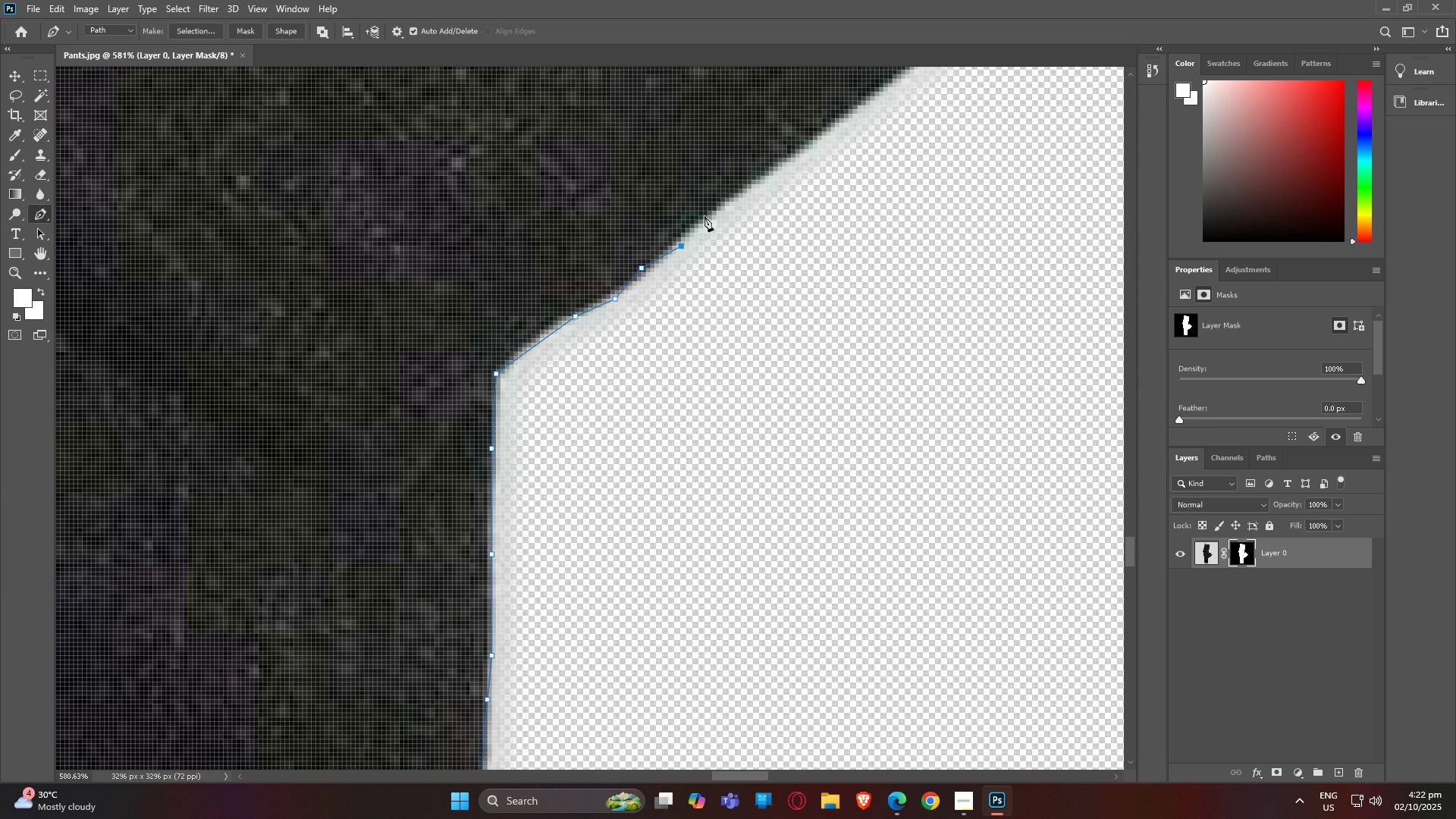 
double_click([706, 215])
 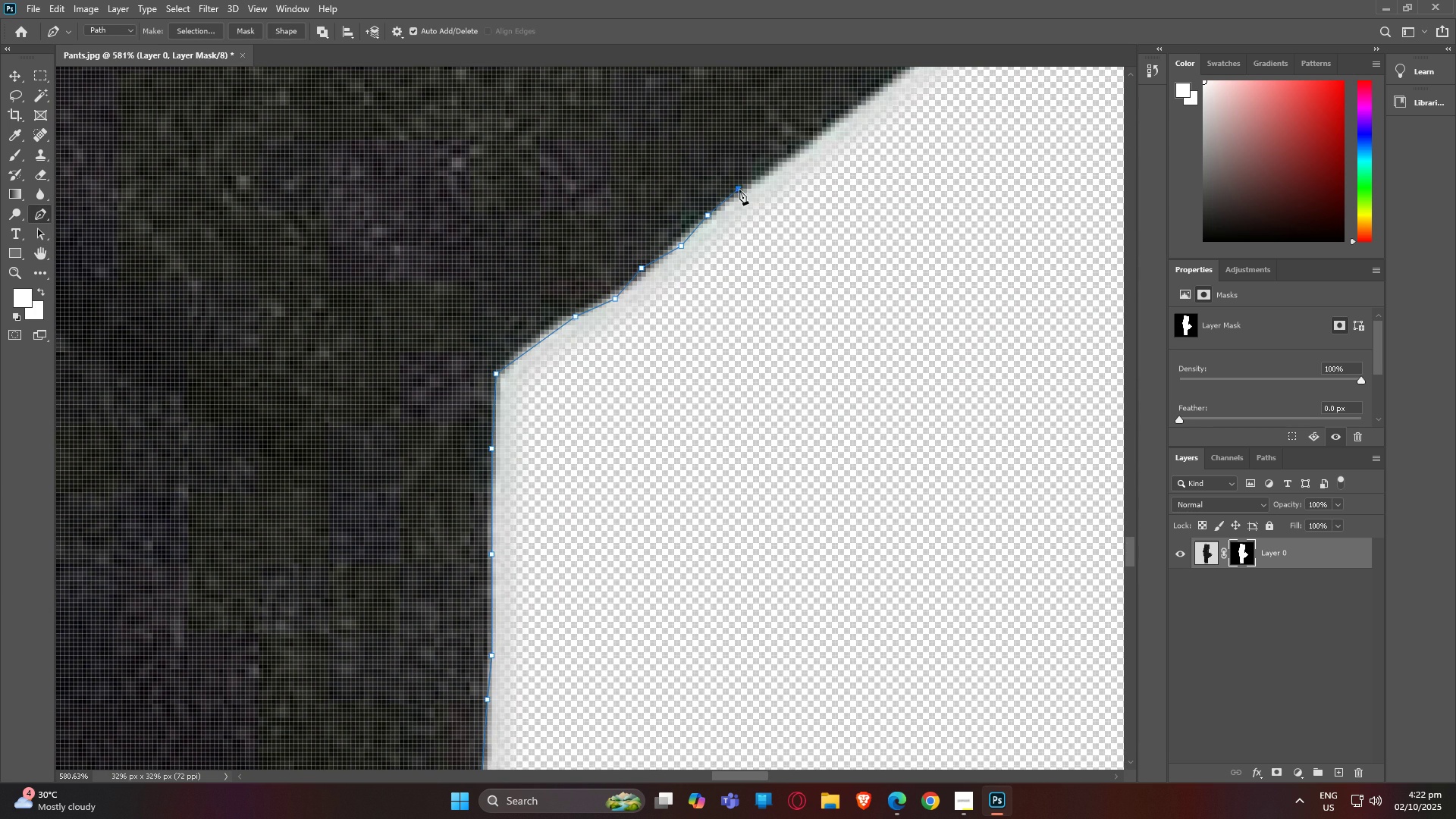 
triple_click([739, 190])
 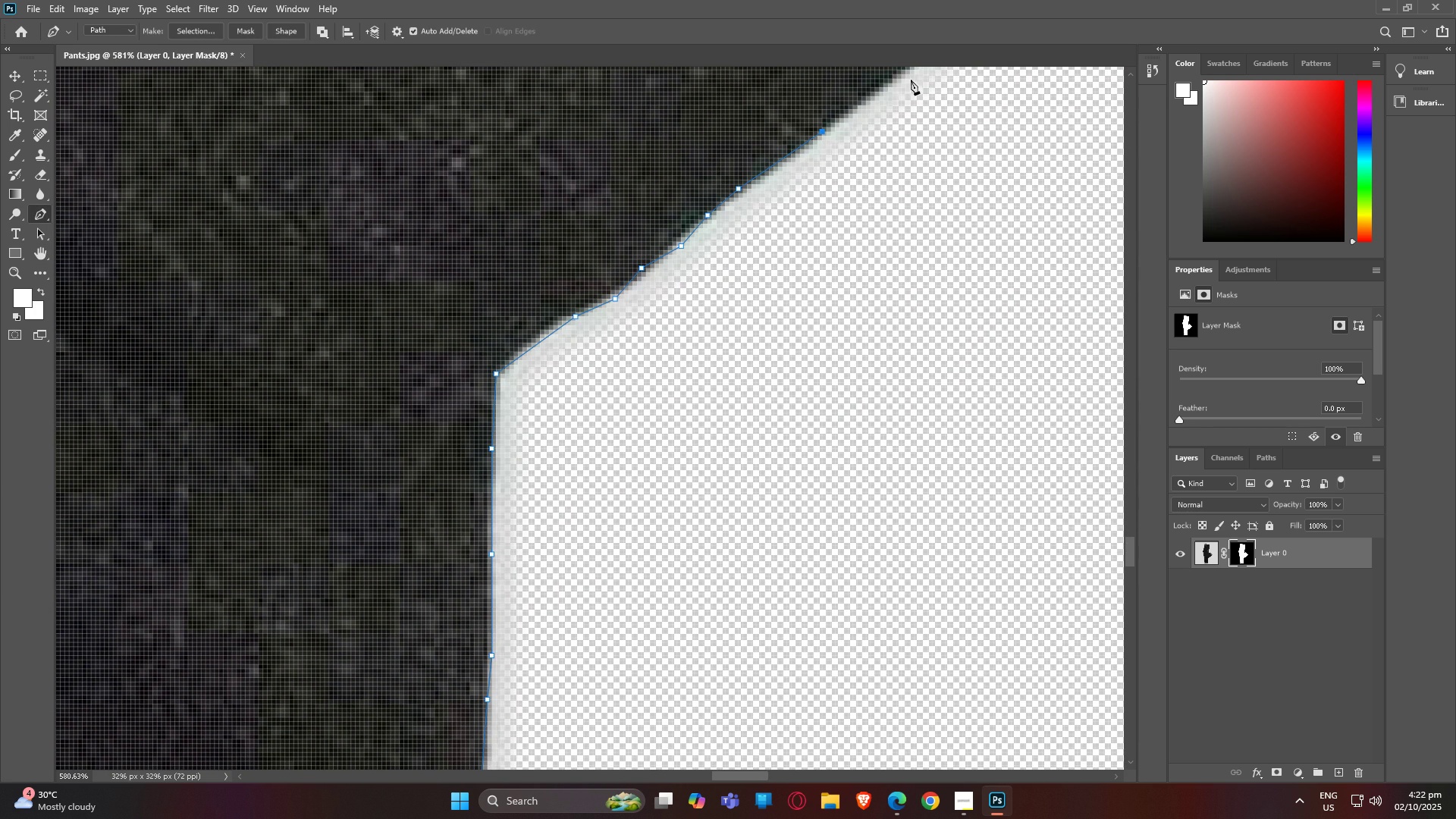 
left_click([900, 78])
 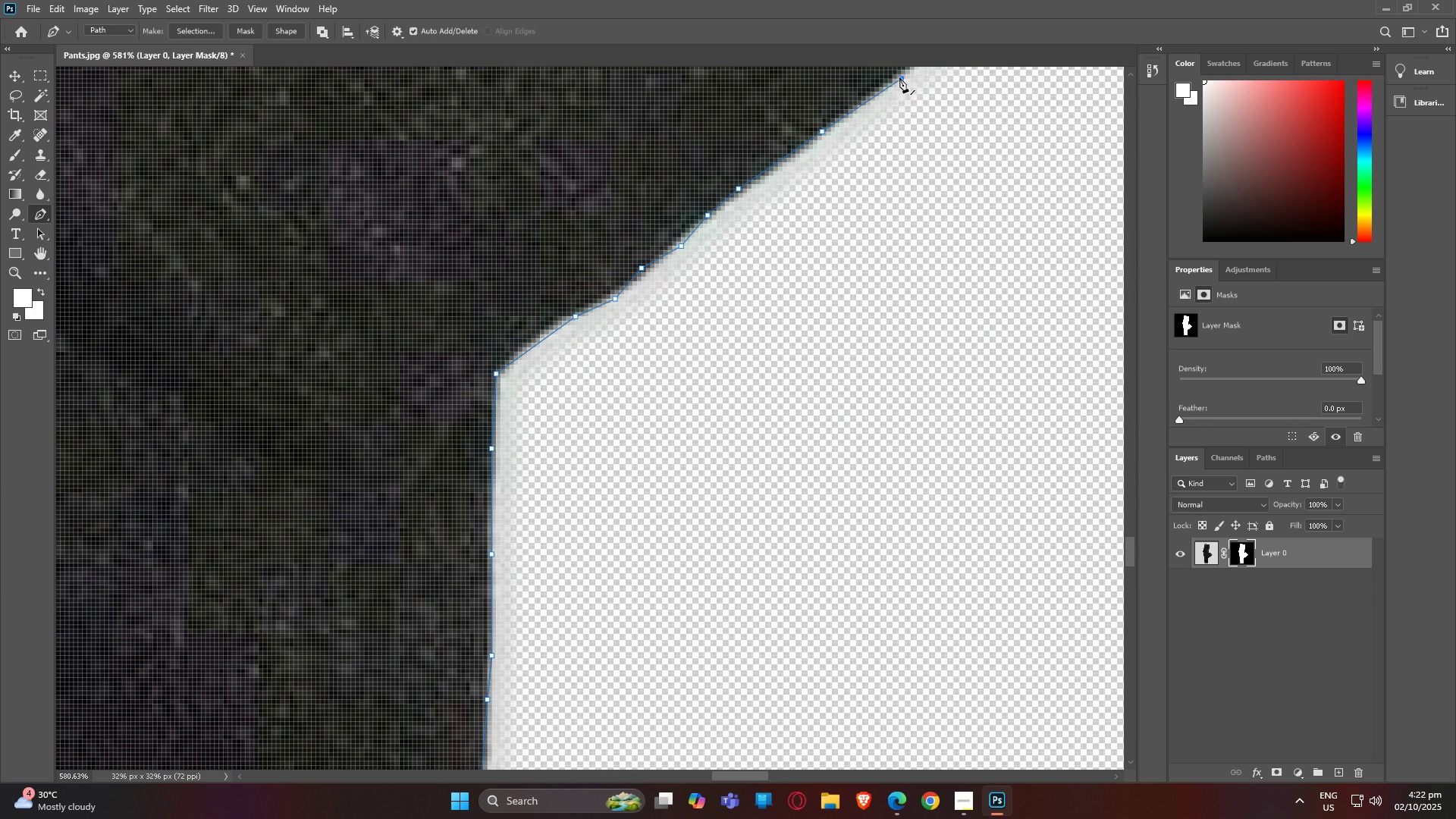 
type(hp)
 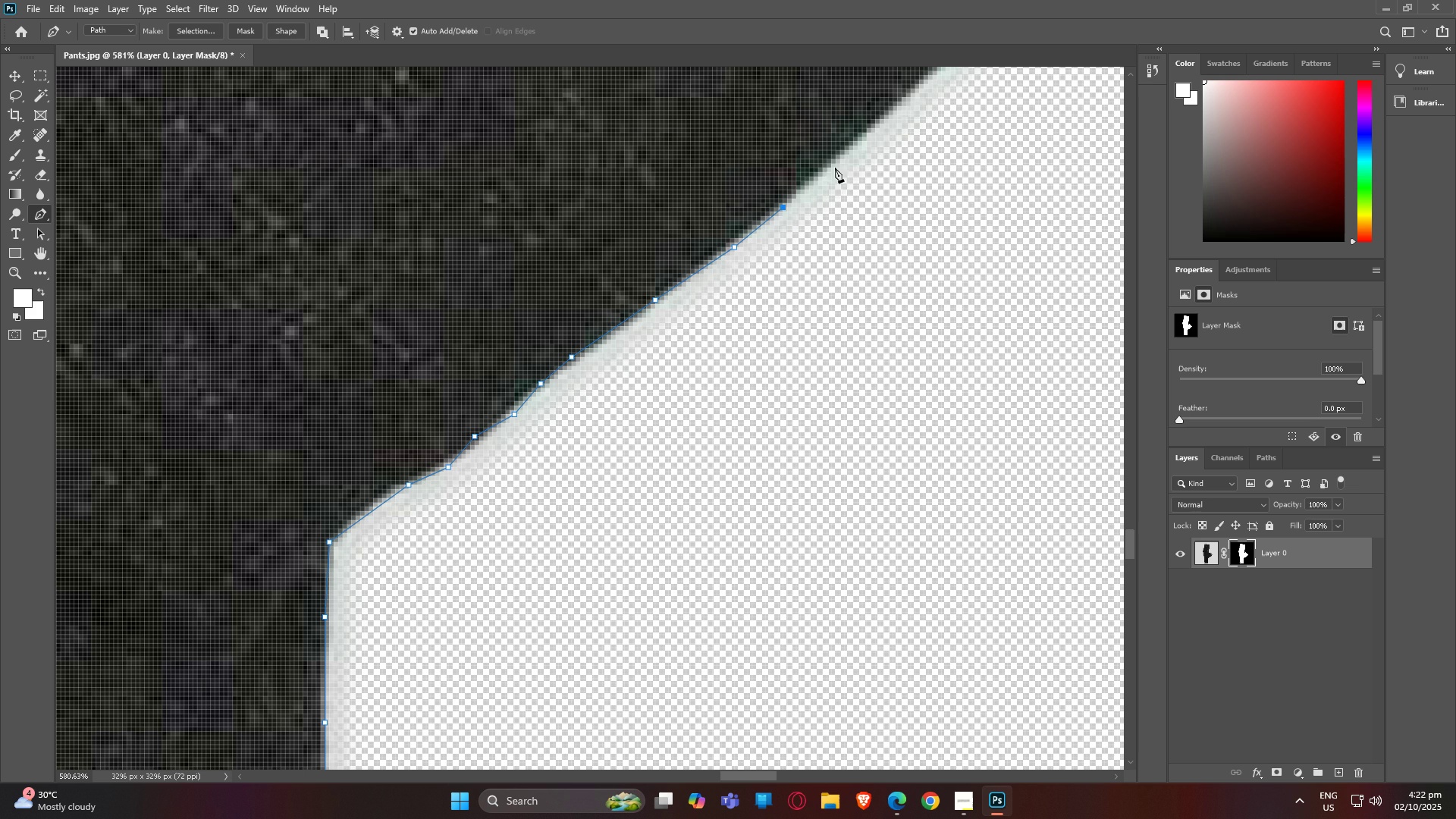 
double_click([844, 147])
 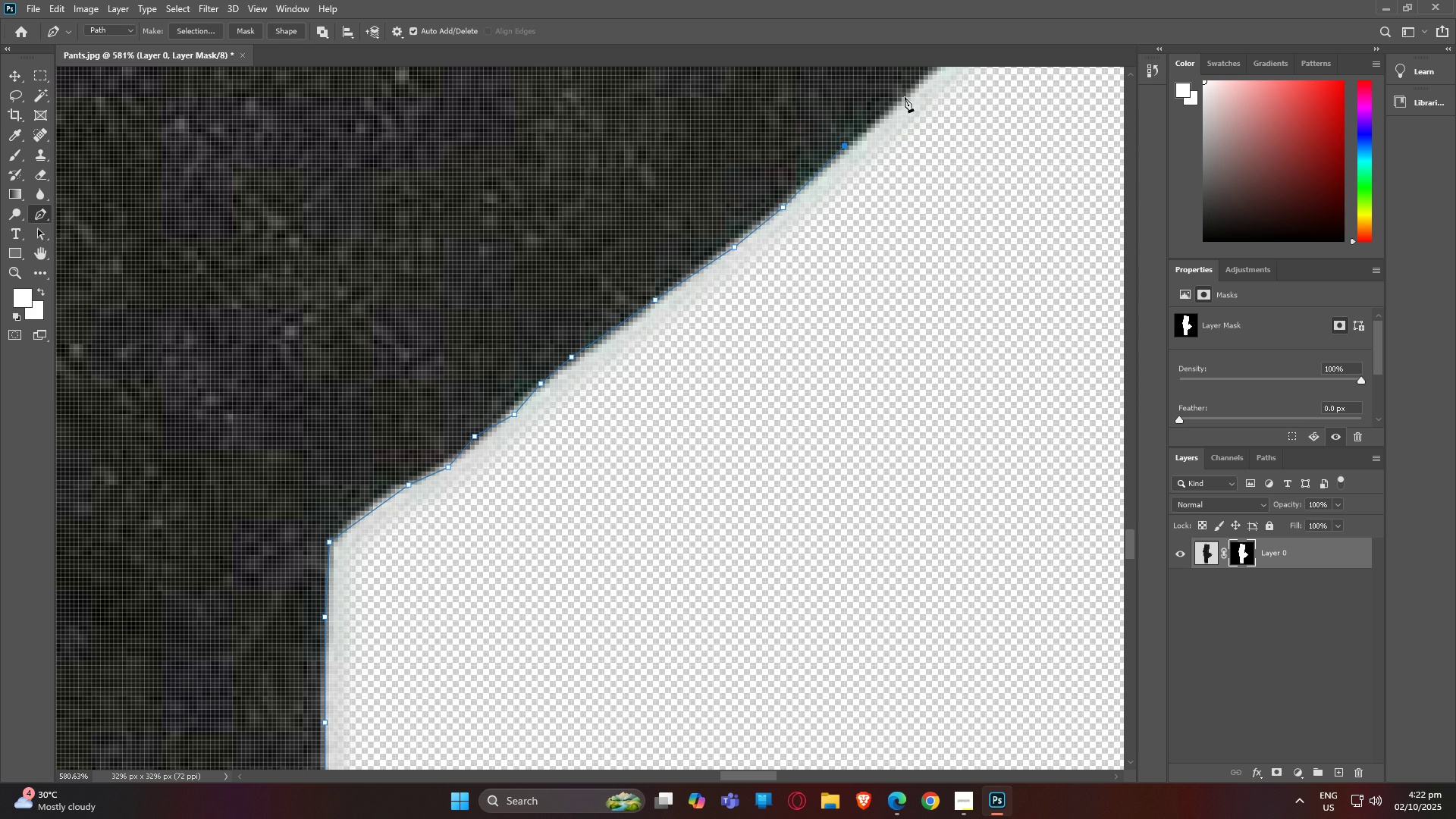 
left_click([905, 97])
 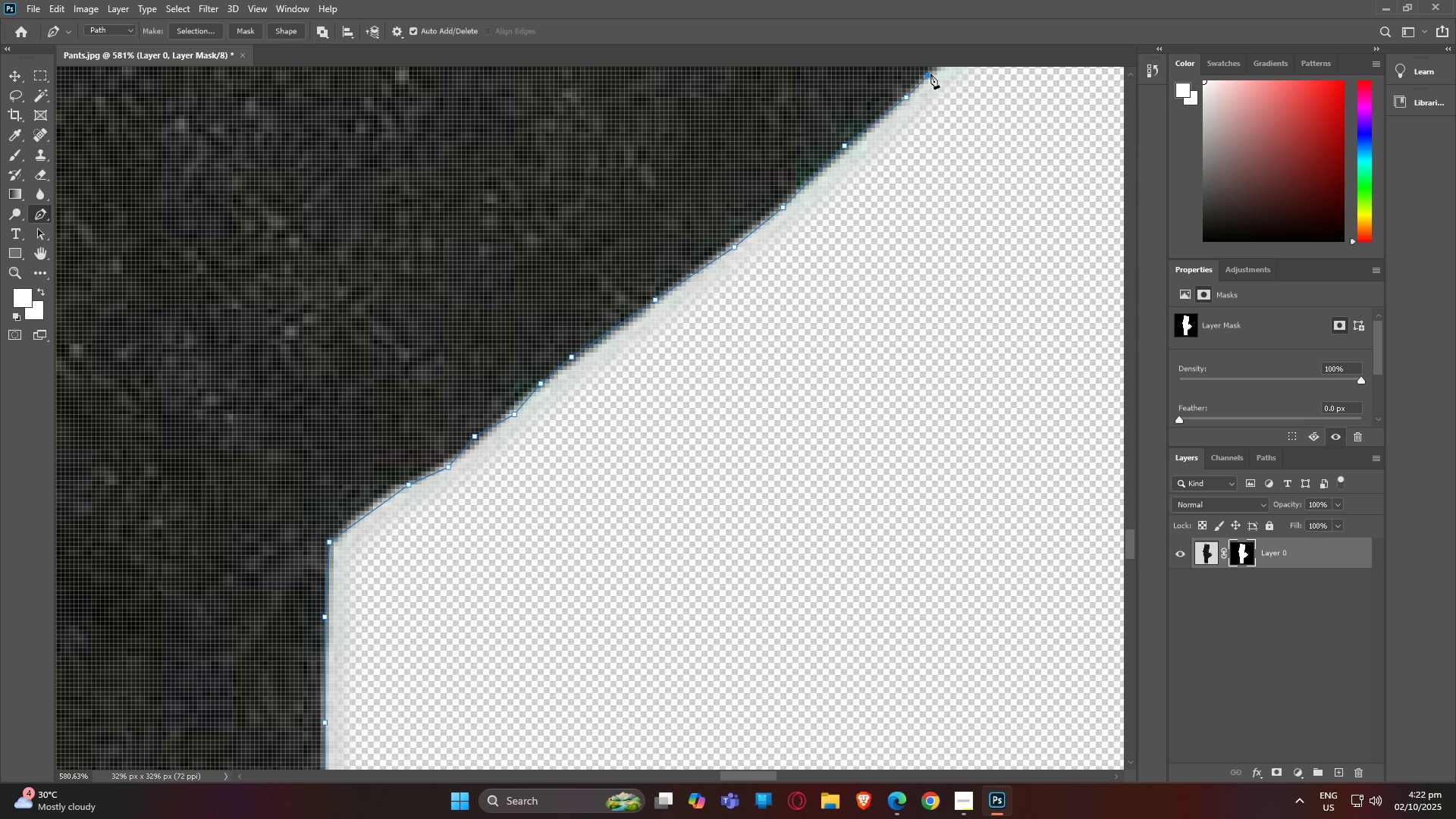 
left_click([930, 74])
 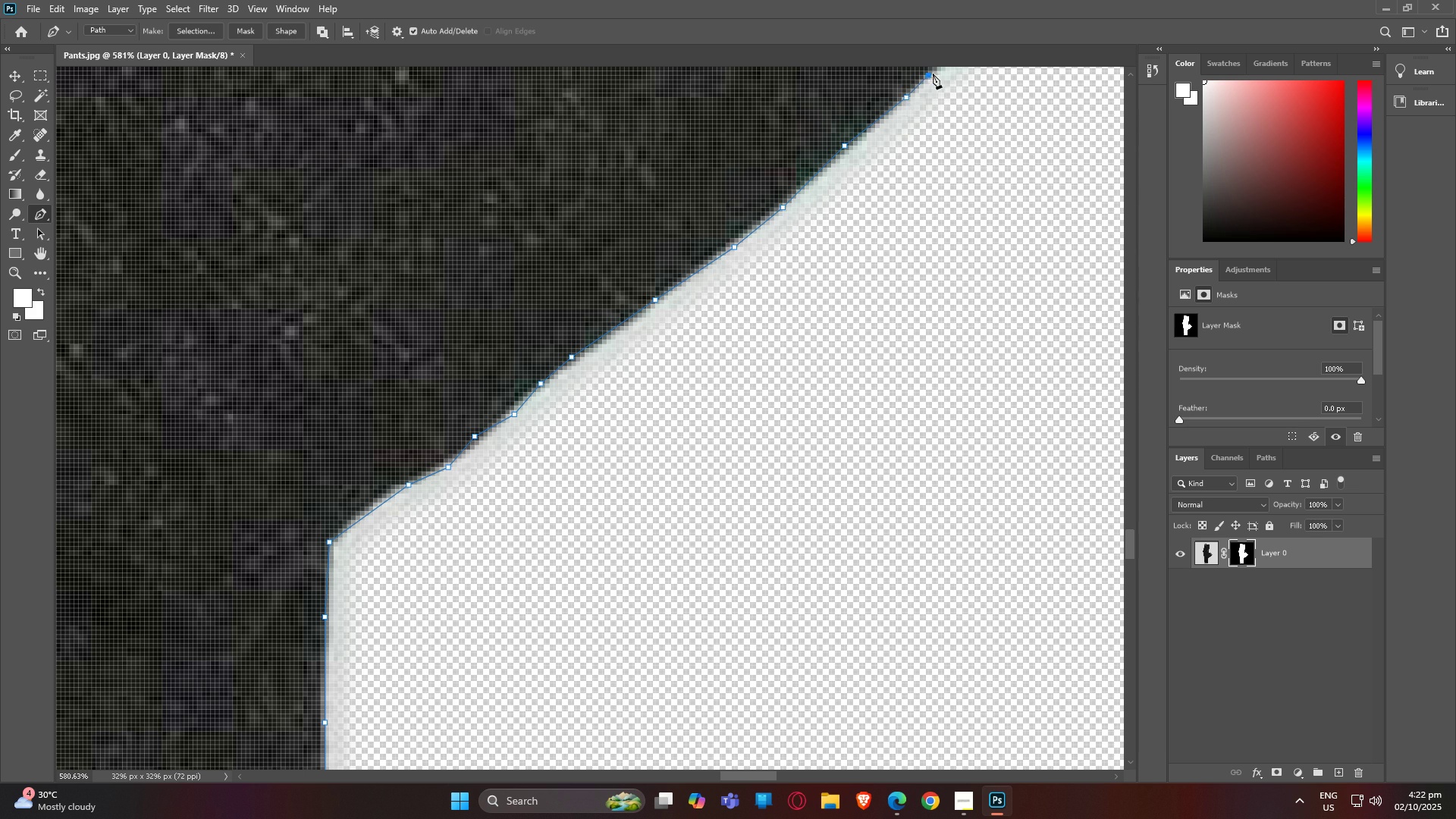 
type(hp)
 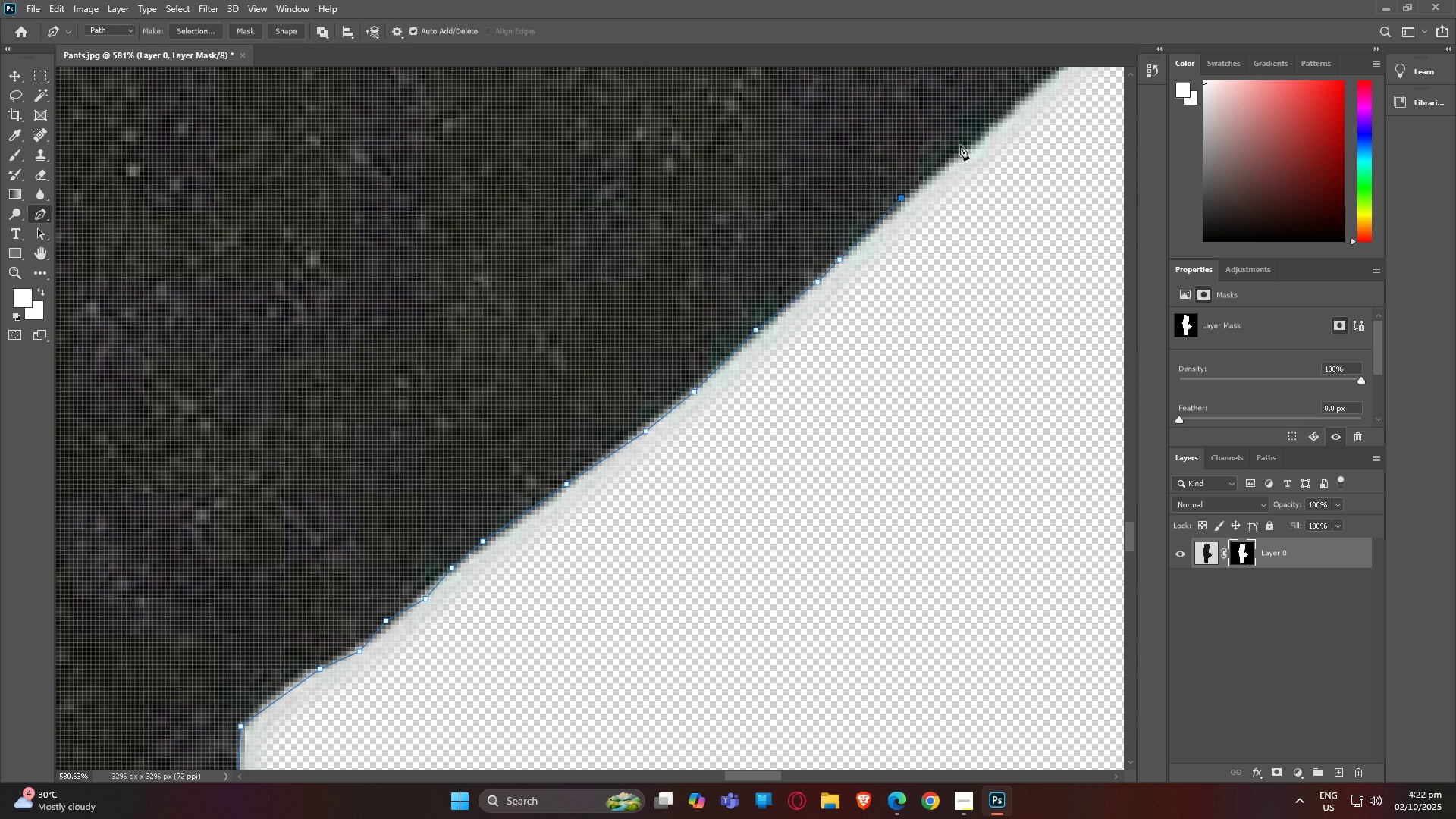 
left_click([961, 142])
 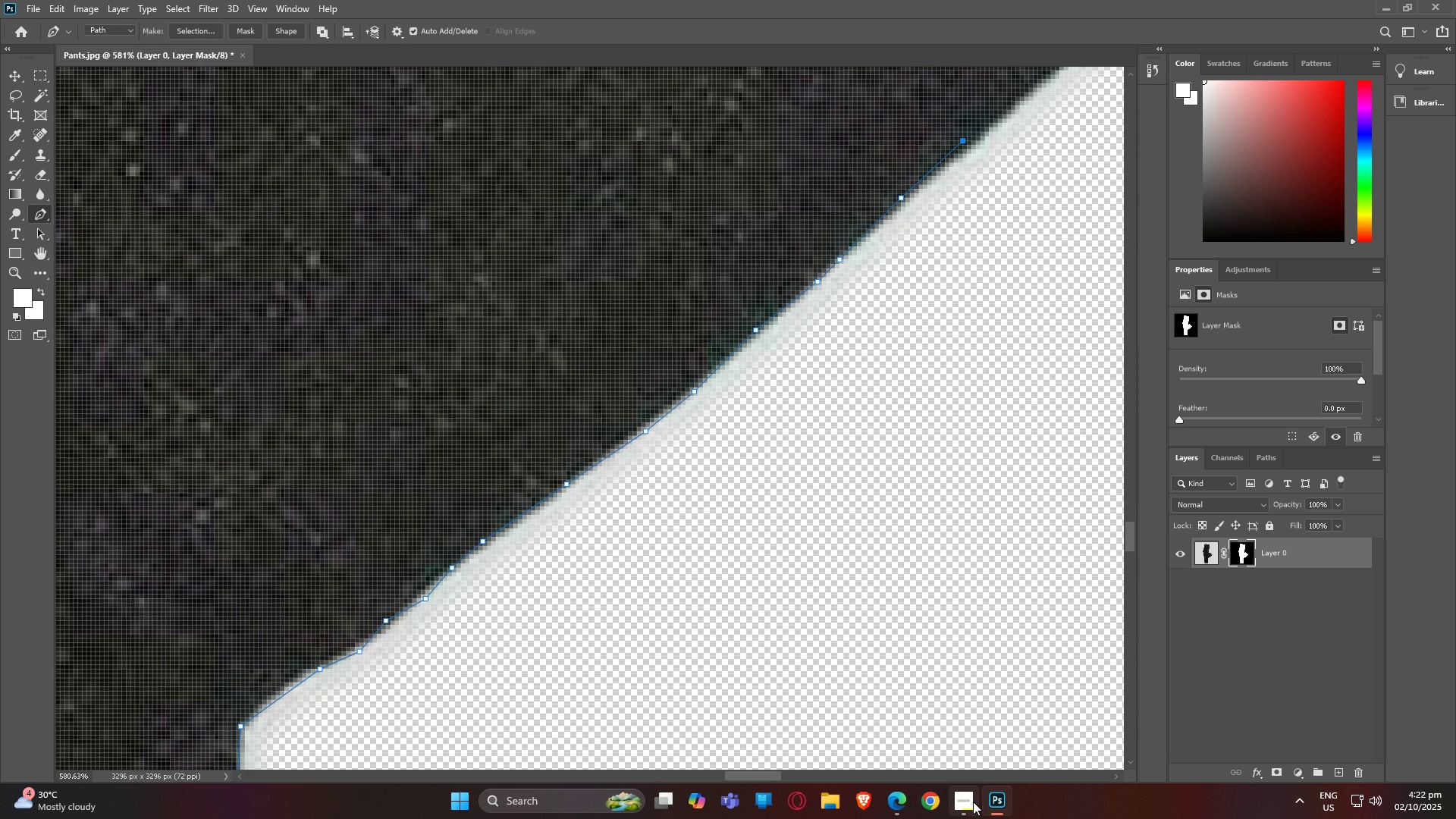 
left_click([973, 802])